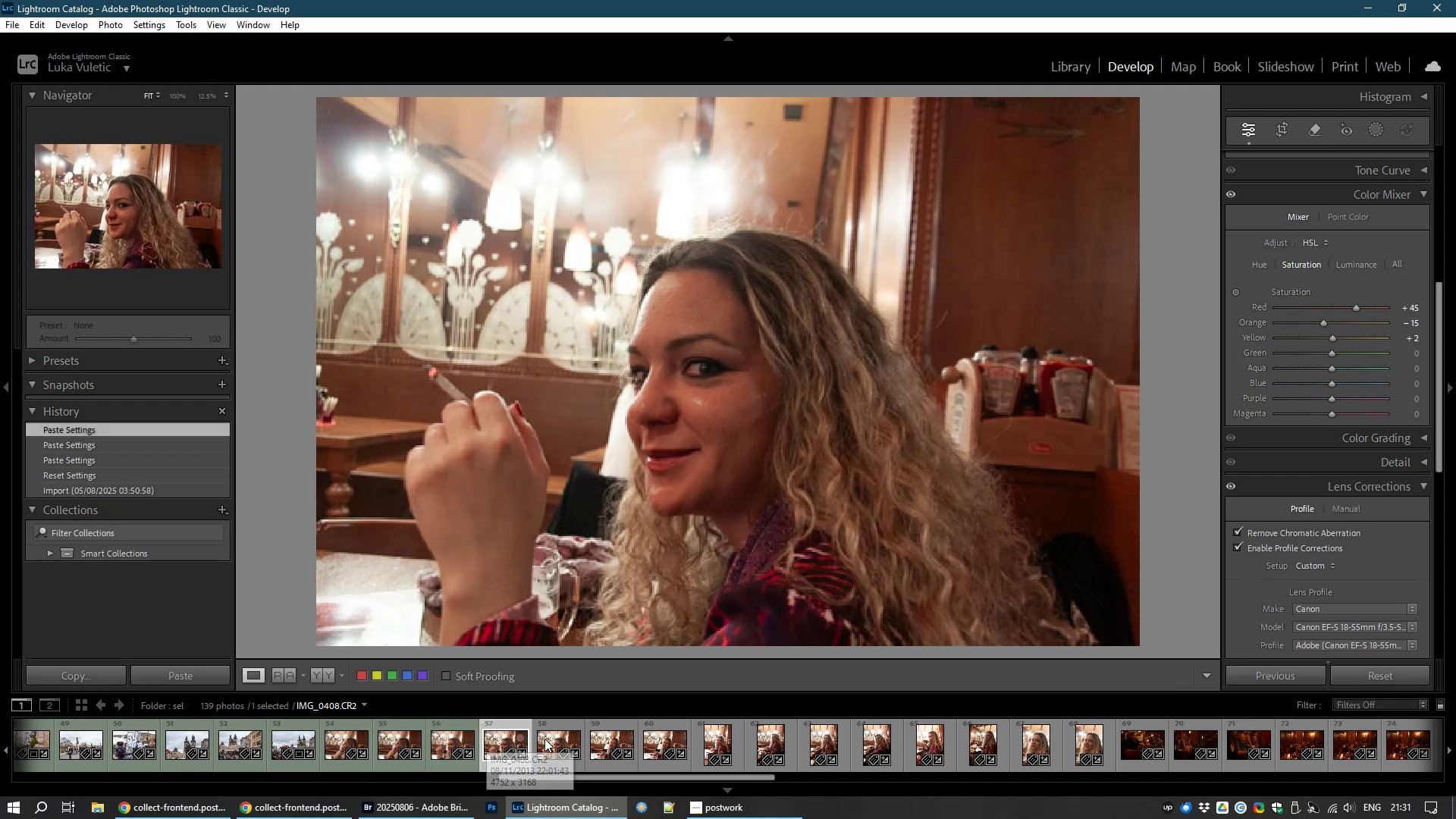 
left_click([544, 739])
 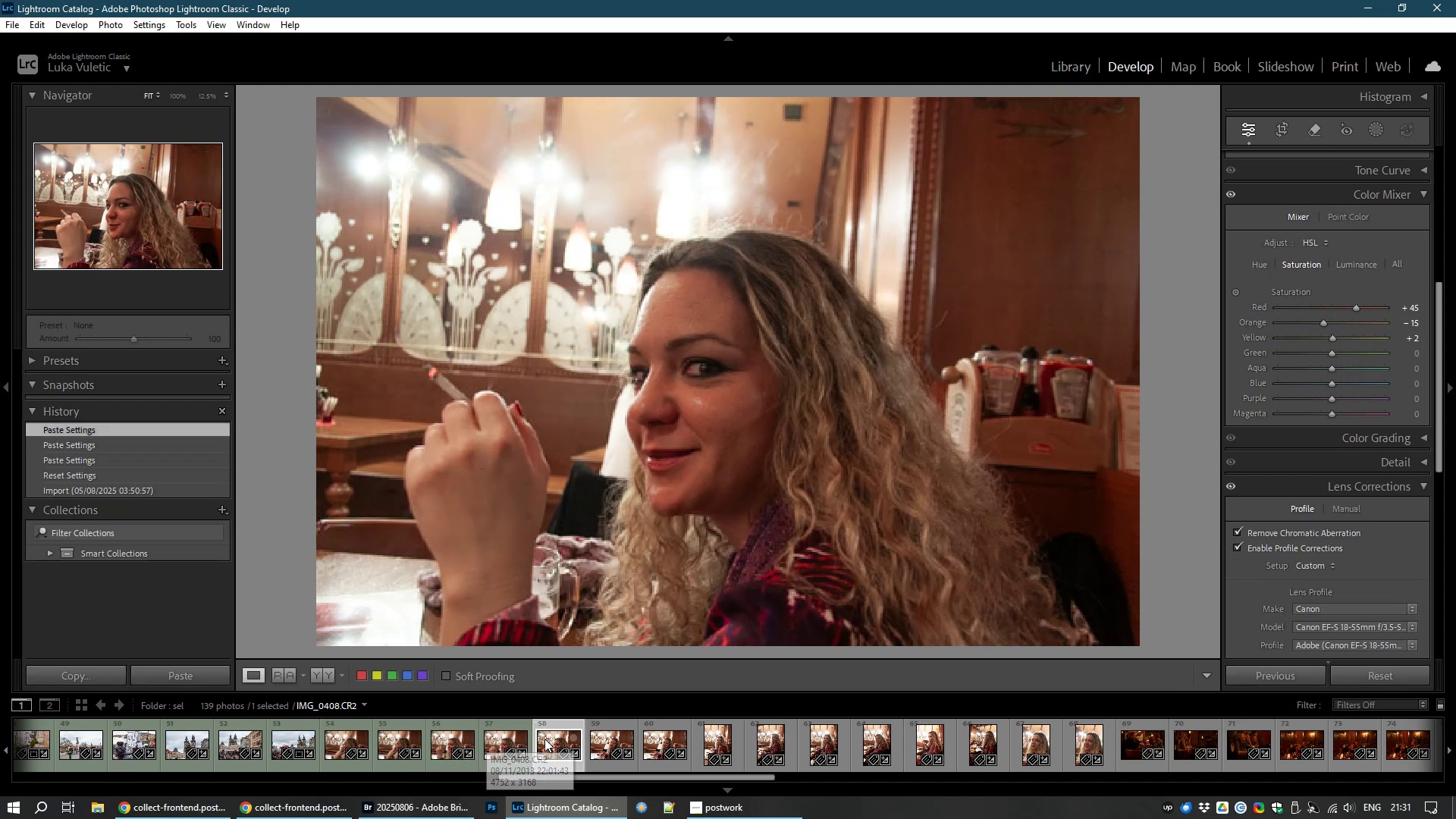 
key(8)
 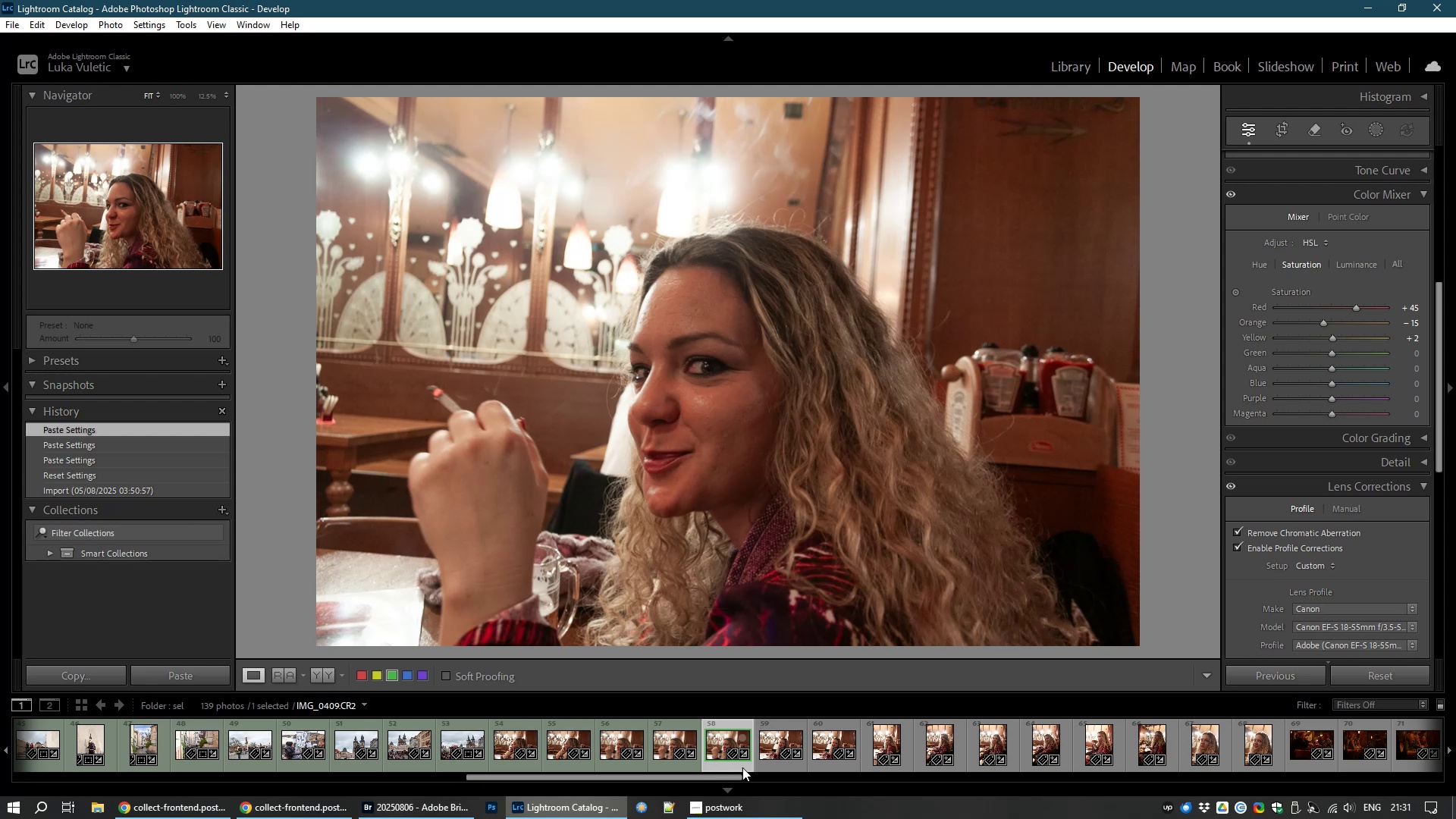 
left_click([758, 741])
 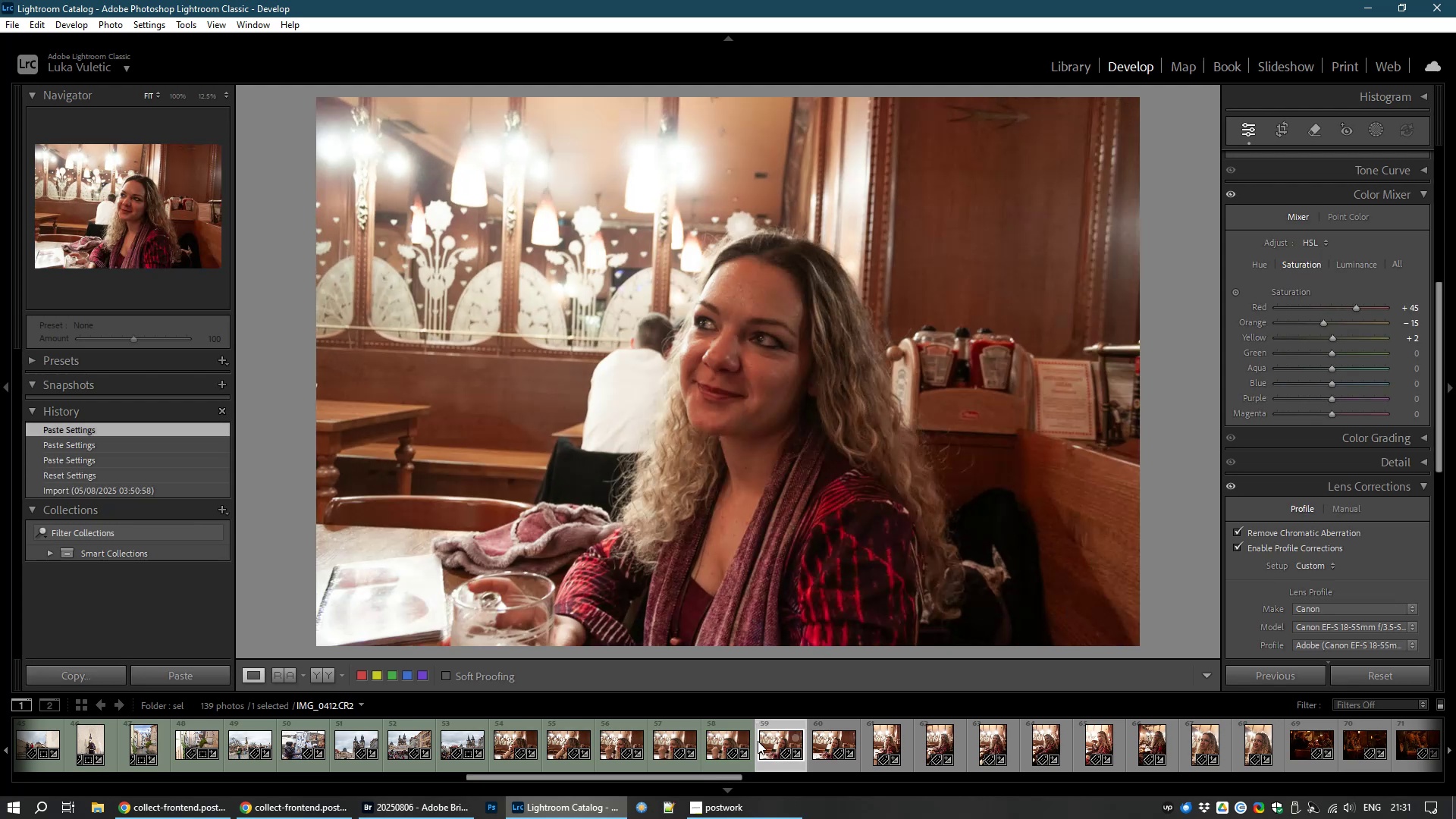 
key(8)
 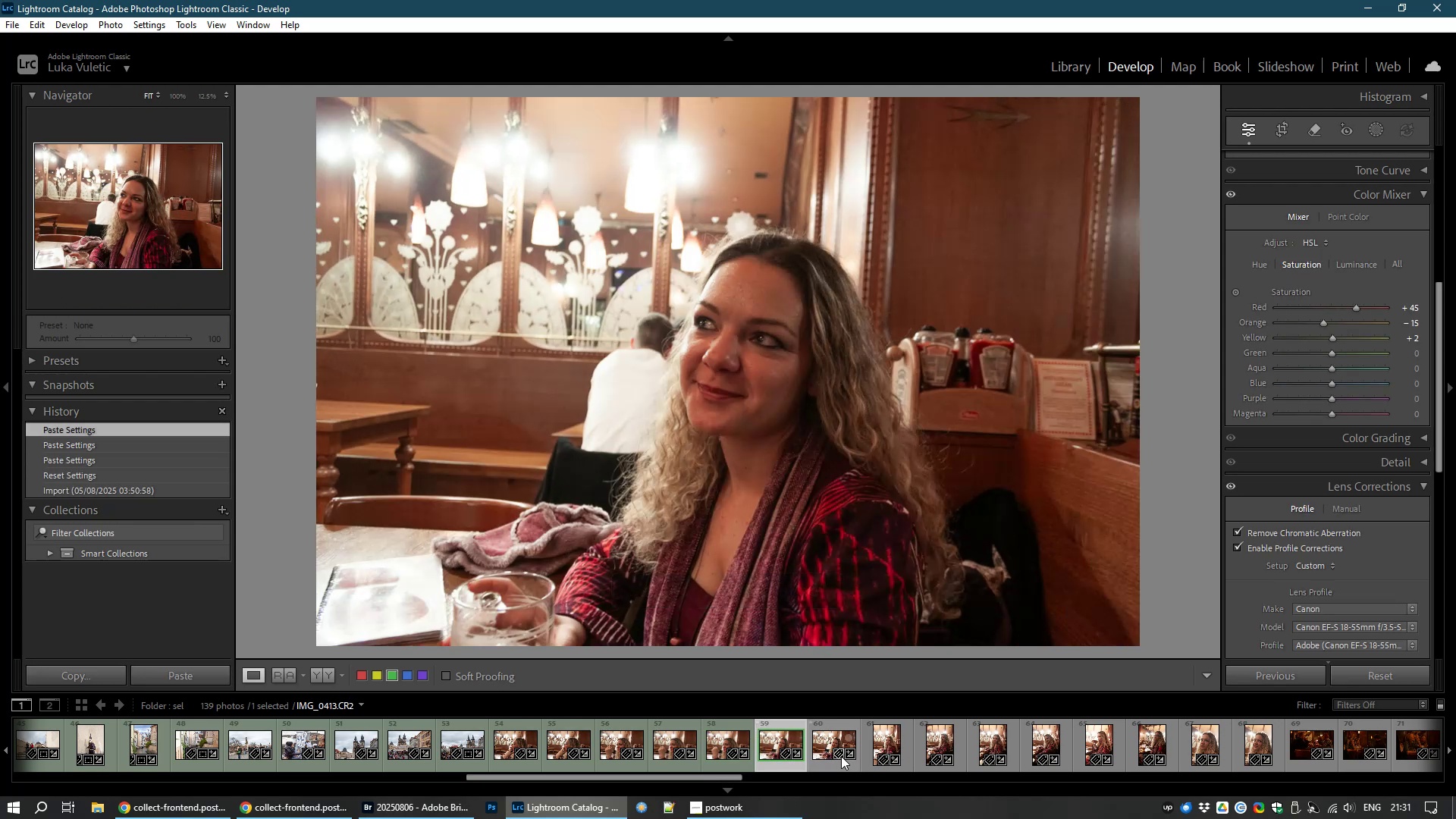 
left_click([817, 742])
 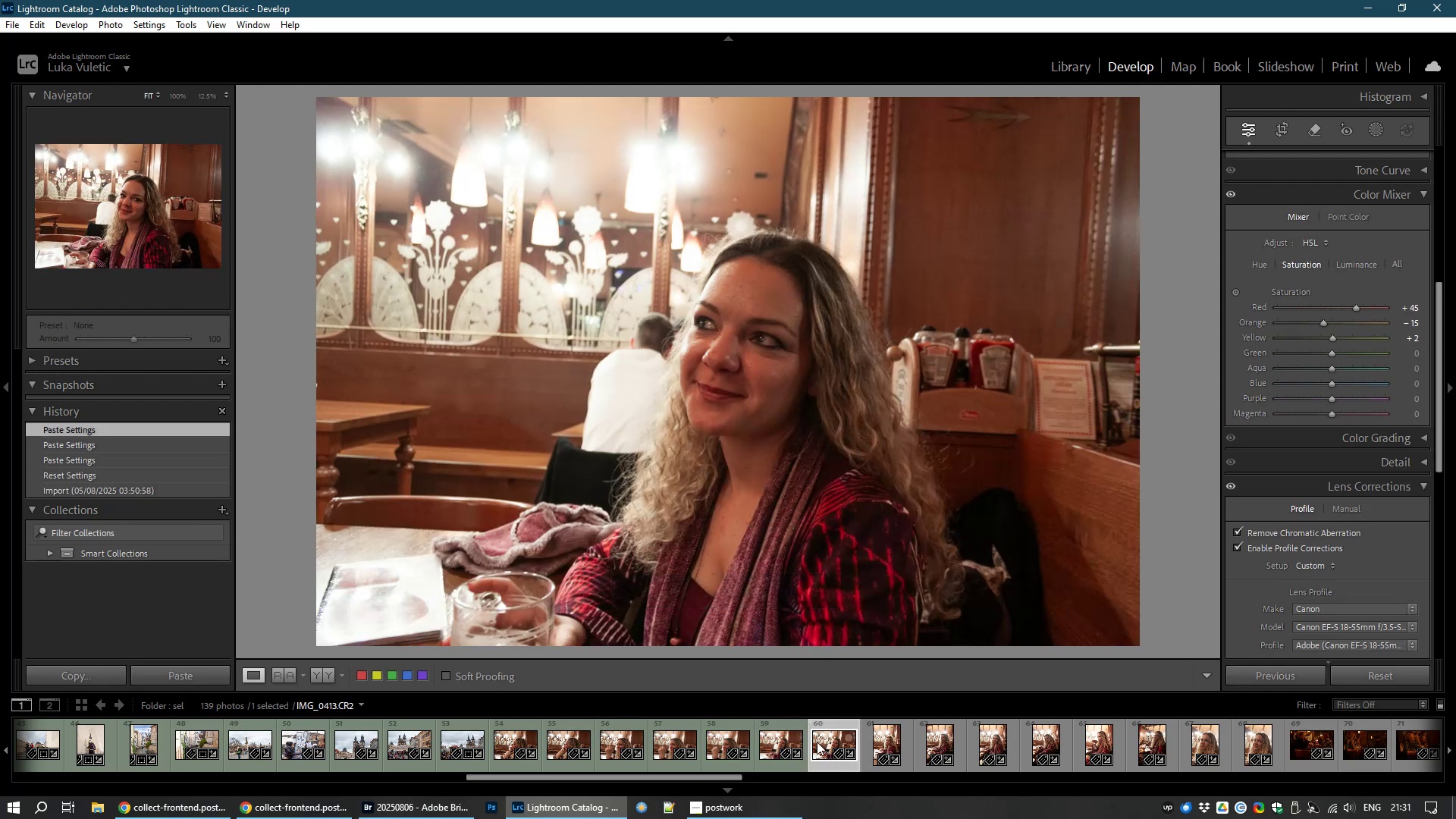 
key(8)
 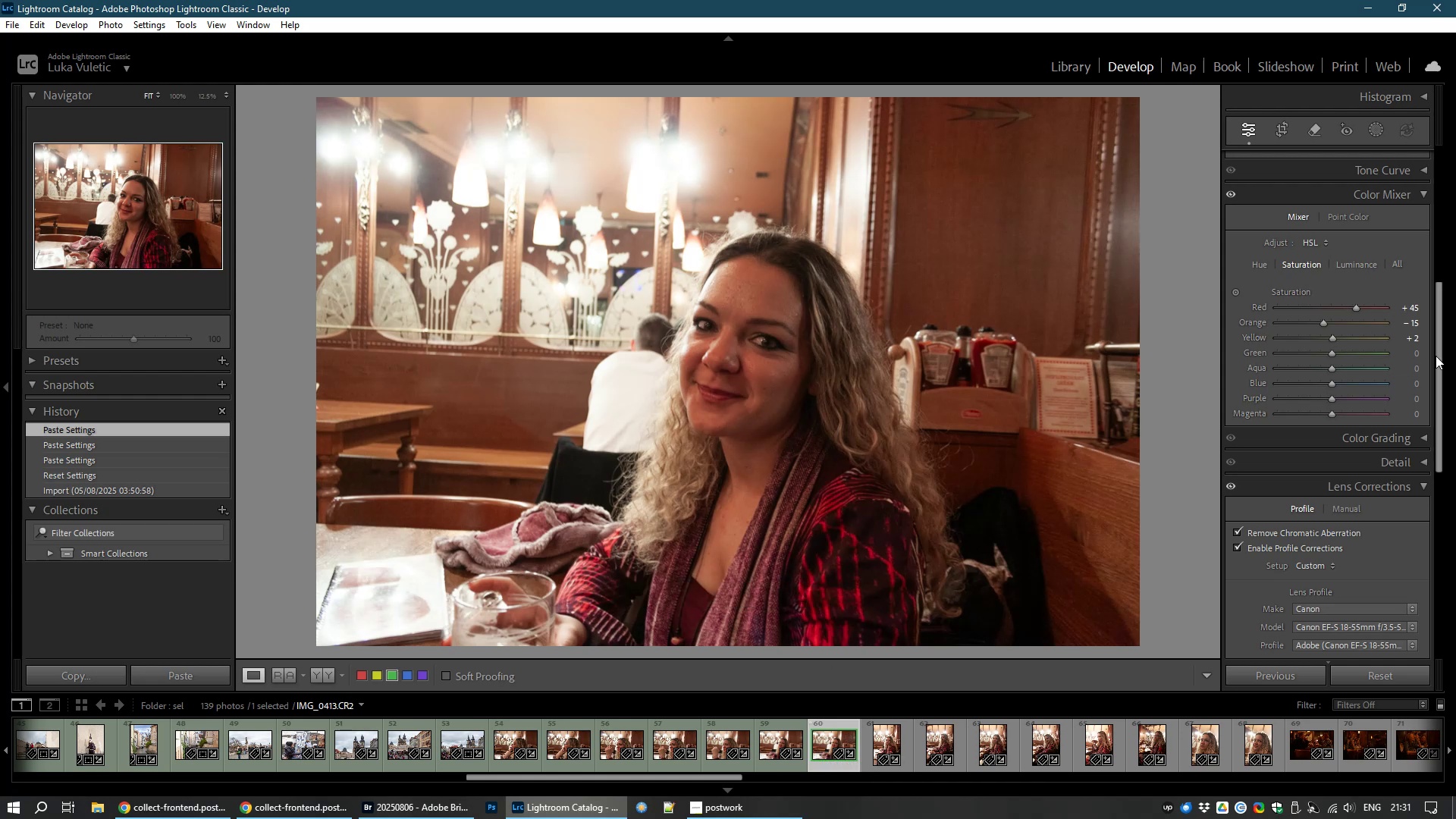 
left_click_drag(start_coordinate=[1436, 355], to_coordinate=[1430, 173])
 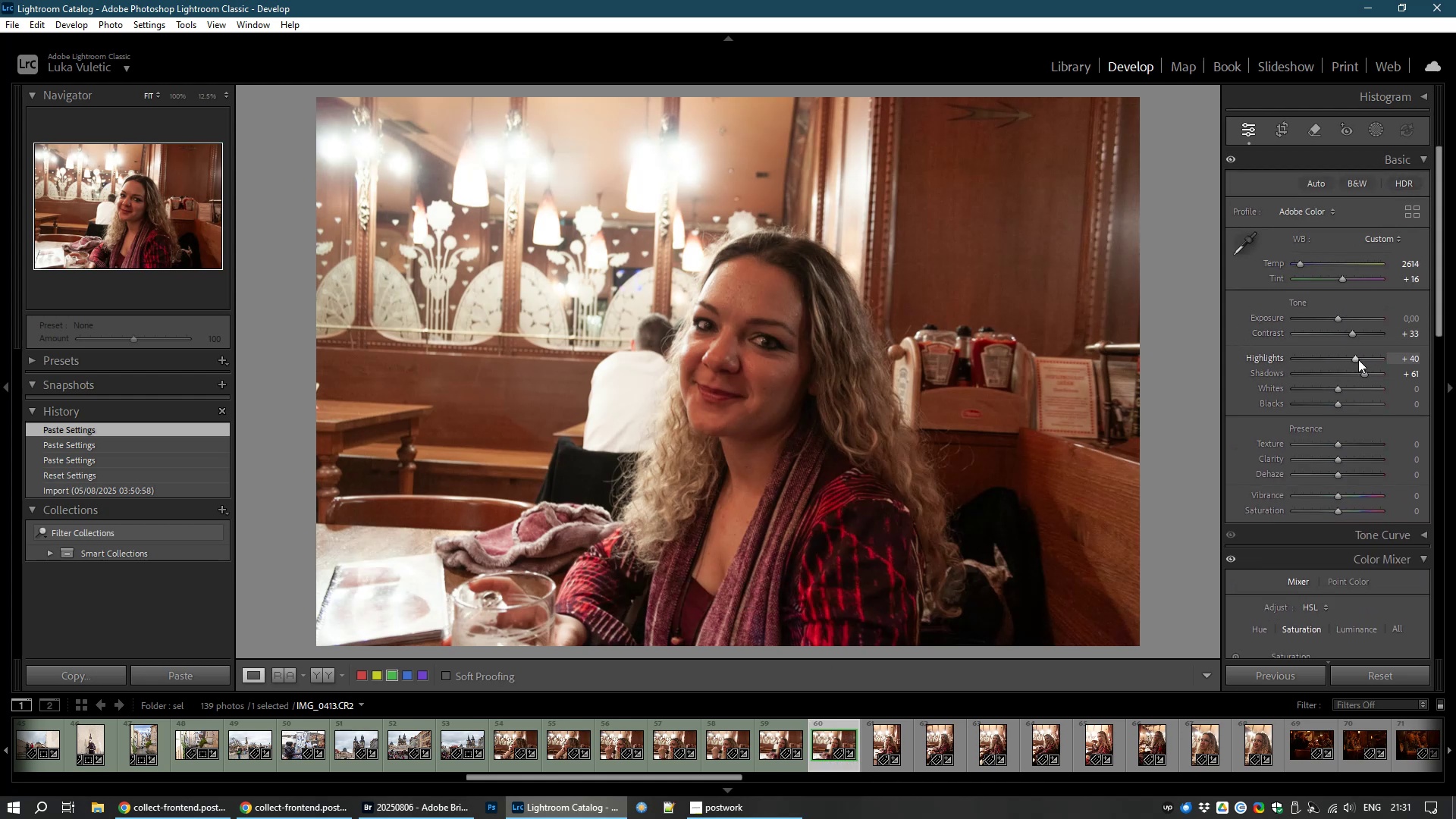 
left_click_drag(start_coordinate=[1356, 359], to_coordinate=[1283, 377])
 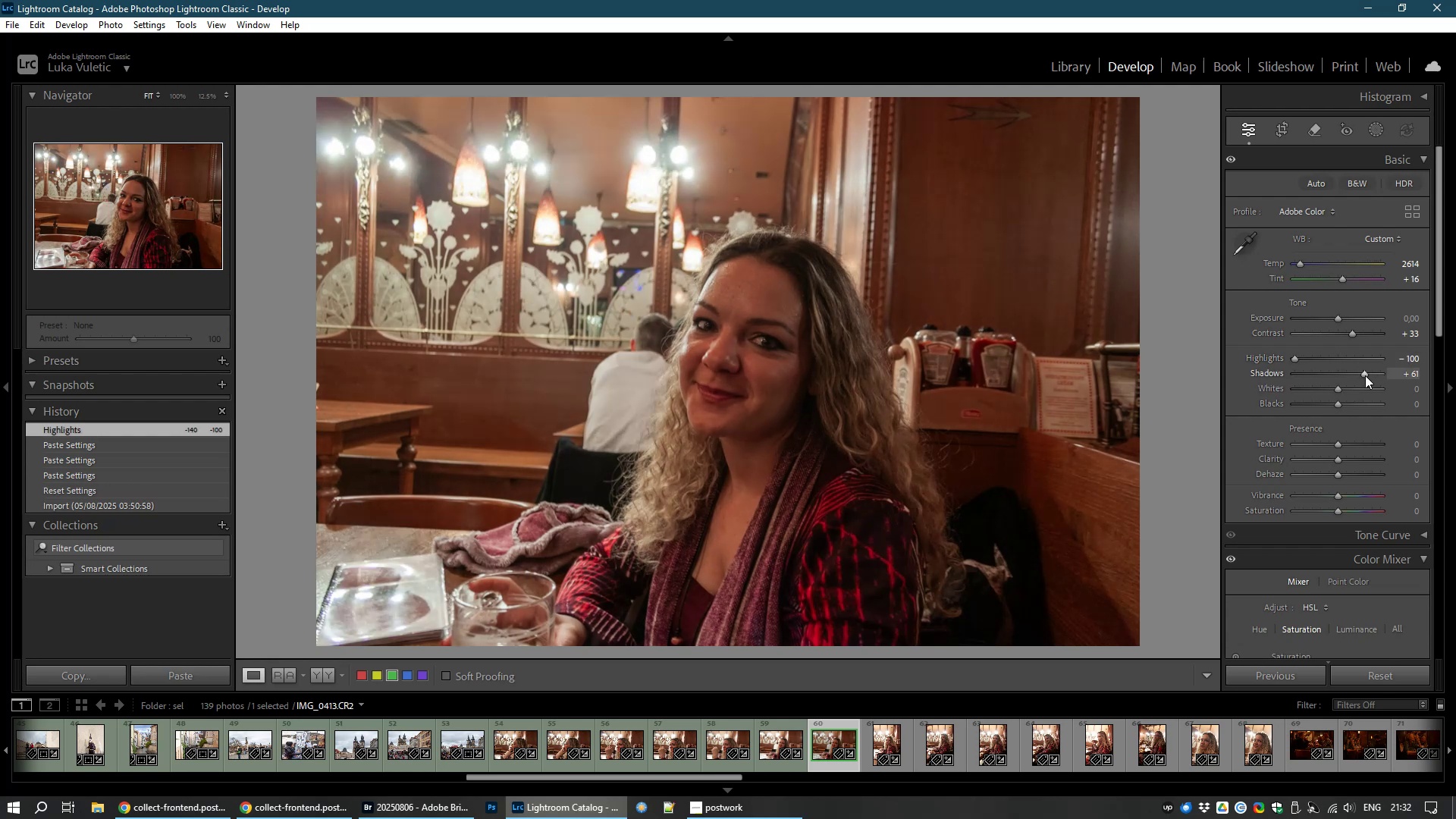 
left_click_drag(start_coordinate=[1363, 375], to_coordinate=[1402, 379])
 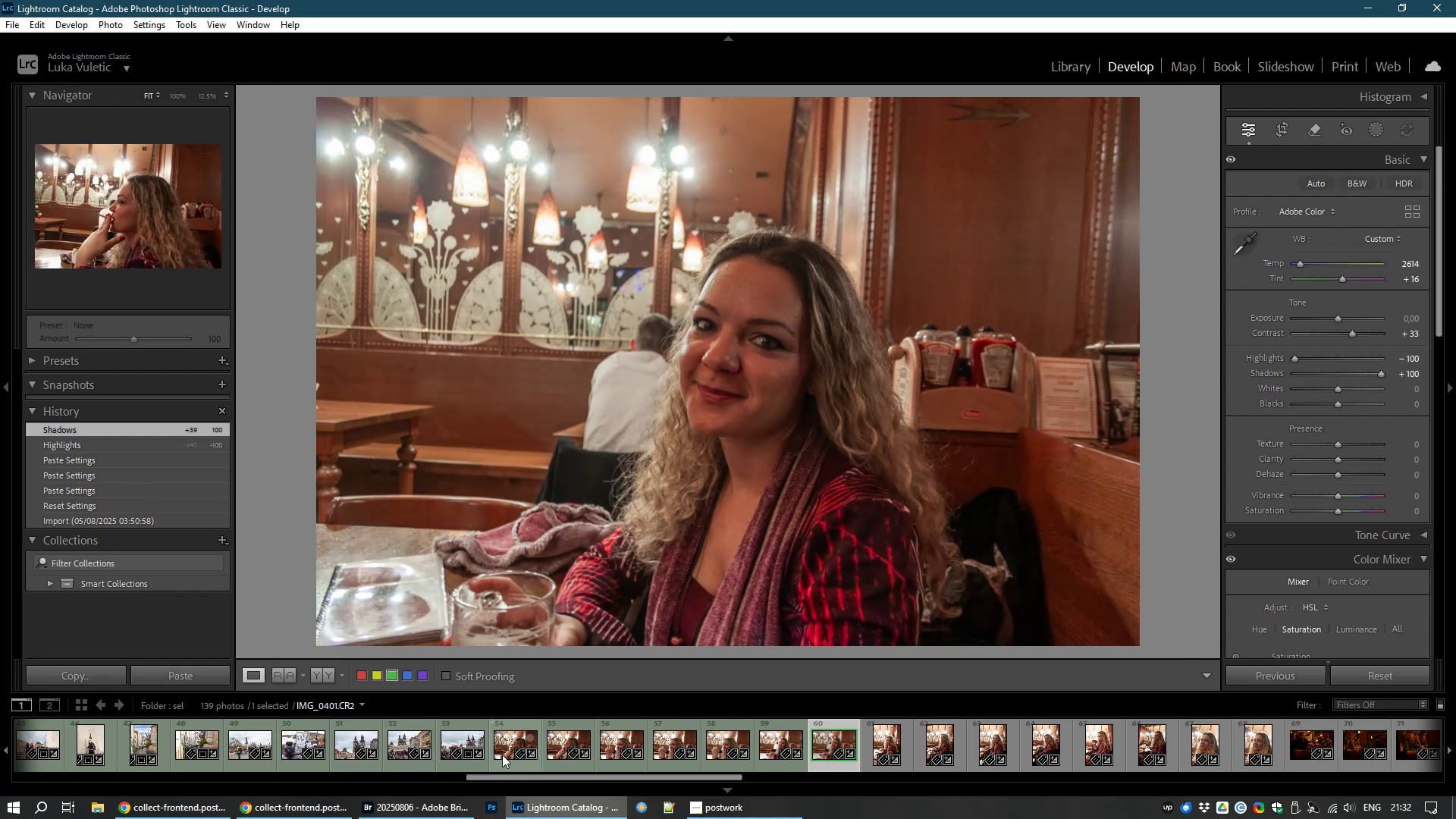 
hold_key(key=ShiftLeft, duration=0.85)
left_click([500, 746])
 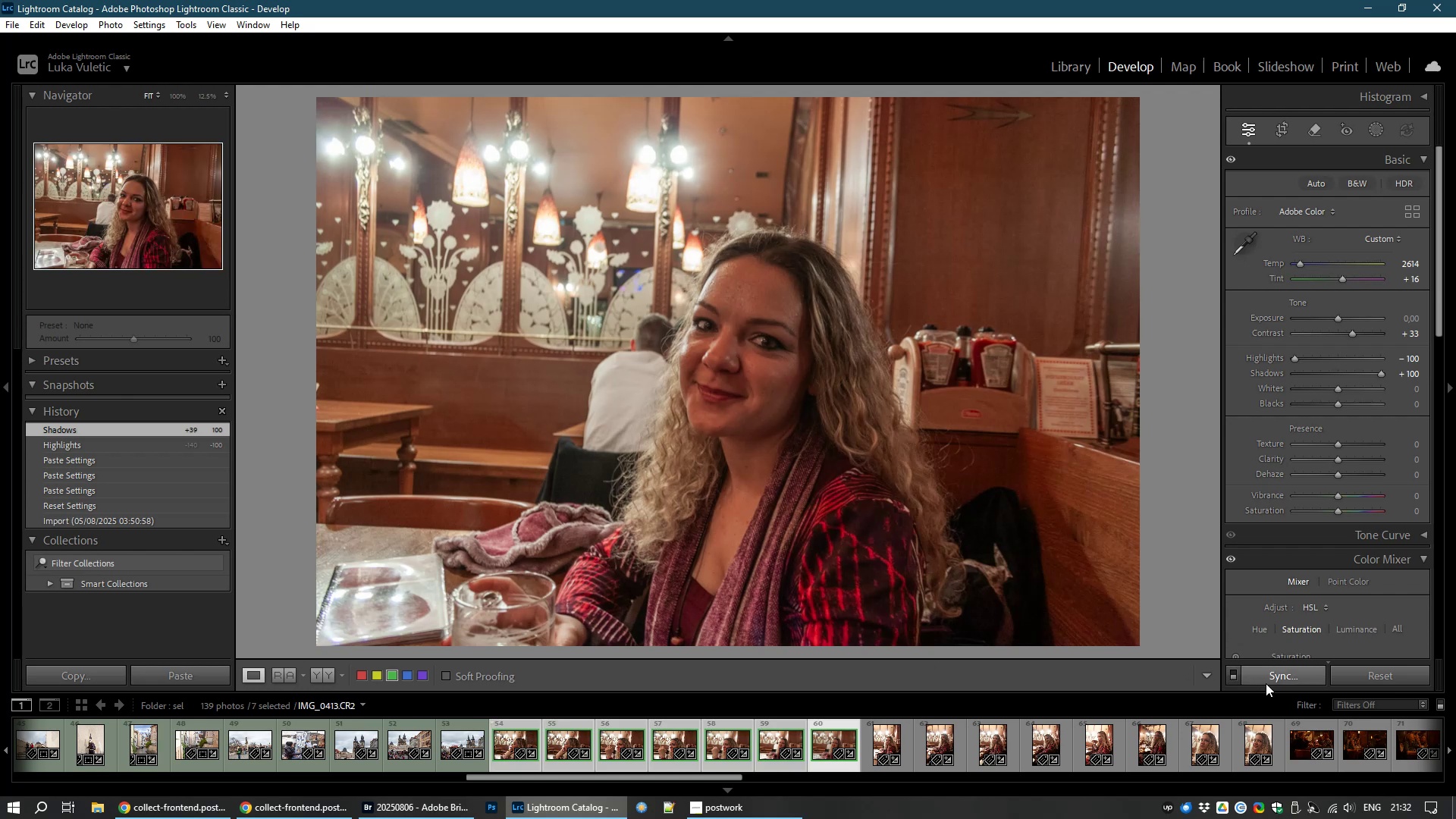 
left_click([1272, 670])
 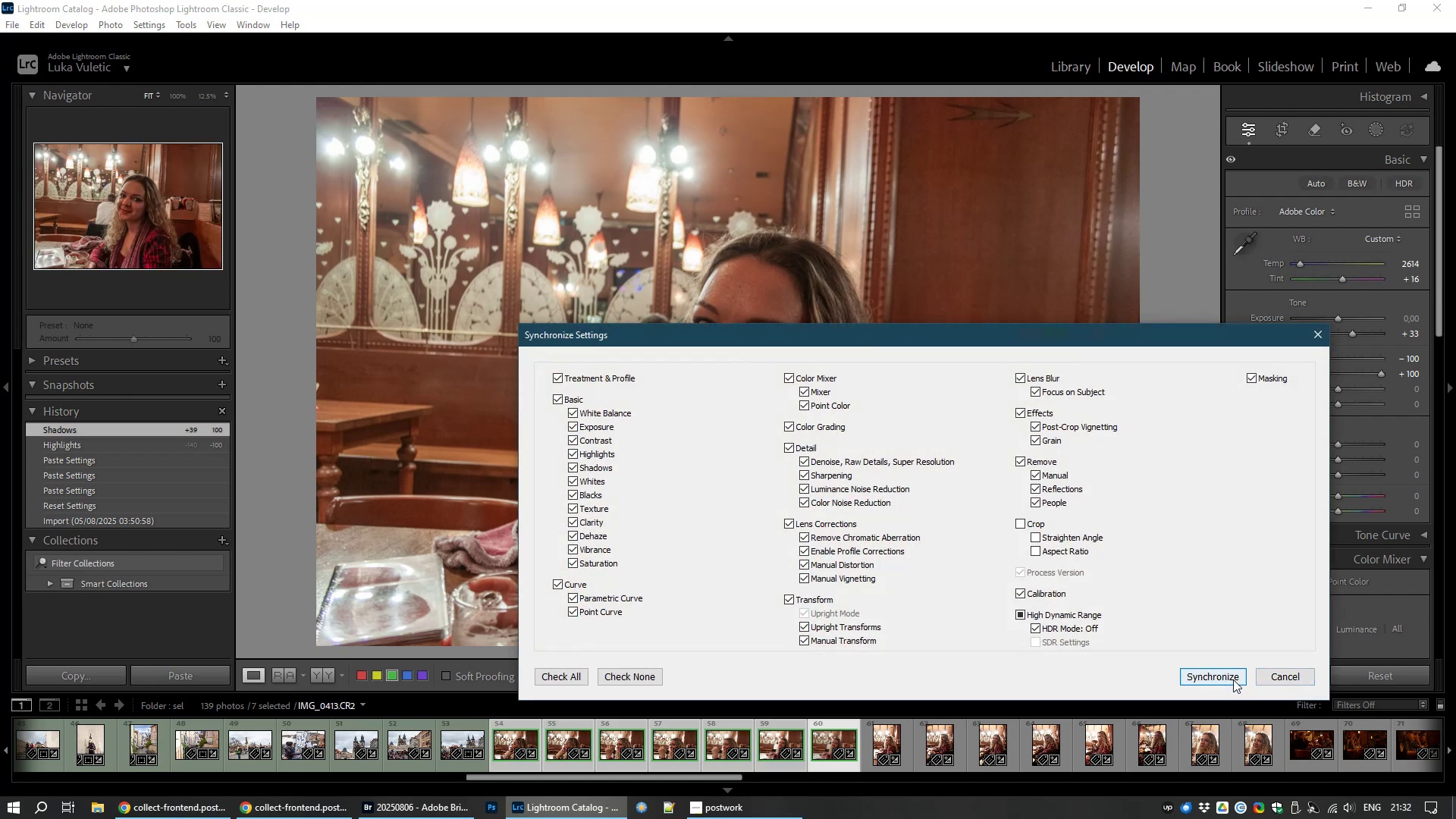 
left_click([1230, 680])
 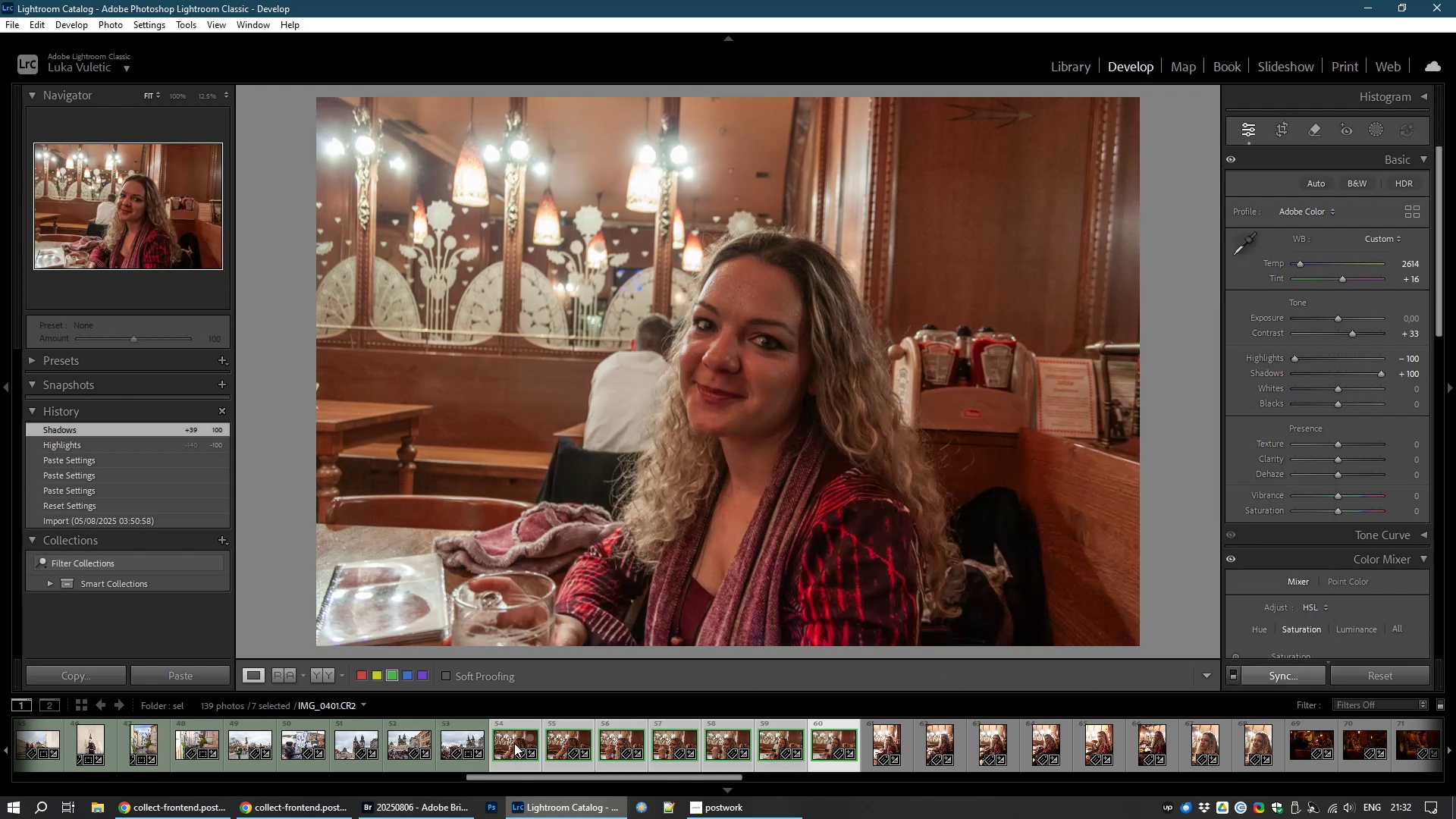 
left_click([510, 742])
 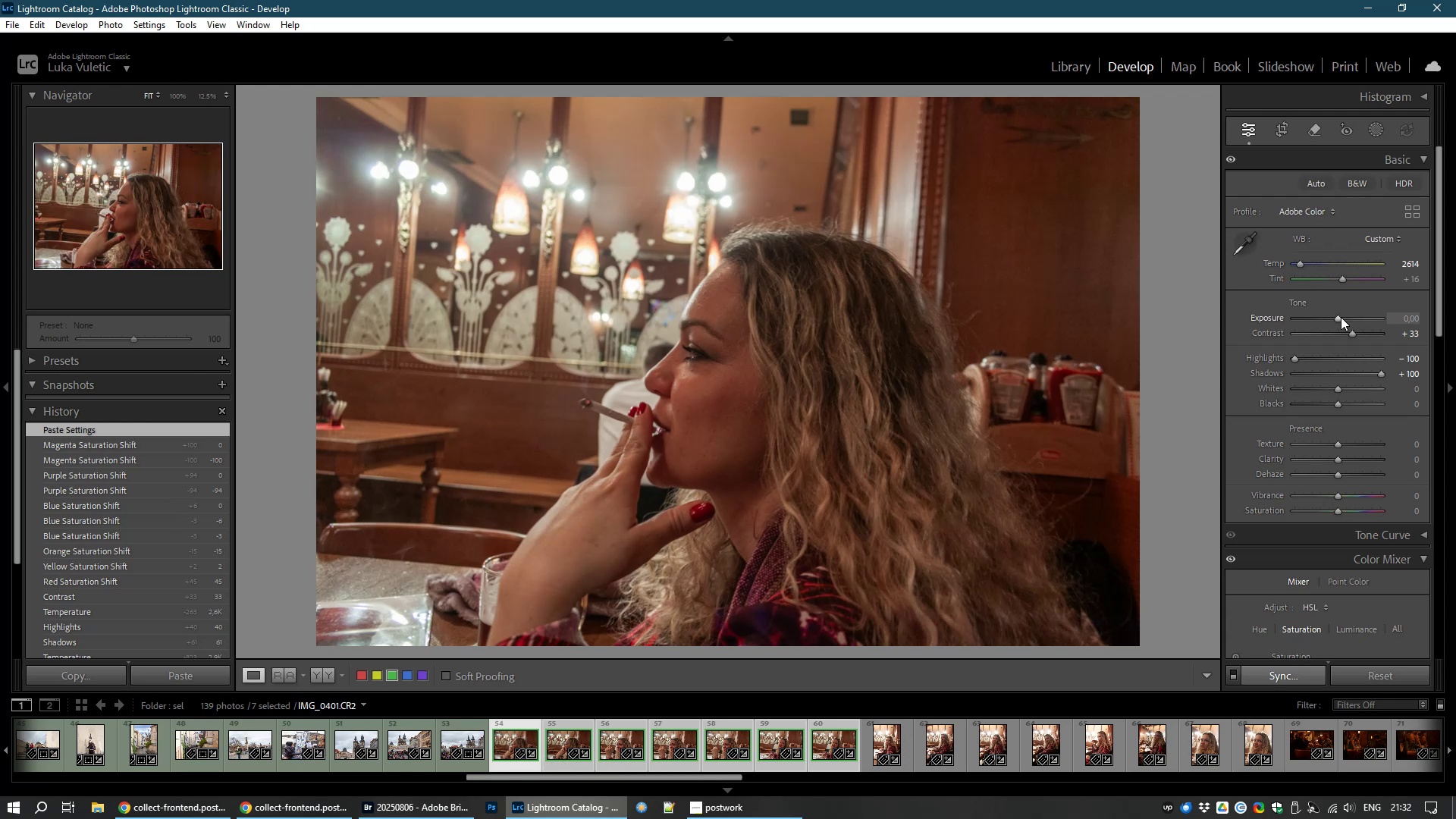 
wait(5.68)
 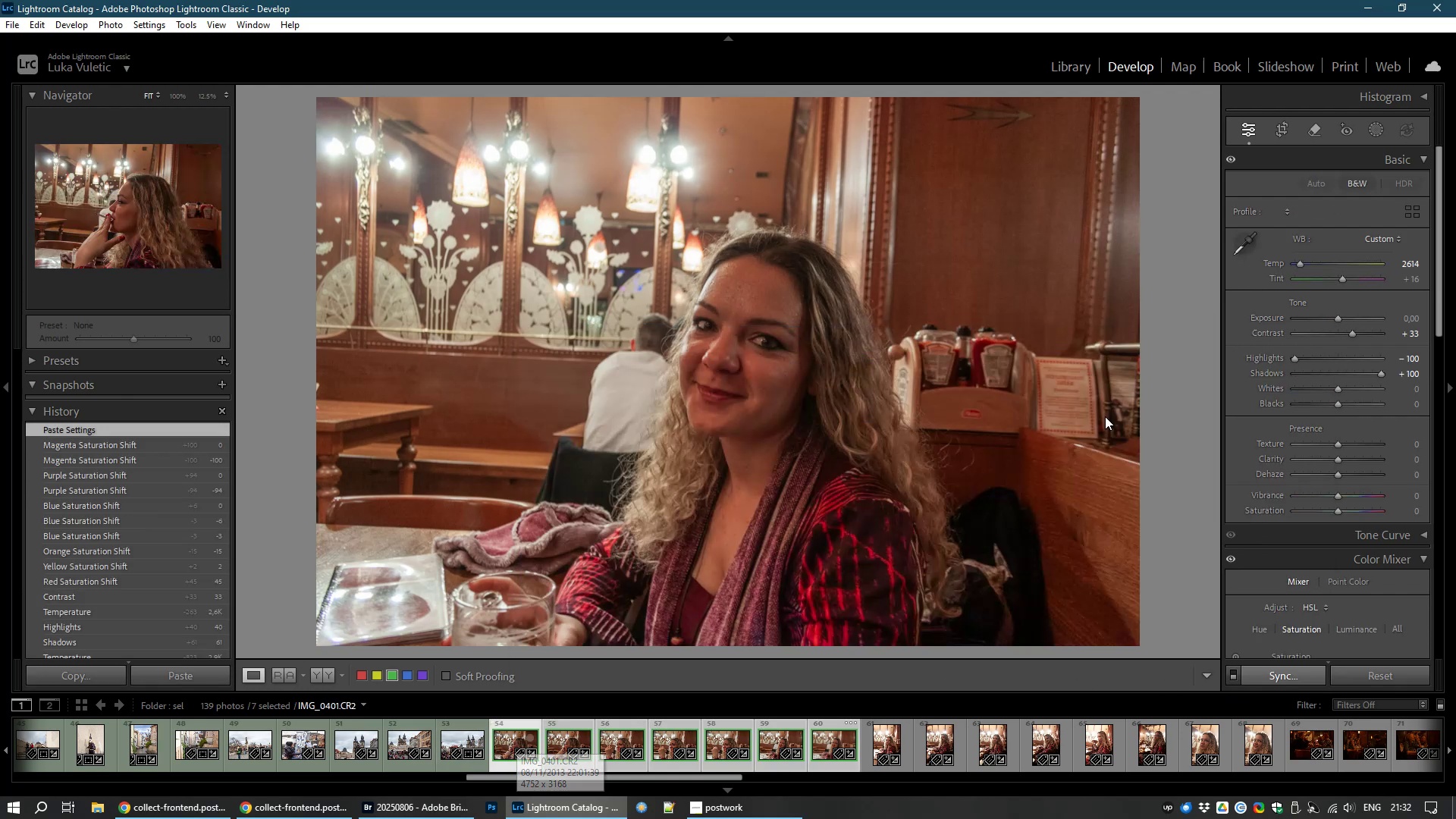 
left_click_drag(start_coordinate=[1340, 318], to_coordinate=[1345, 319])
 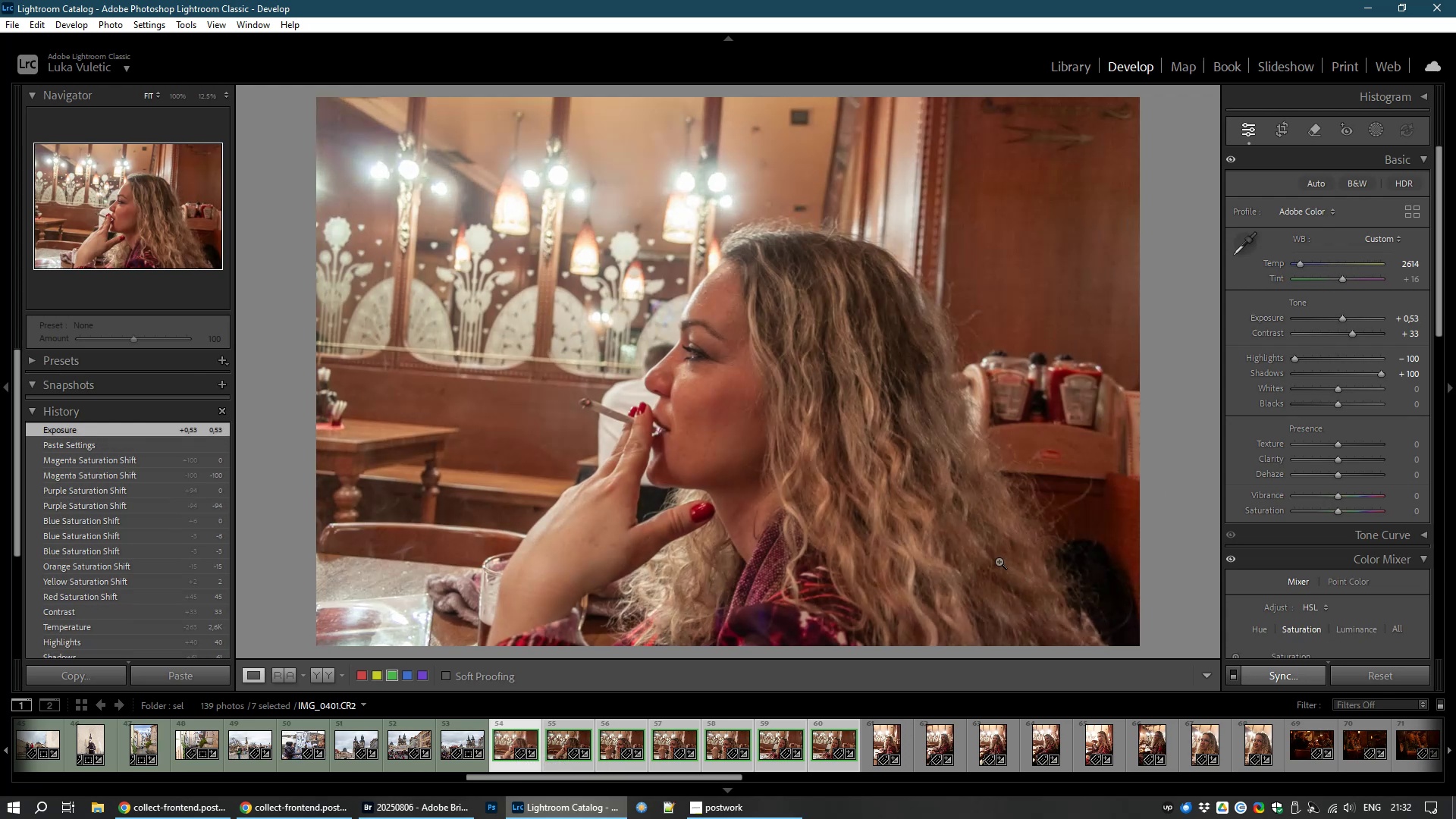 
hold_key(key=ShiftLeft, duration=1.33)
left_click([1263, 741])
 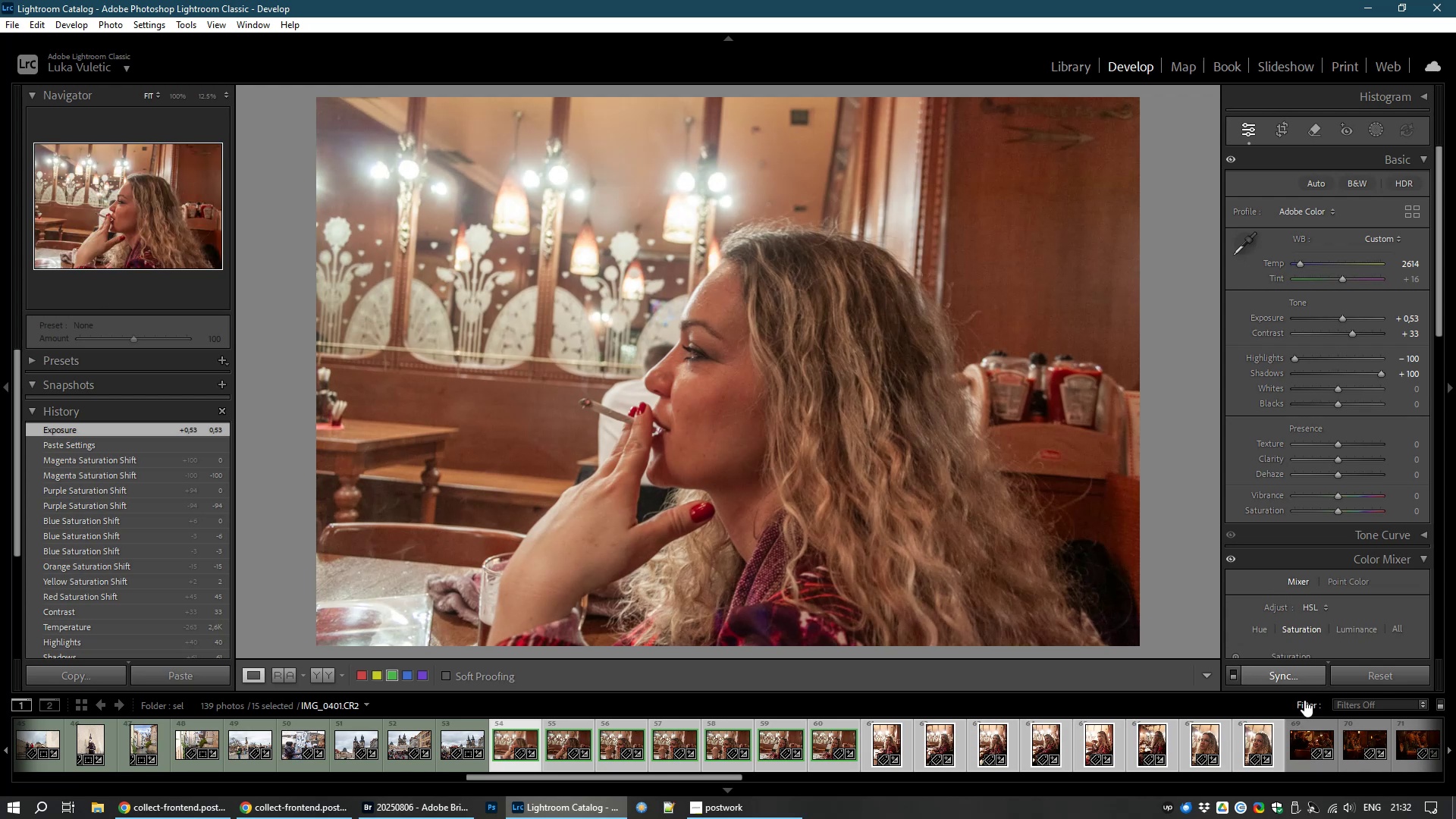 
left_click([1299, 680])
 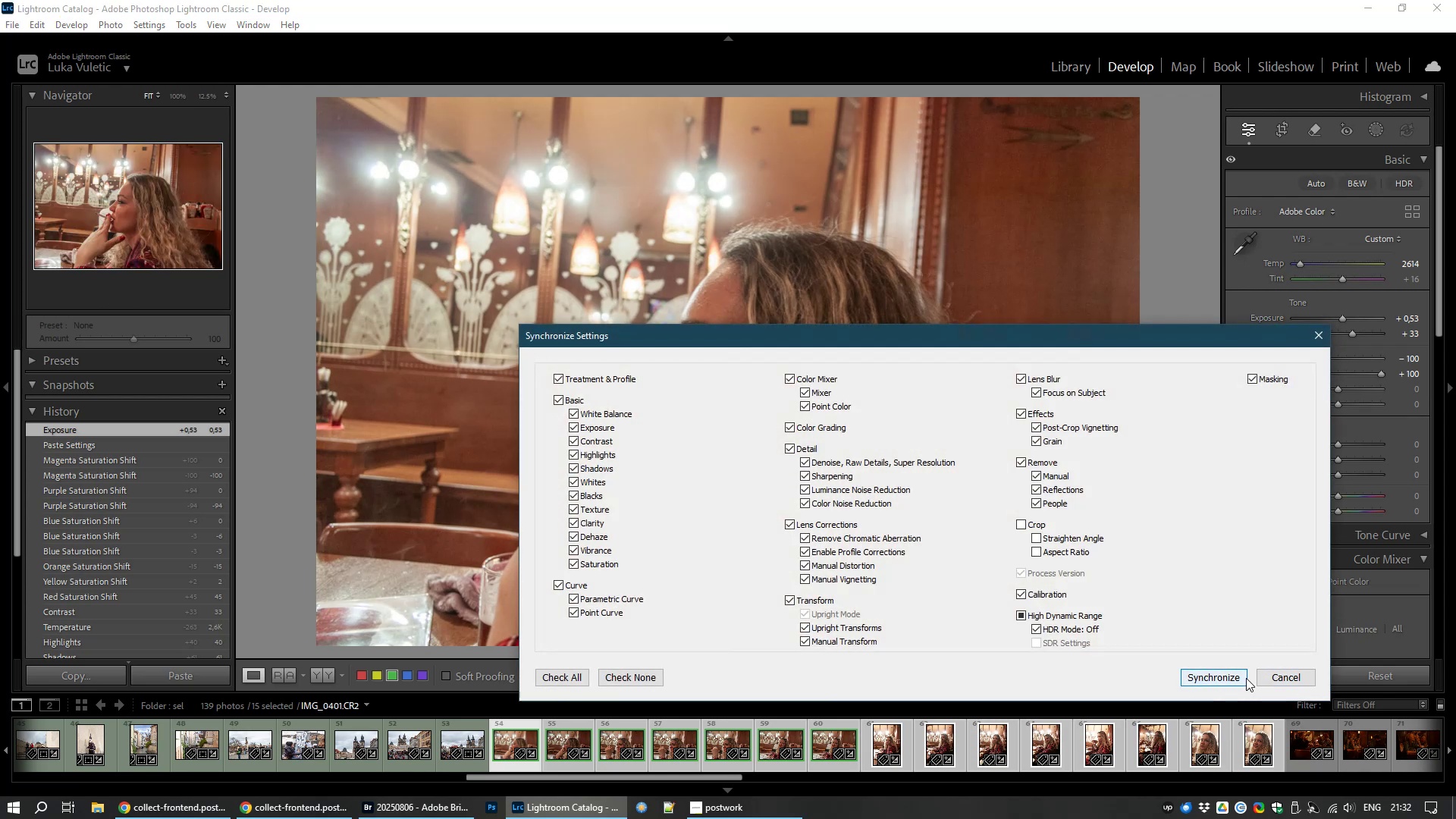 
left_click([1224, 679])
 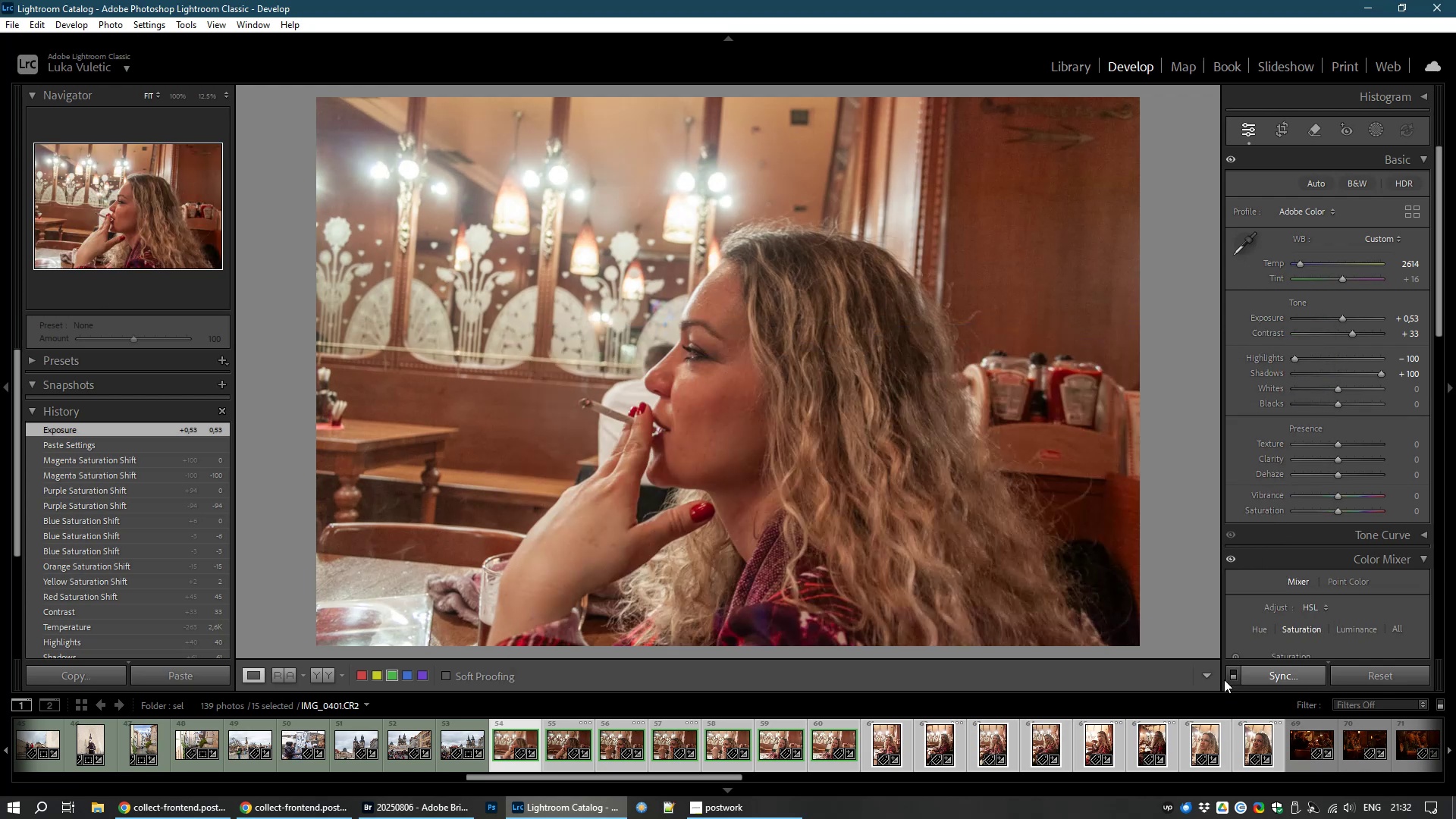 
wait(8.48)
 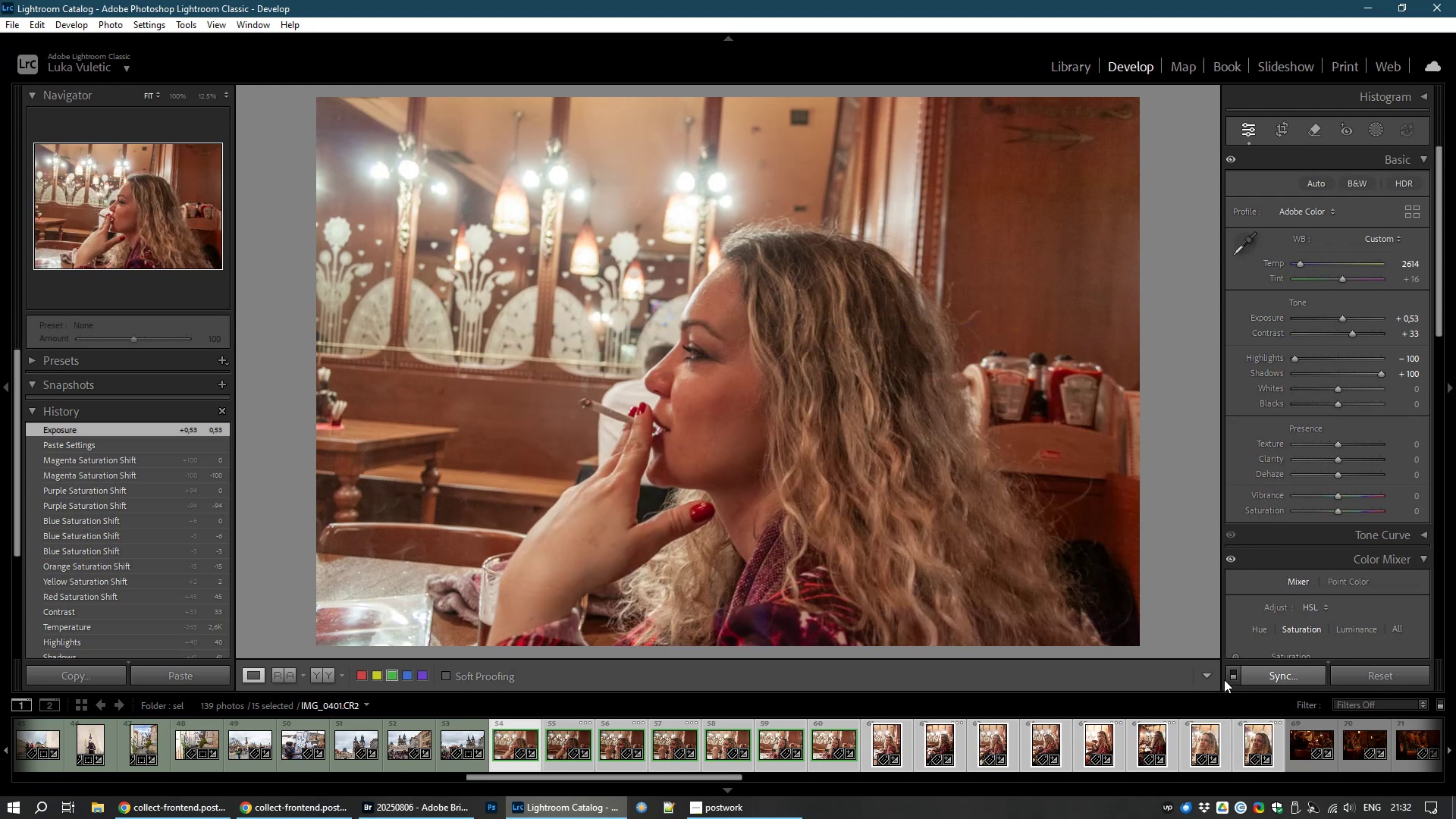 
left_click([545, 739])
 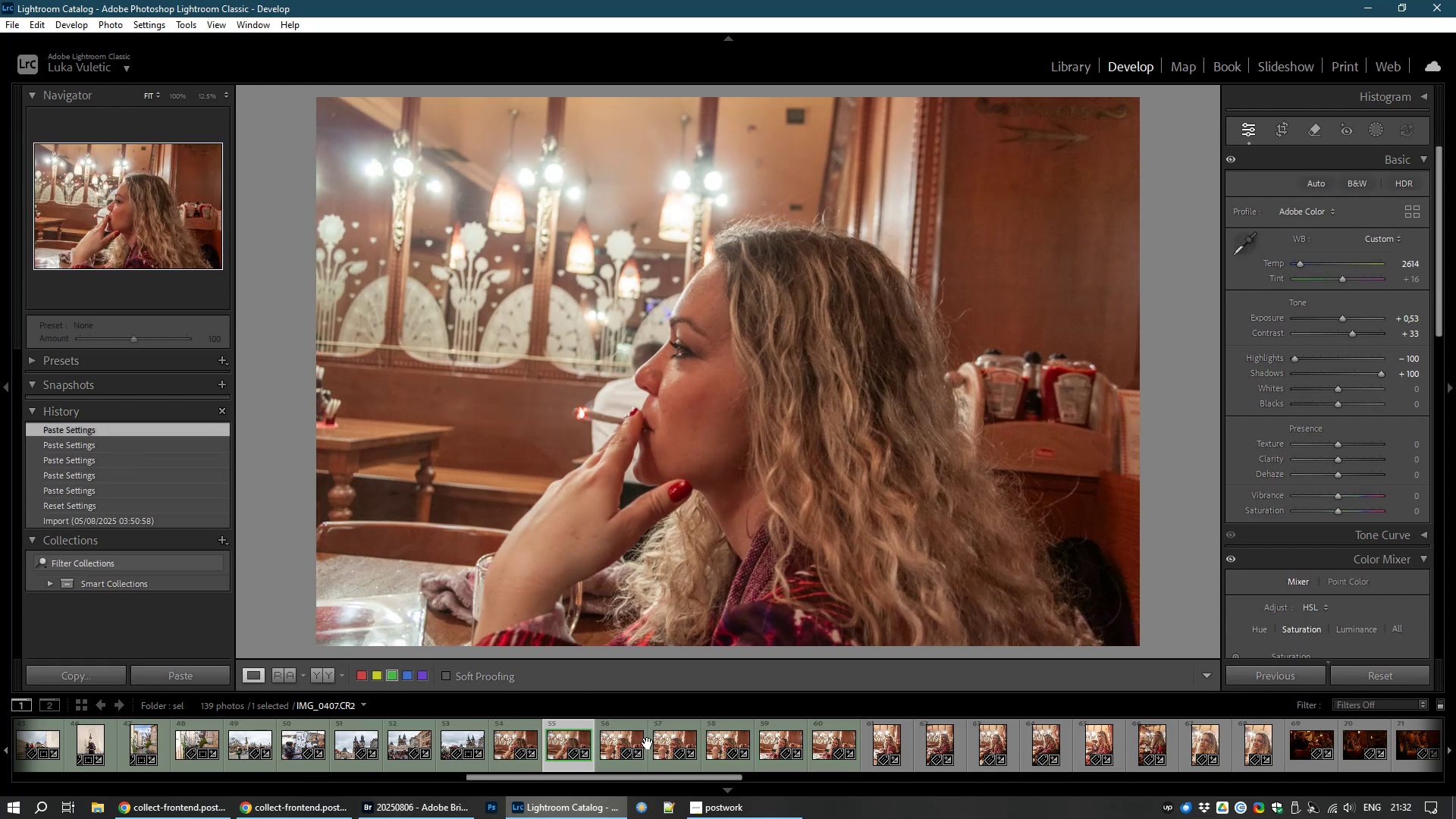 
left_click([626, 742])
 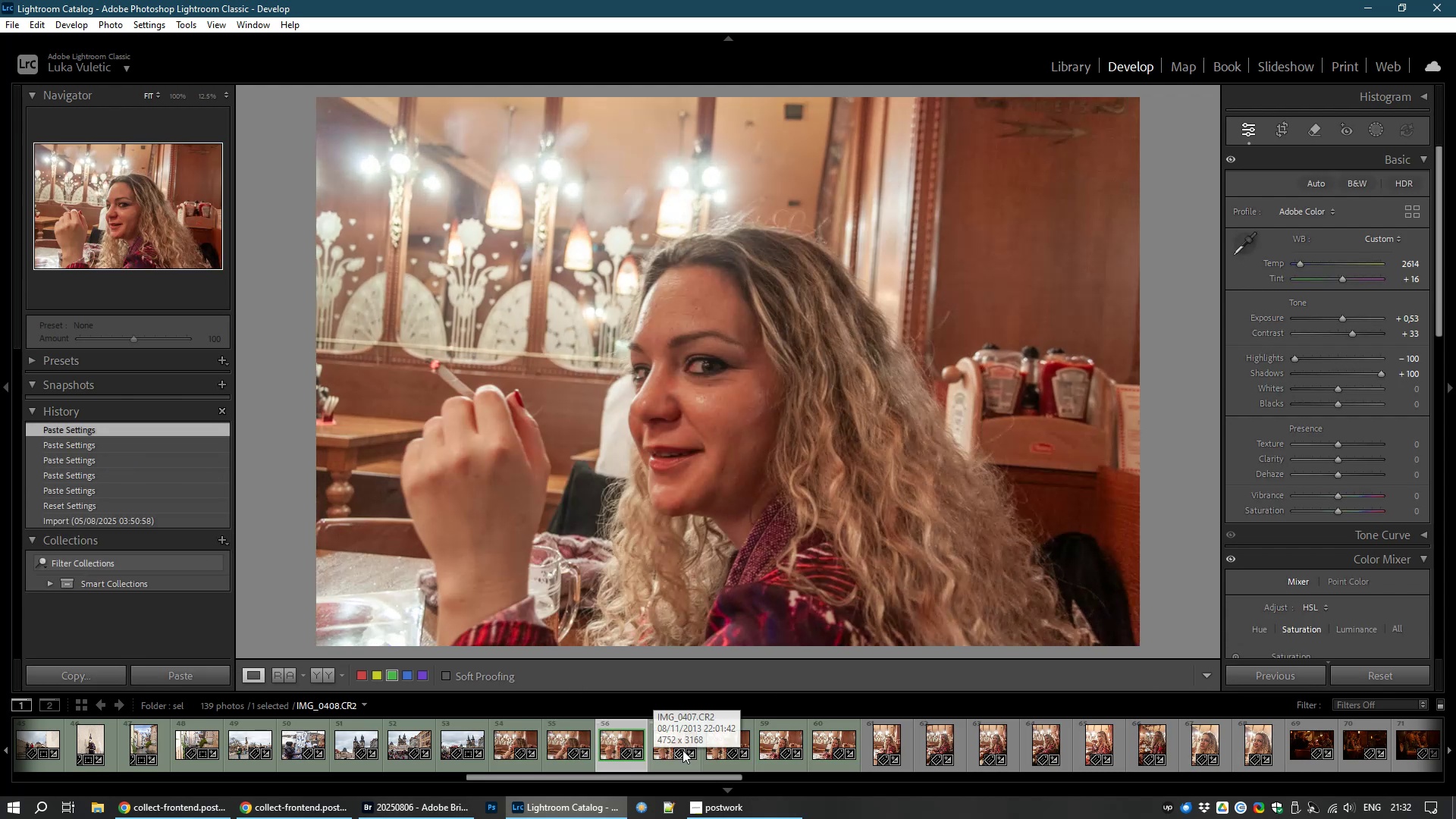 
wait(5.24)
 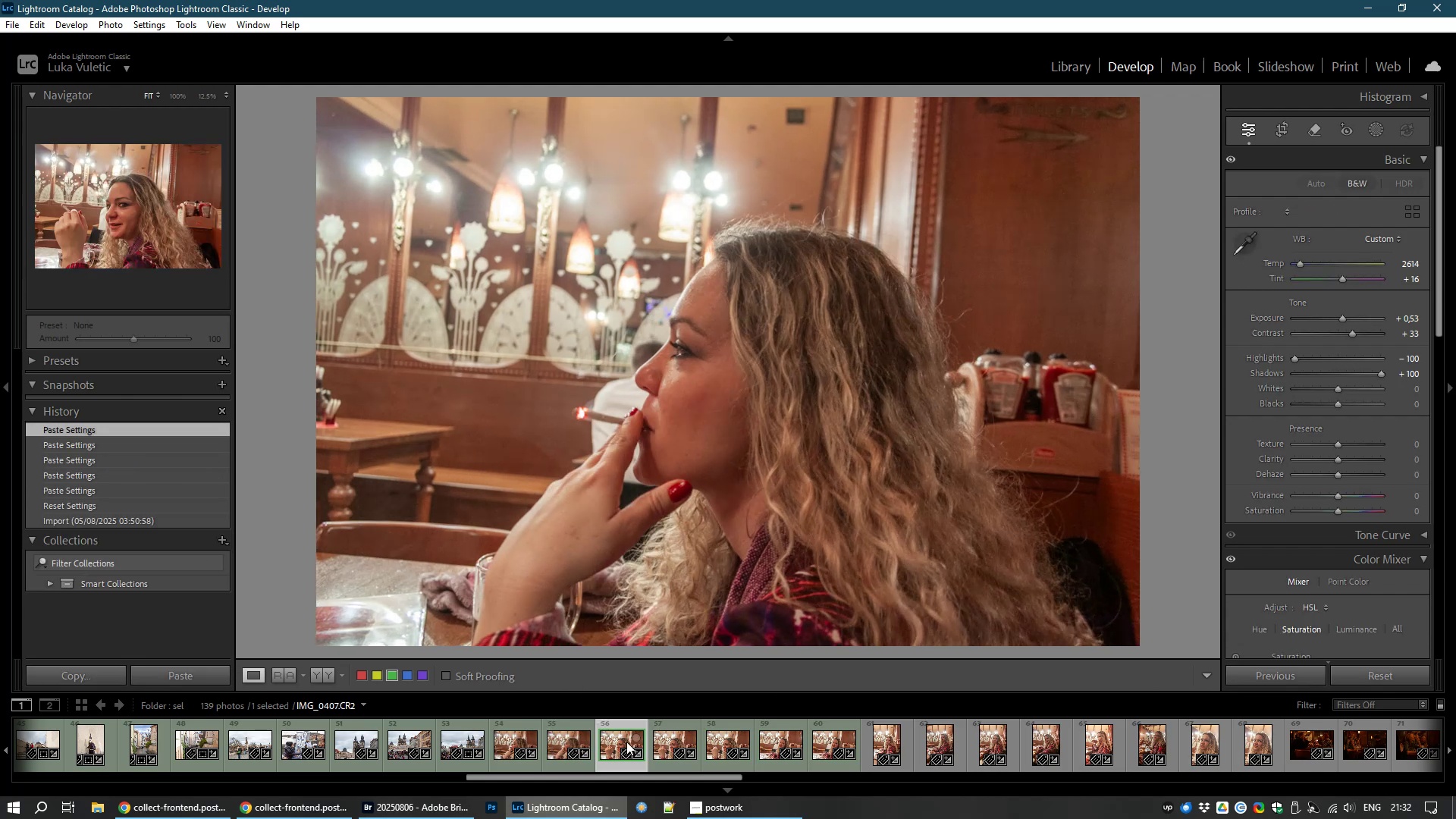 
left_click([660, 735])
 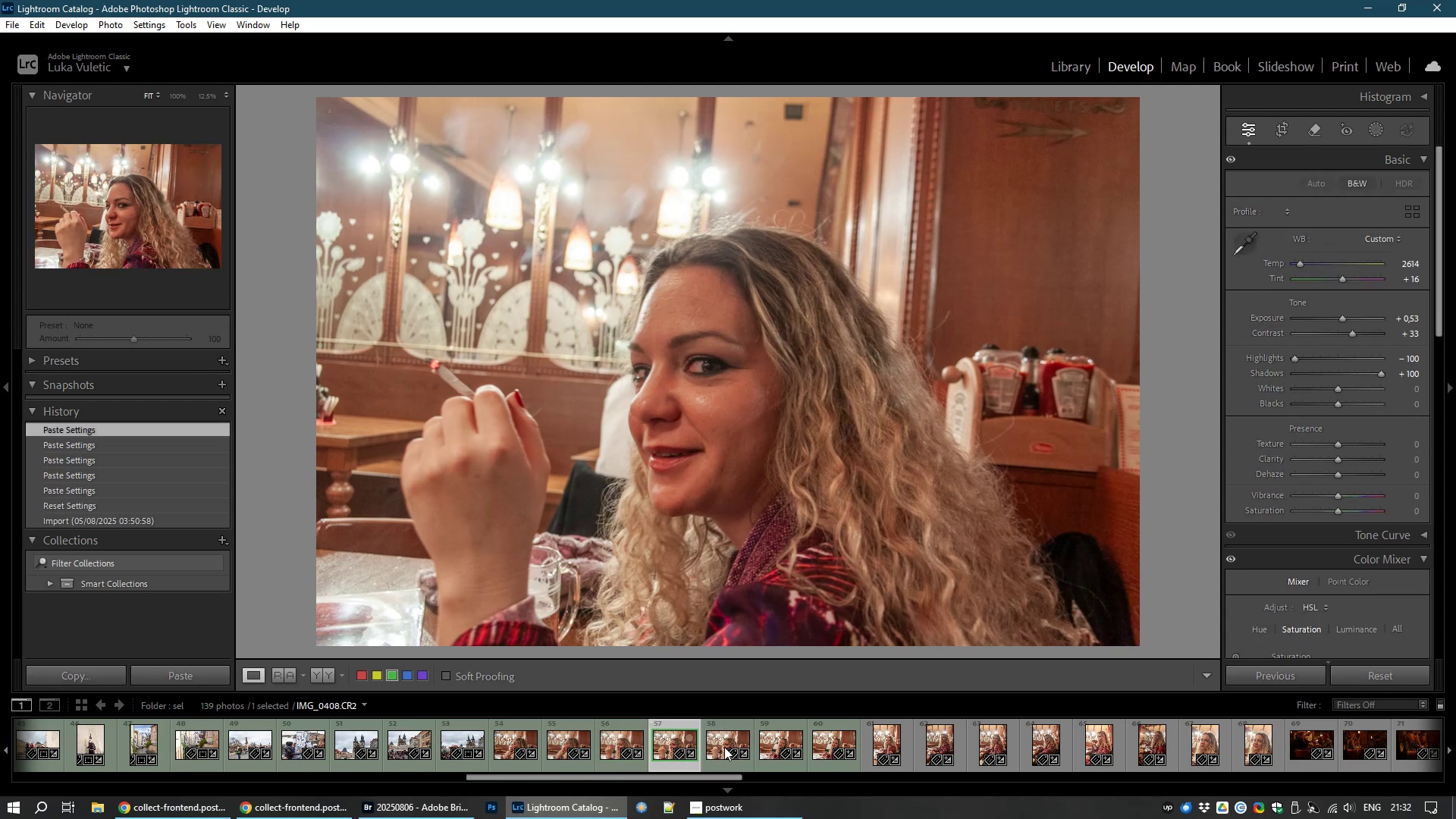 
left_click([713, 747])
 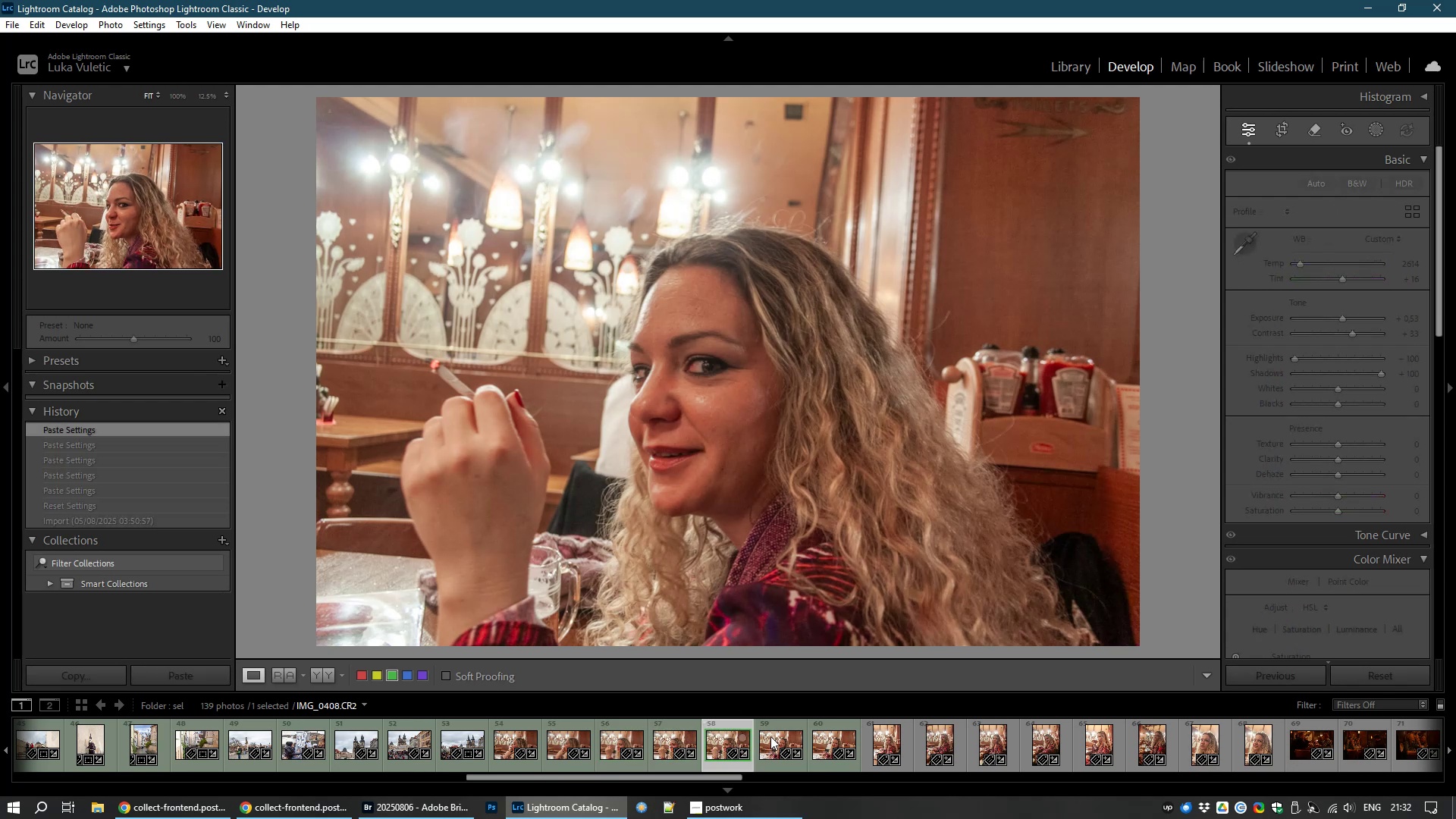 
left_click([770, 736])
 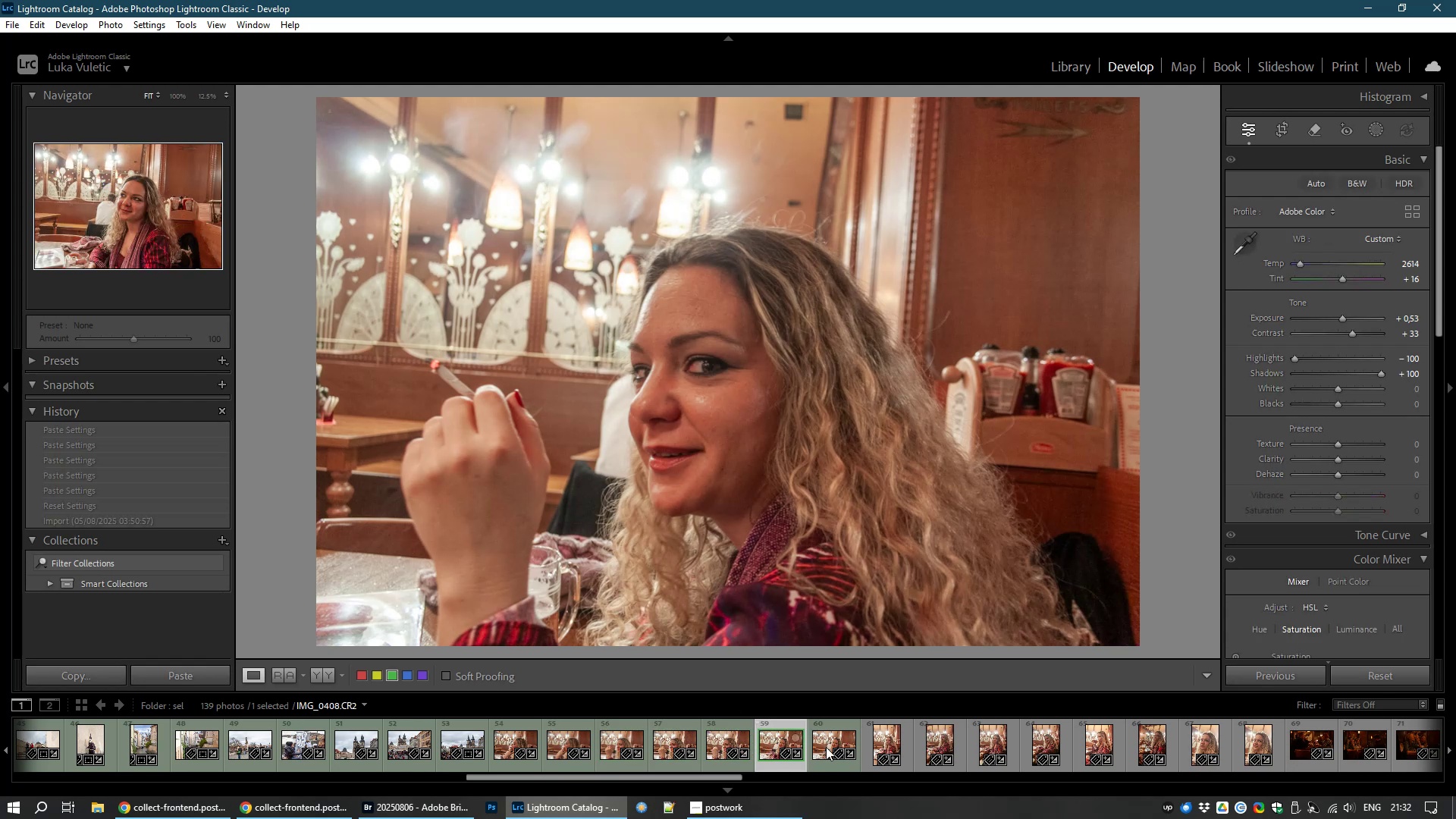 
left_click([825, 746])
 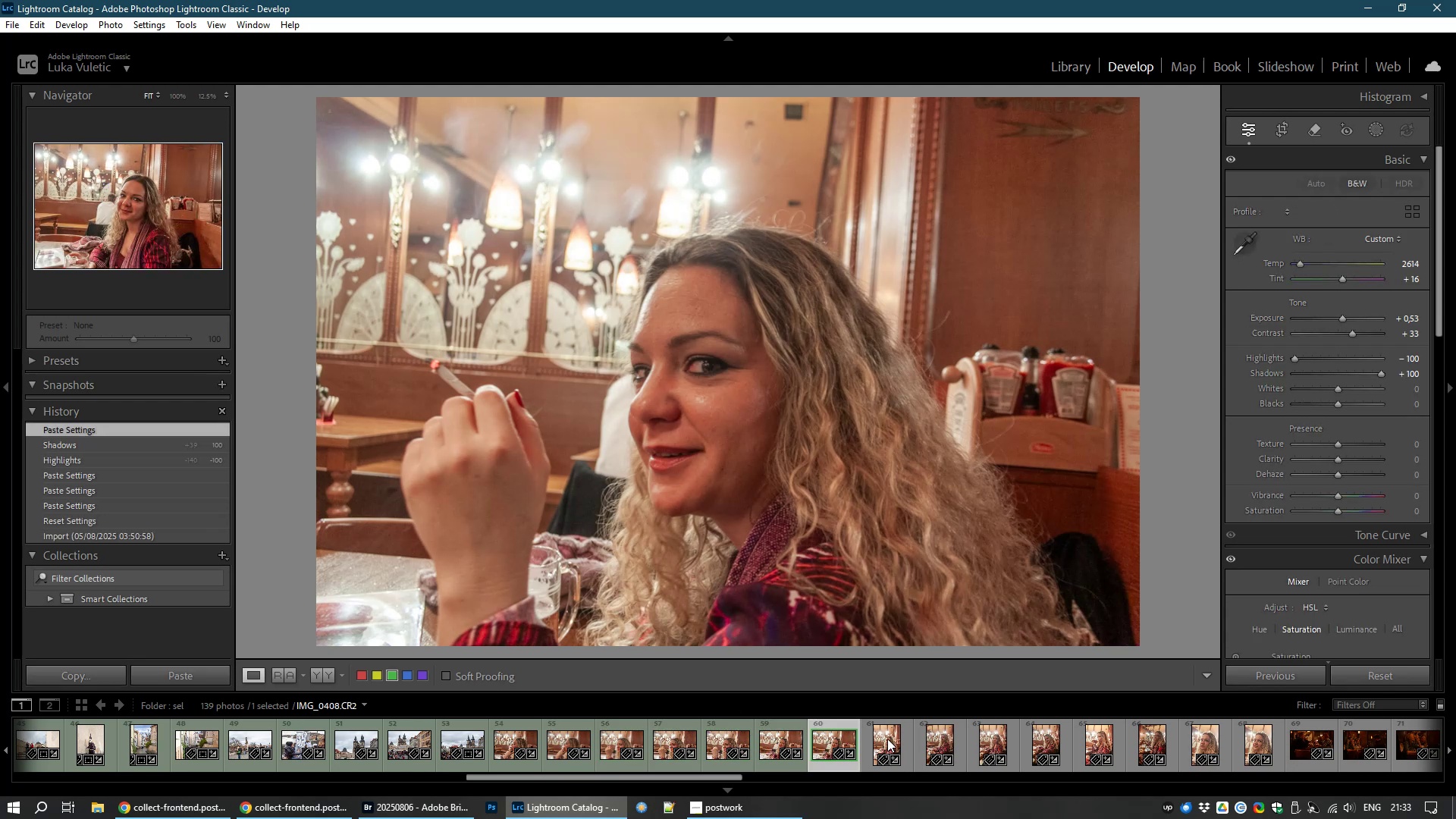 
left_click([887, 739])
 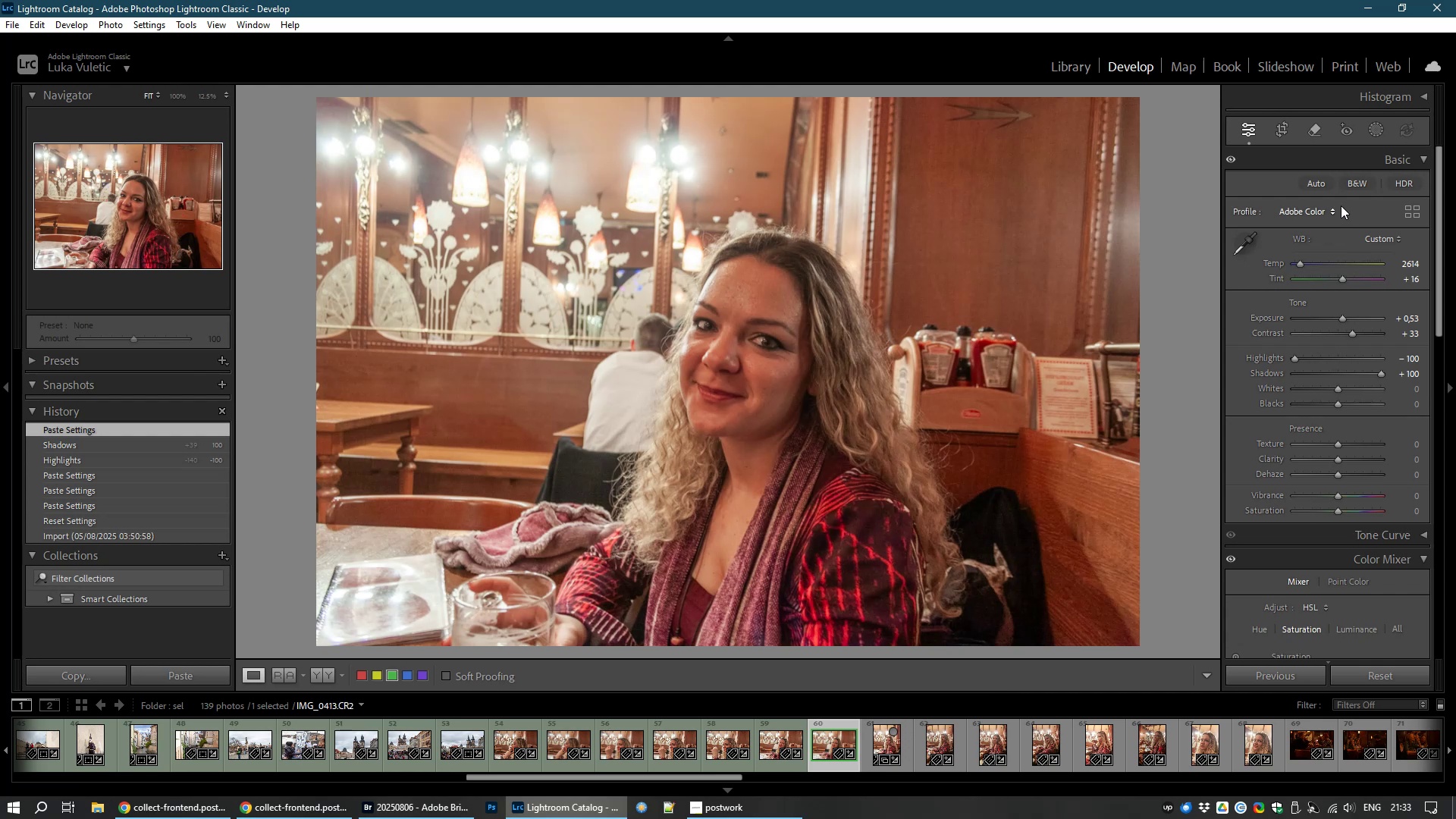 
wait(5.07)
 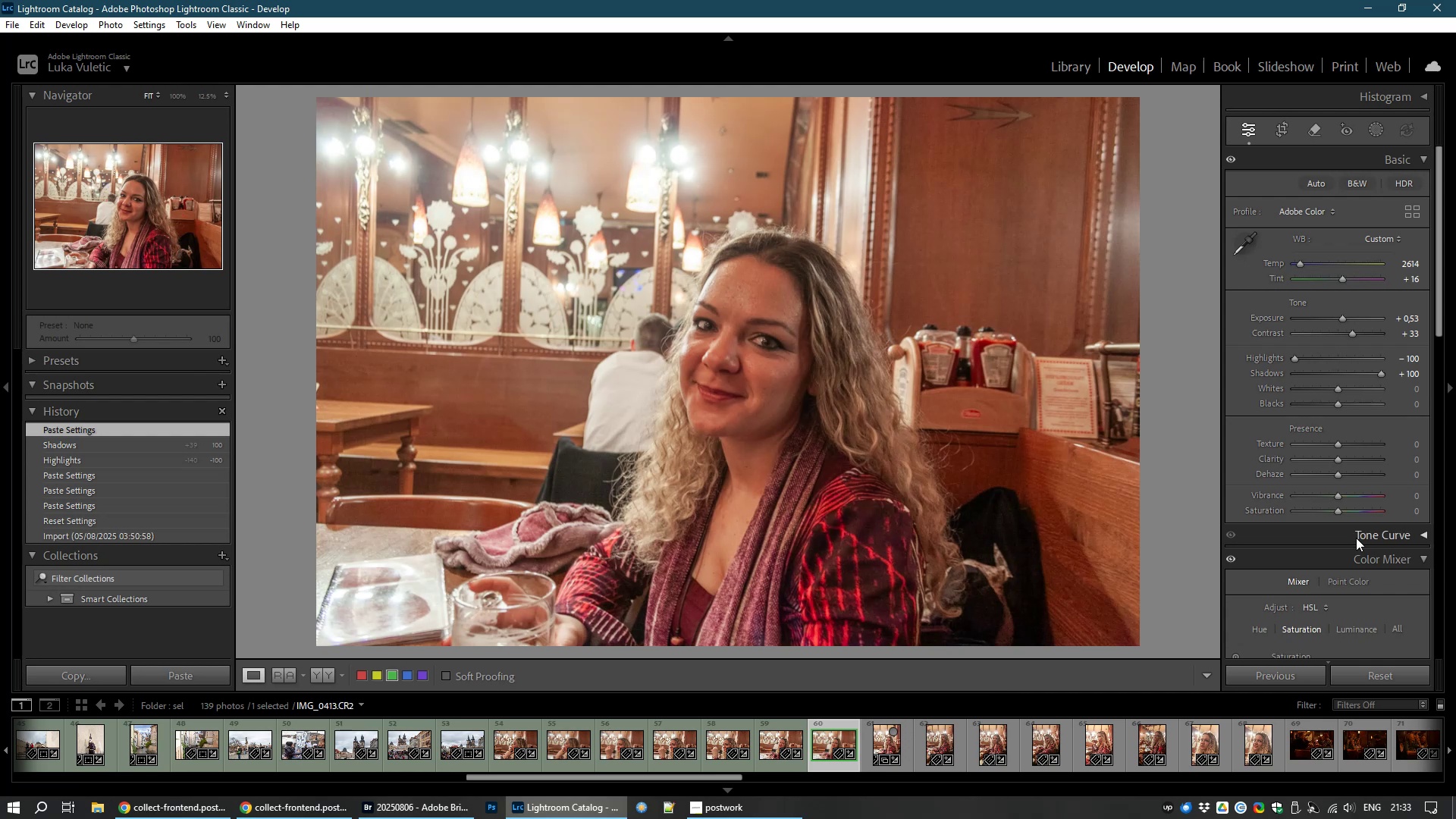 
left_click([1281, 133])
 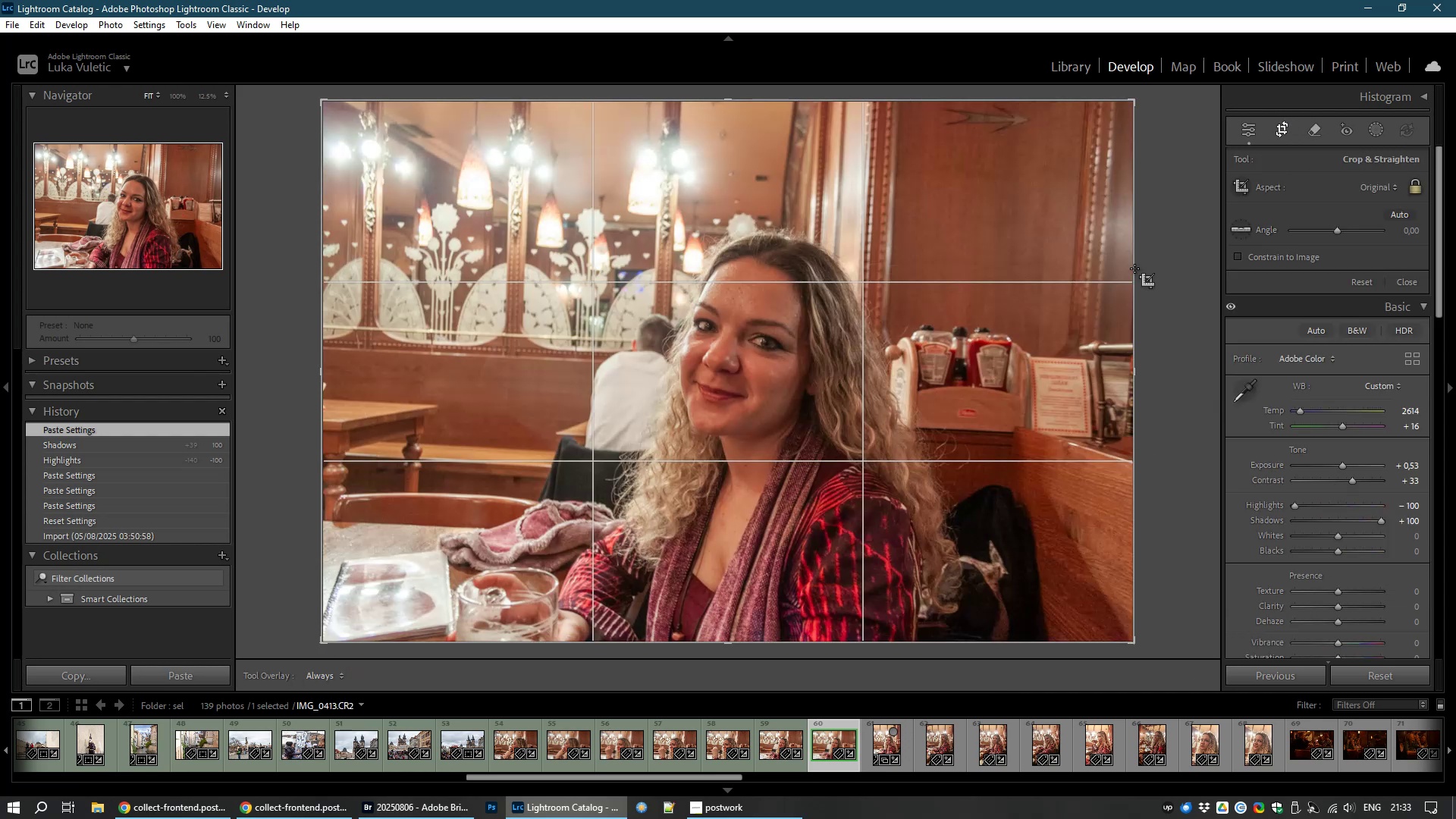 
left_click_drag(start_coordinate=[1182, 275], to_coordinate=[1171, 254])
 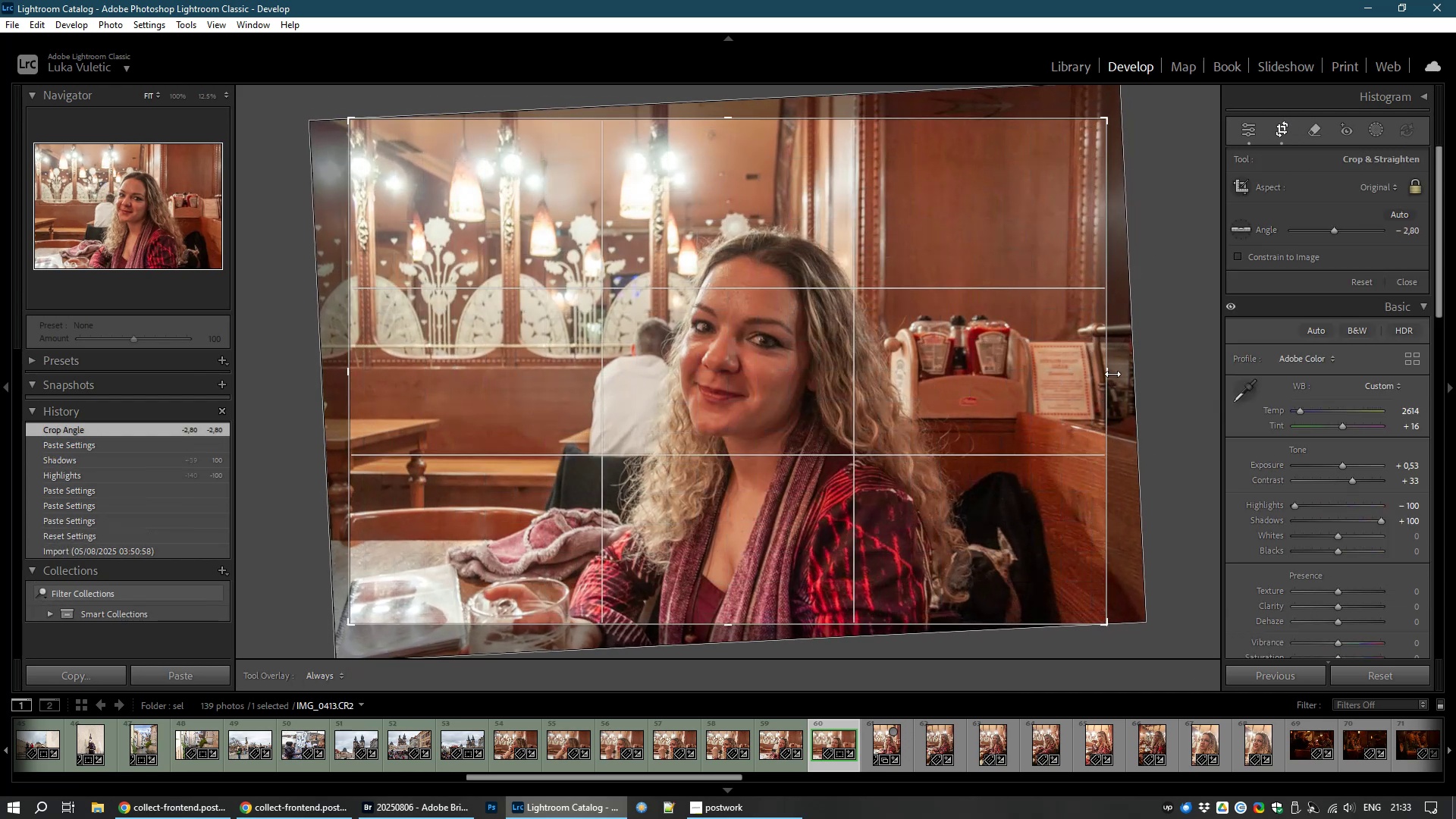 
left_click_drag(start_coordinate=[1112, 373], to_coordinate=[1074, 376])
 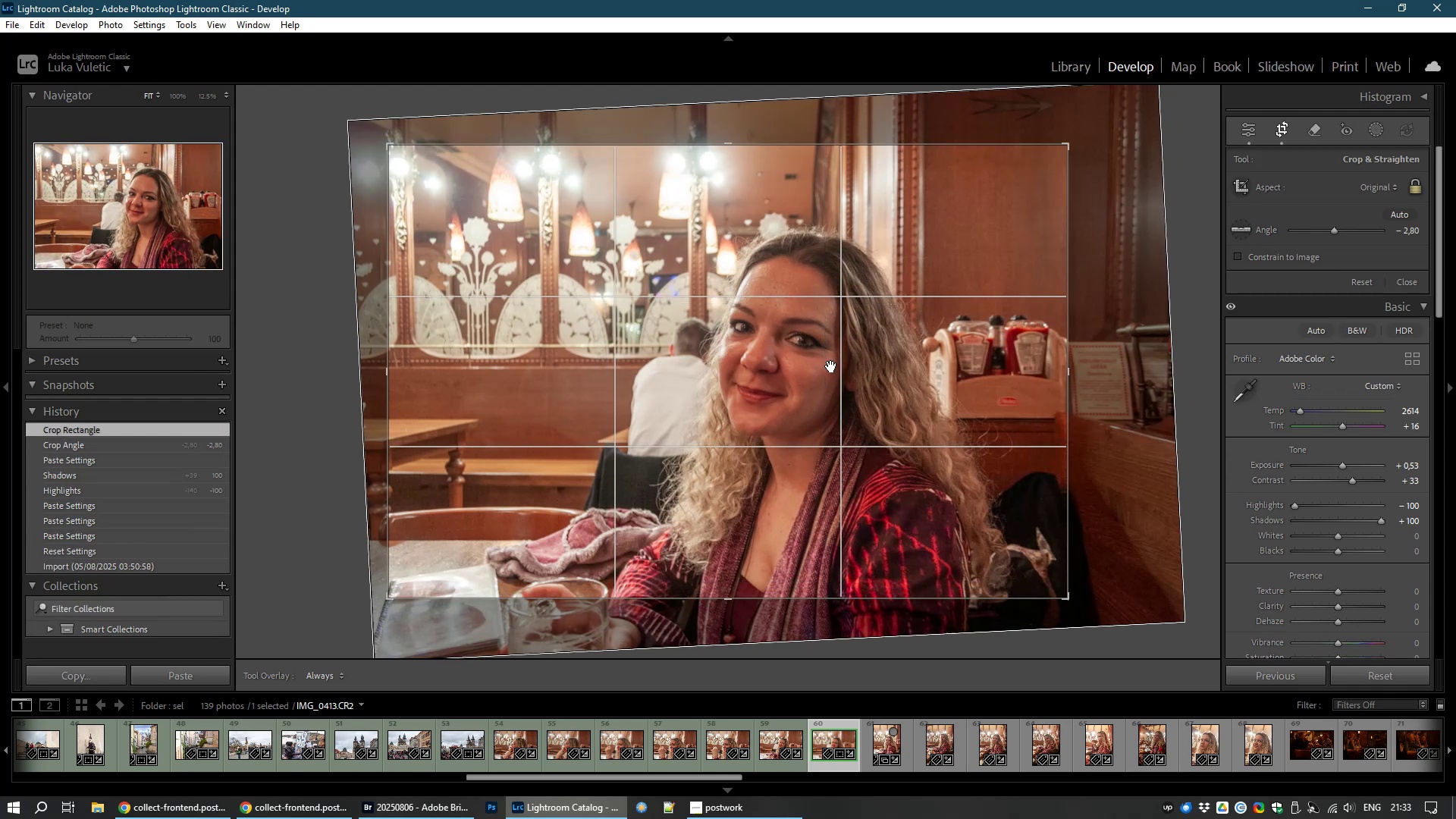 
left_click_drag(start_coordinate=[831, 366], to_coordinate=[827, 315])
 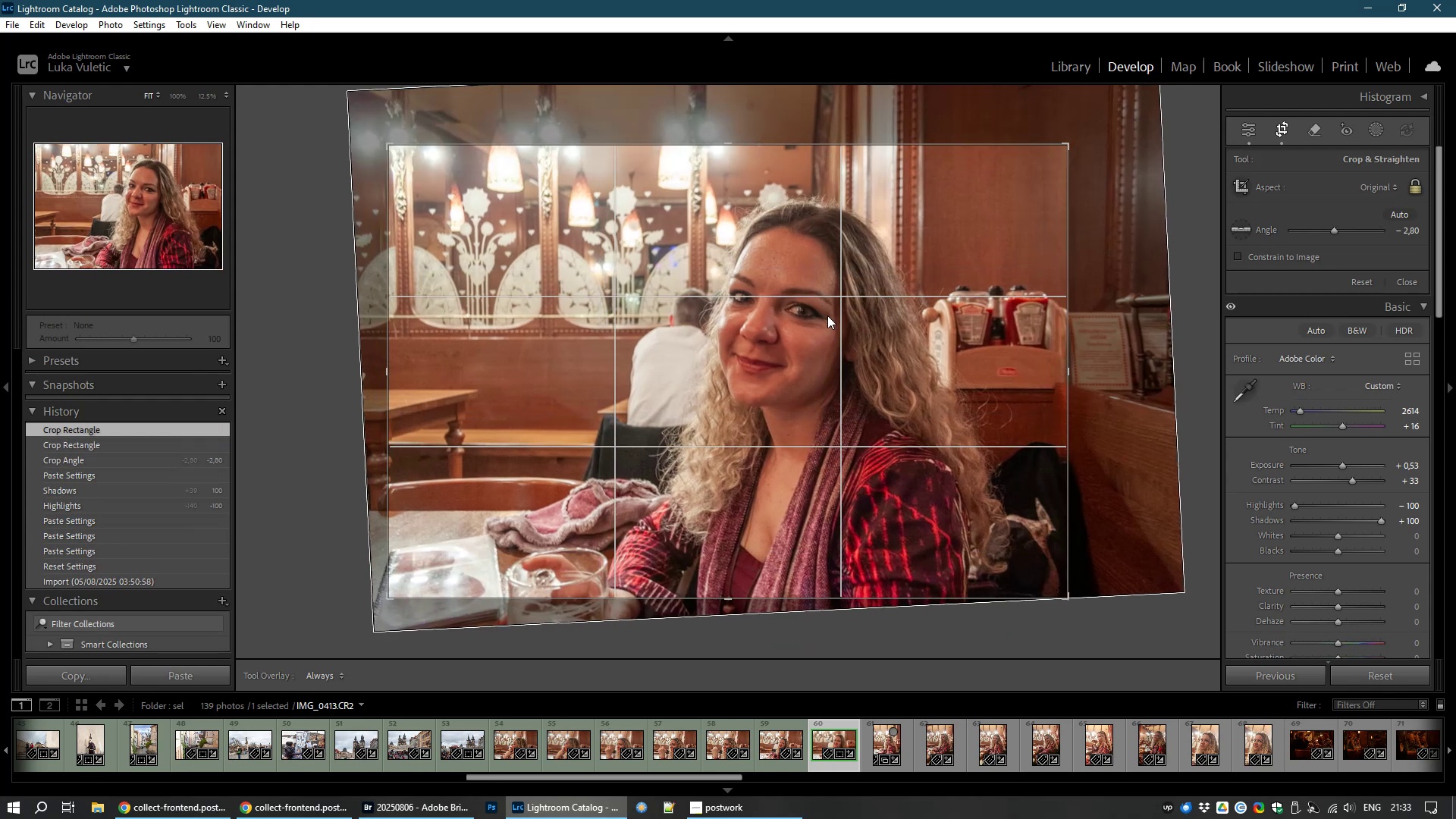 
double_click([827, 315])
 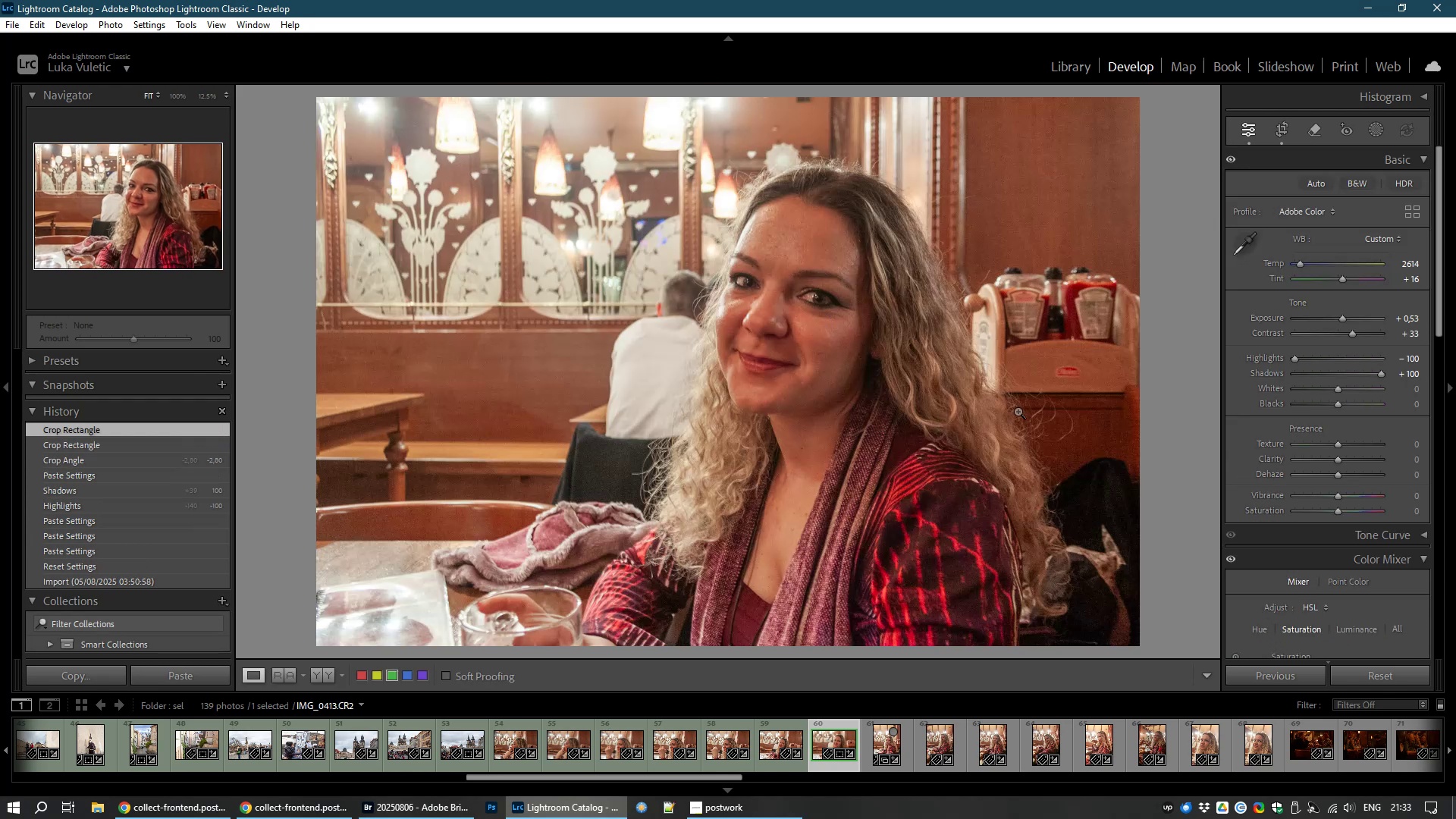 
wait(6.73)
 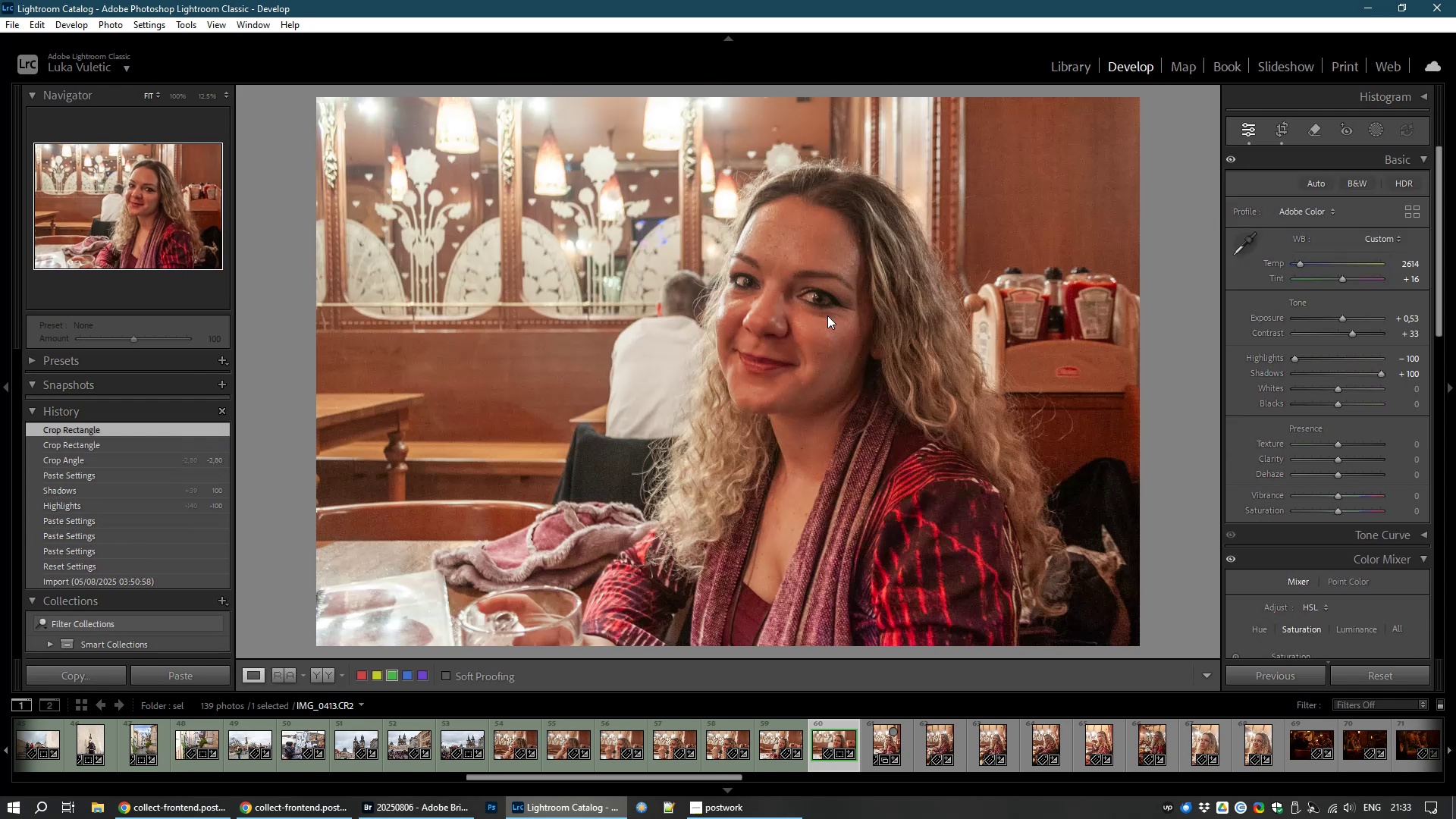 
left_click_drag(start_coordinate=[1354, 332], to_coordinate=[1360, 334])
 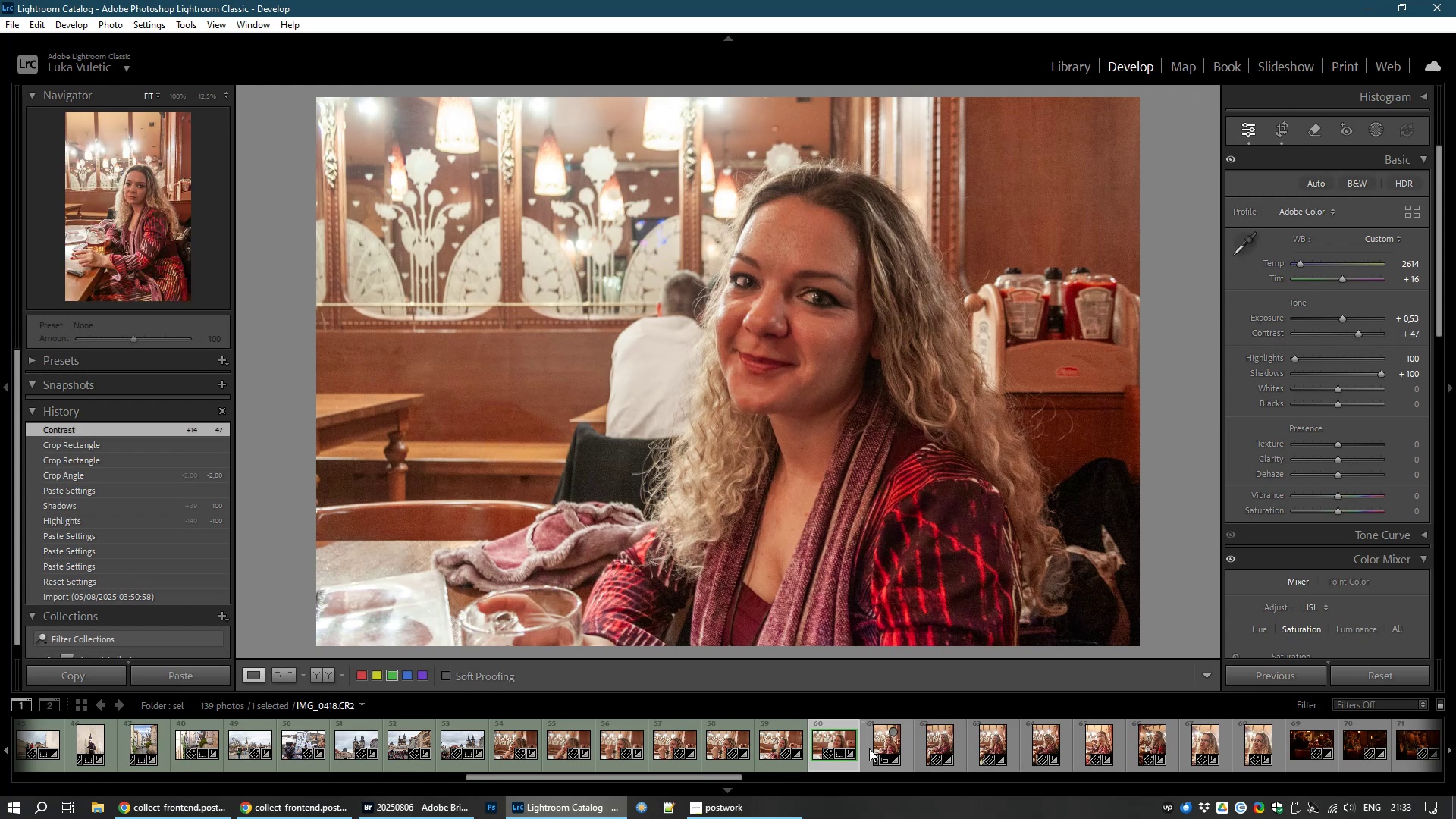 
left_click([873, 741])
 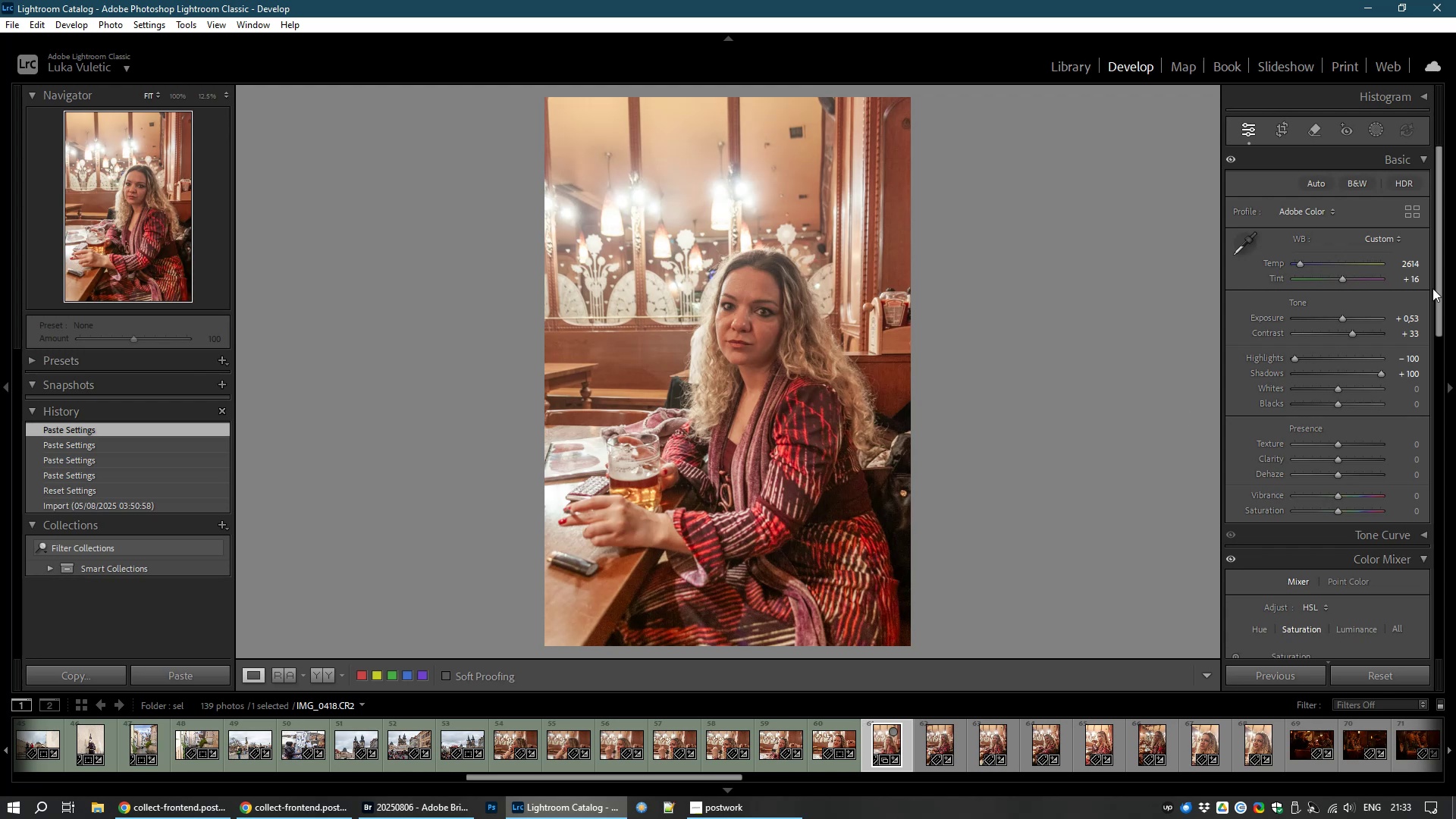 
wait(6.31)
 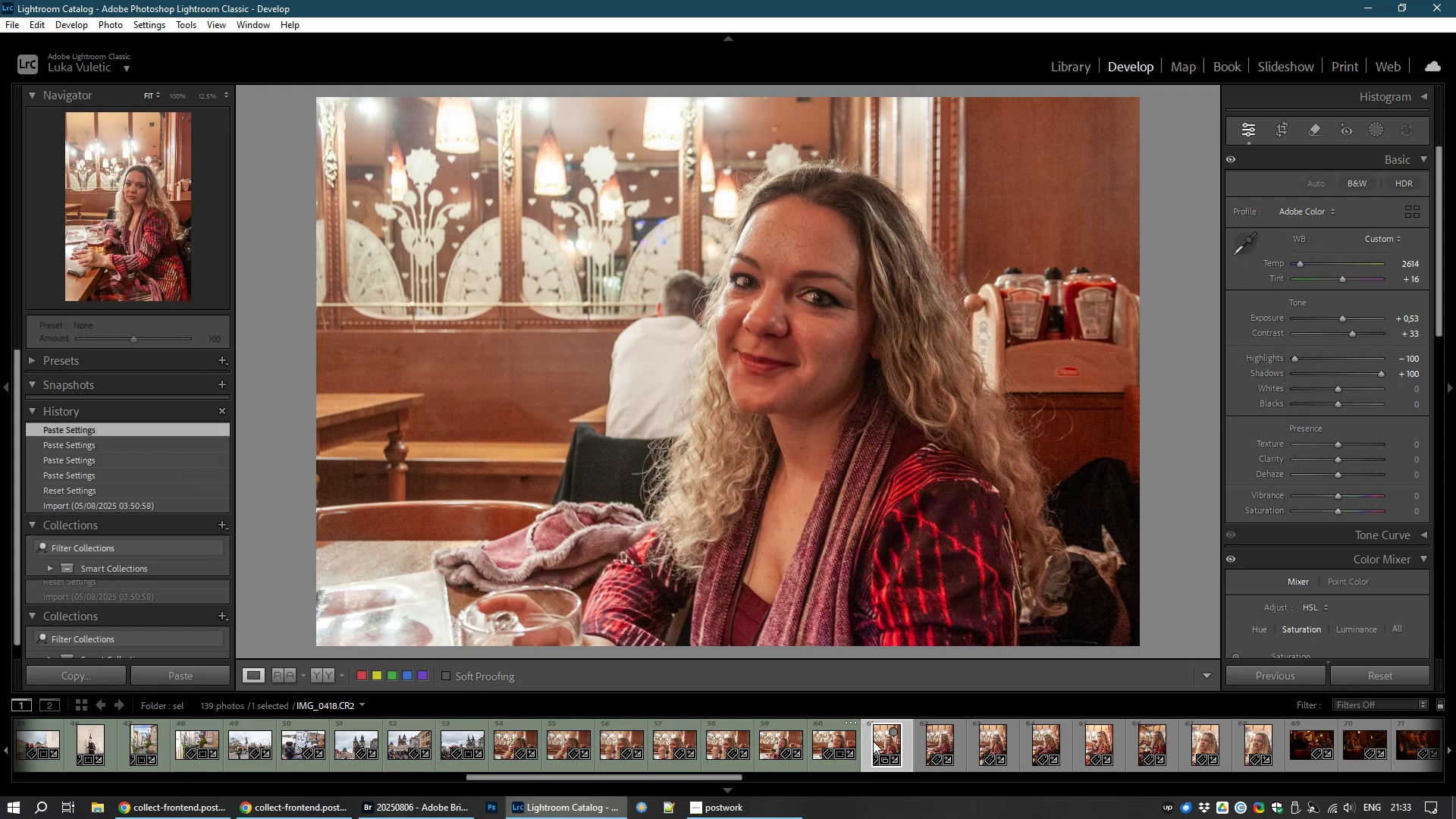 
left_click_drag(start_coordinate=[1353, 334], to_coordinate=[1360, 334])
 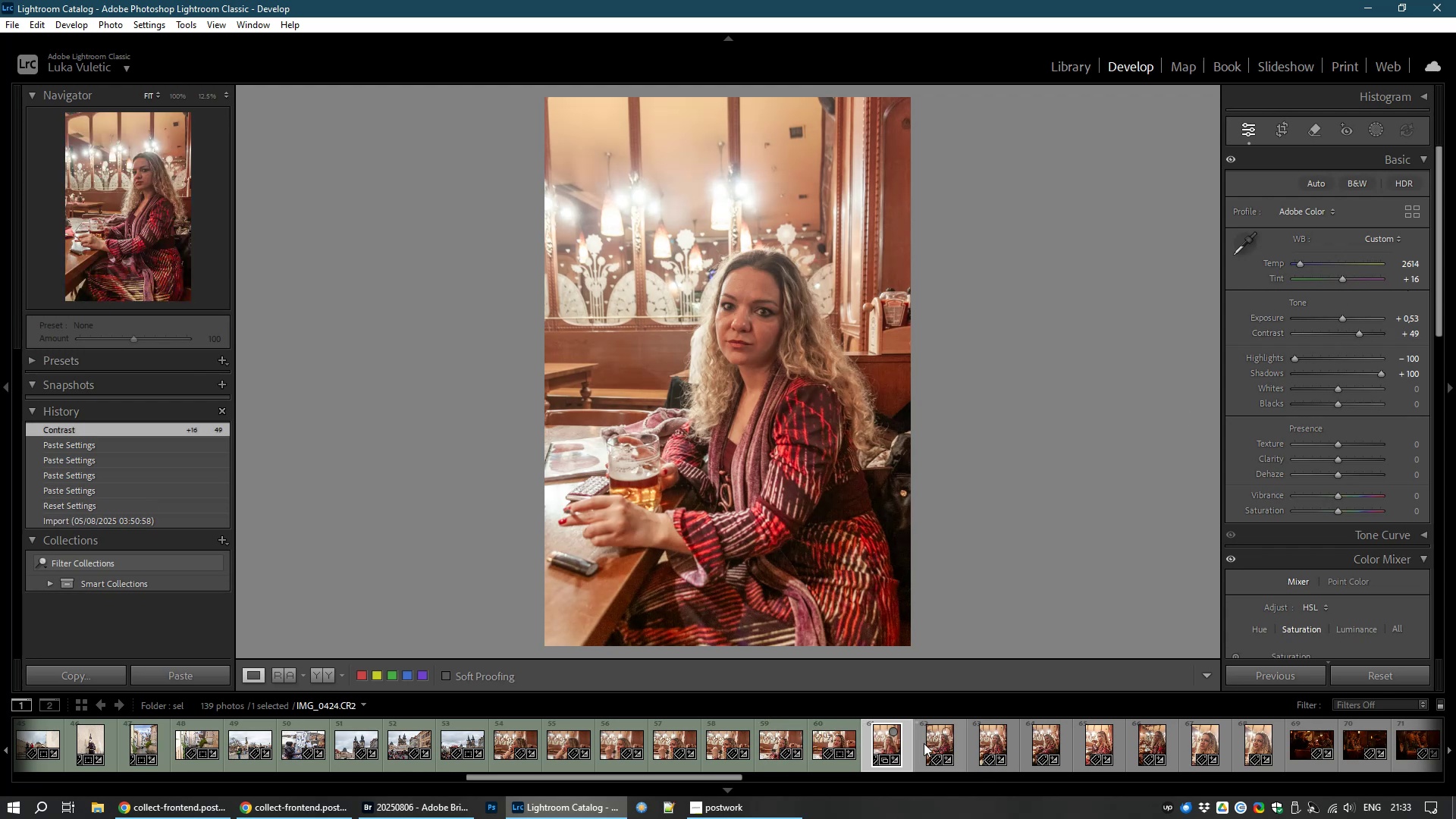 
key(8)
 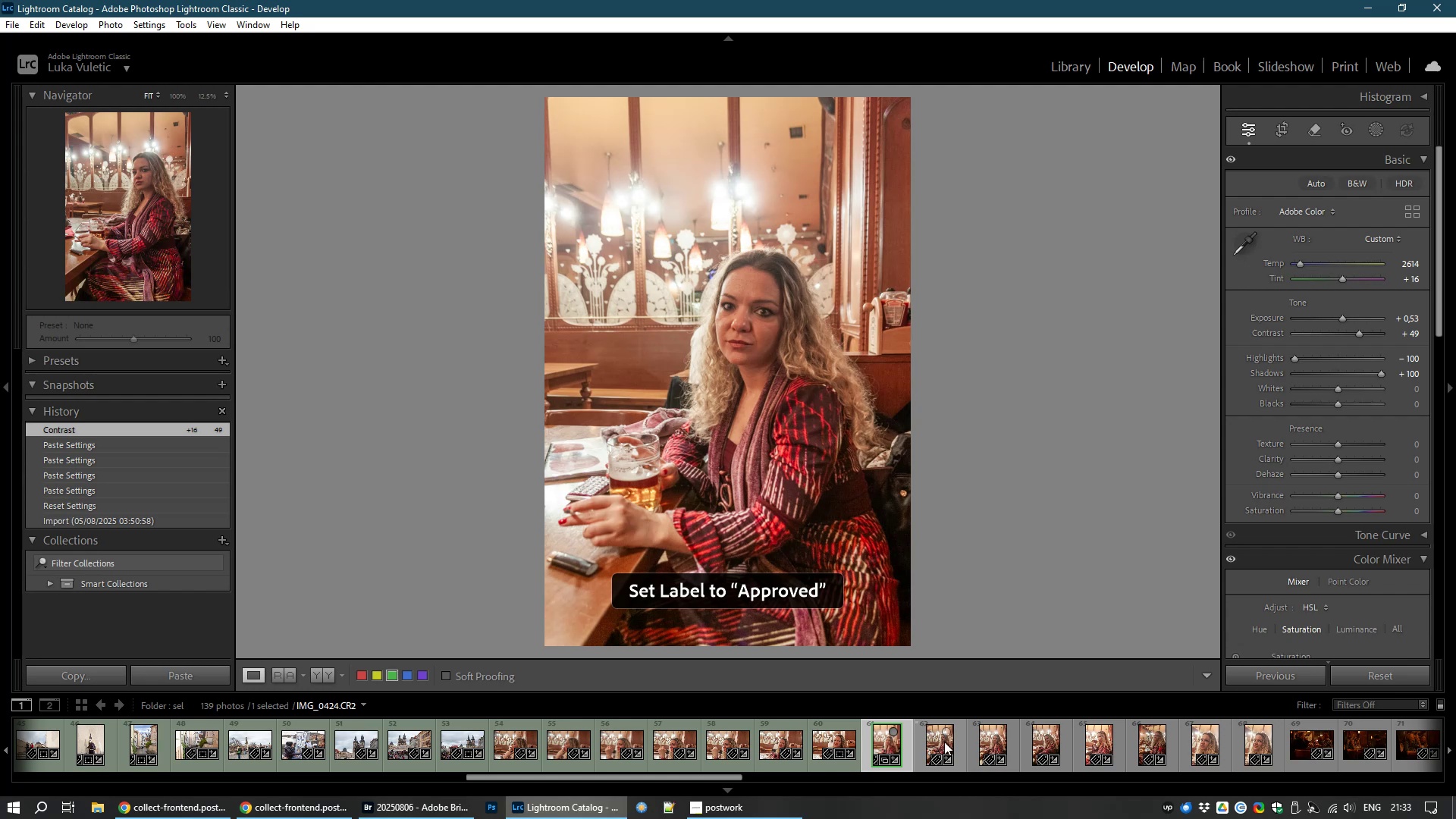 
left_click([944, 742])
 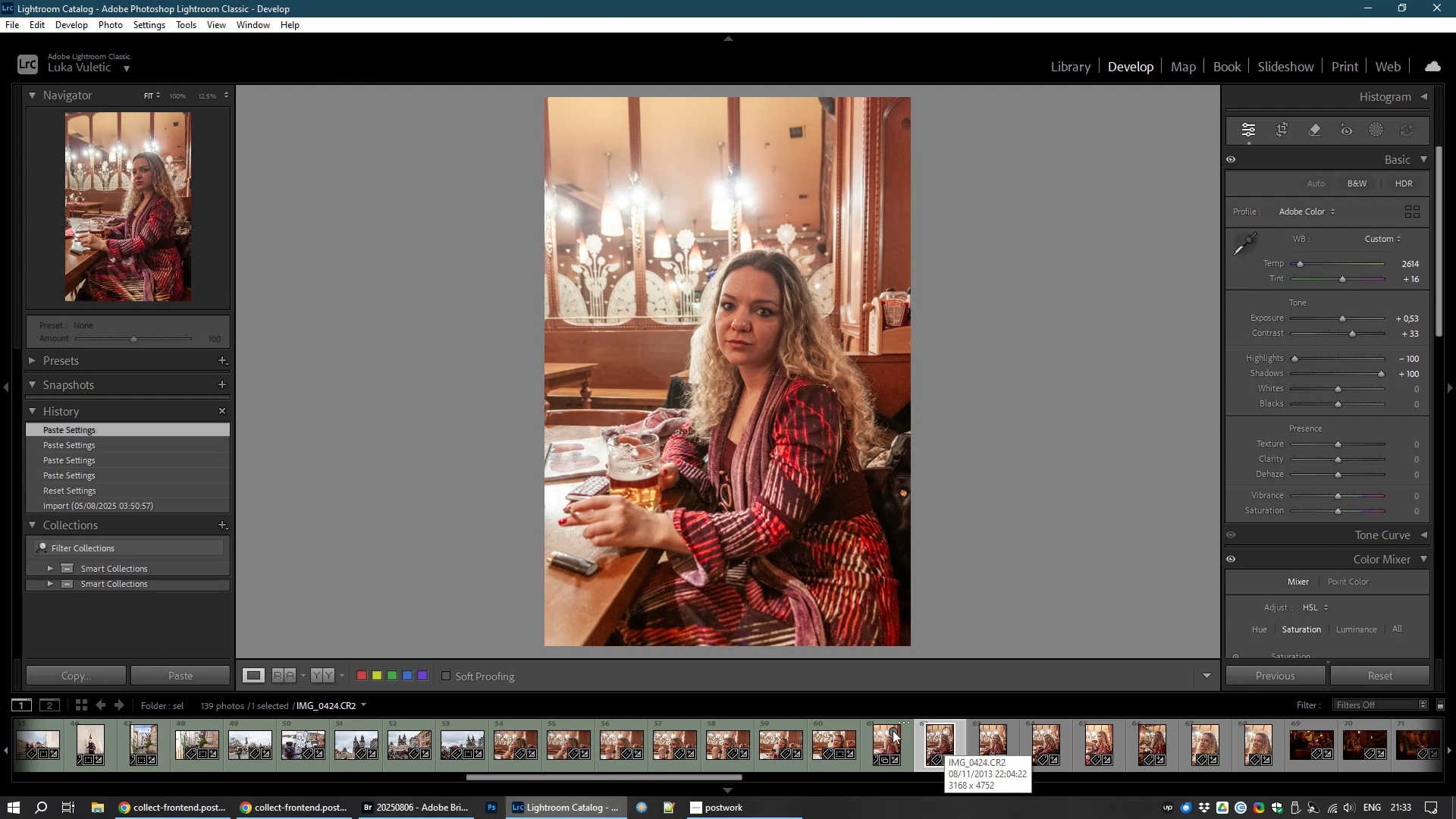 
left_click([893, 730])
 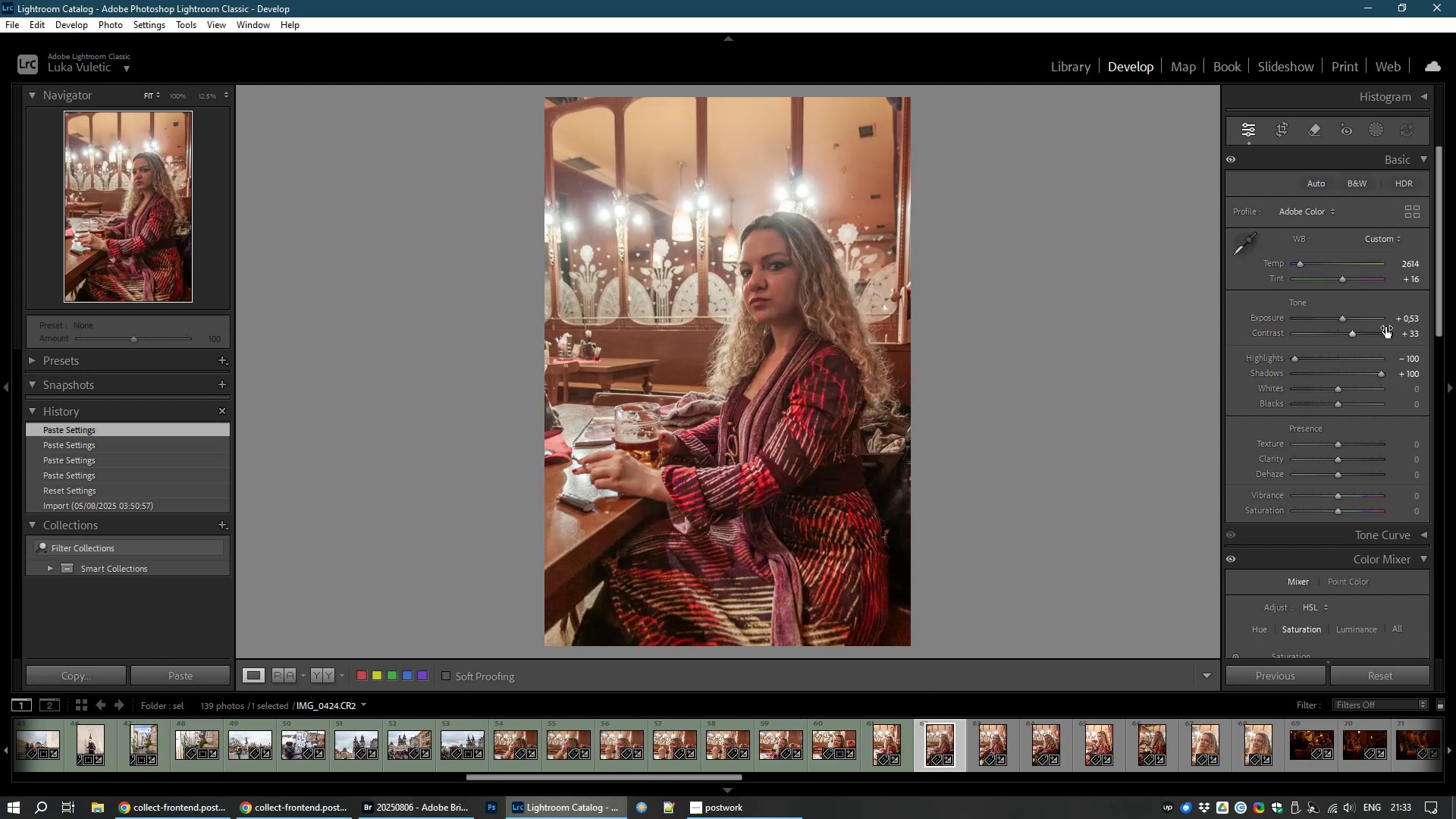 
left_click_drag(start_coordinate=[1351, 331], to_coordinate=[1358, 332])
 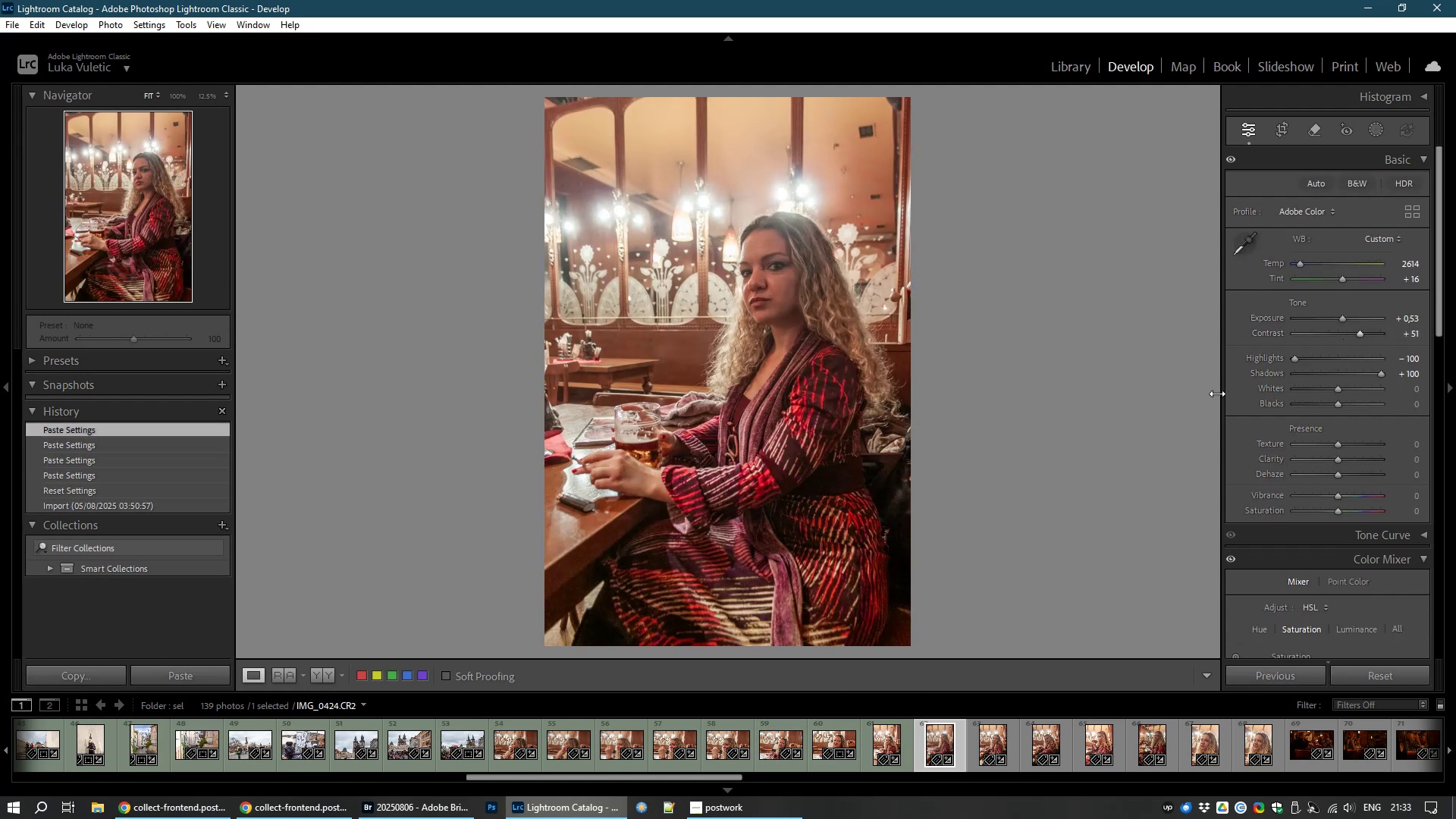 
key(8)
 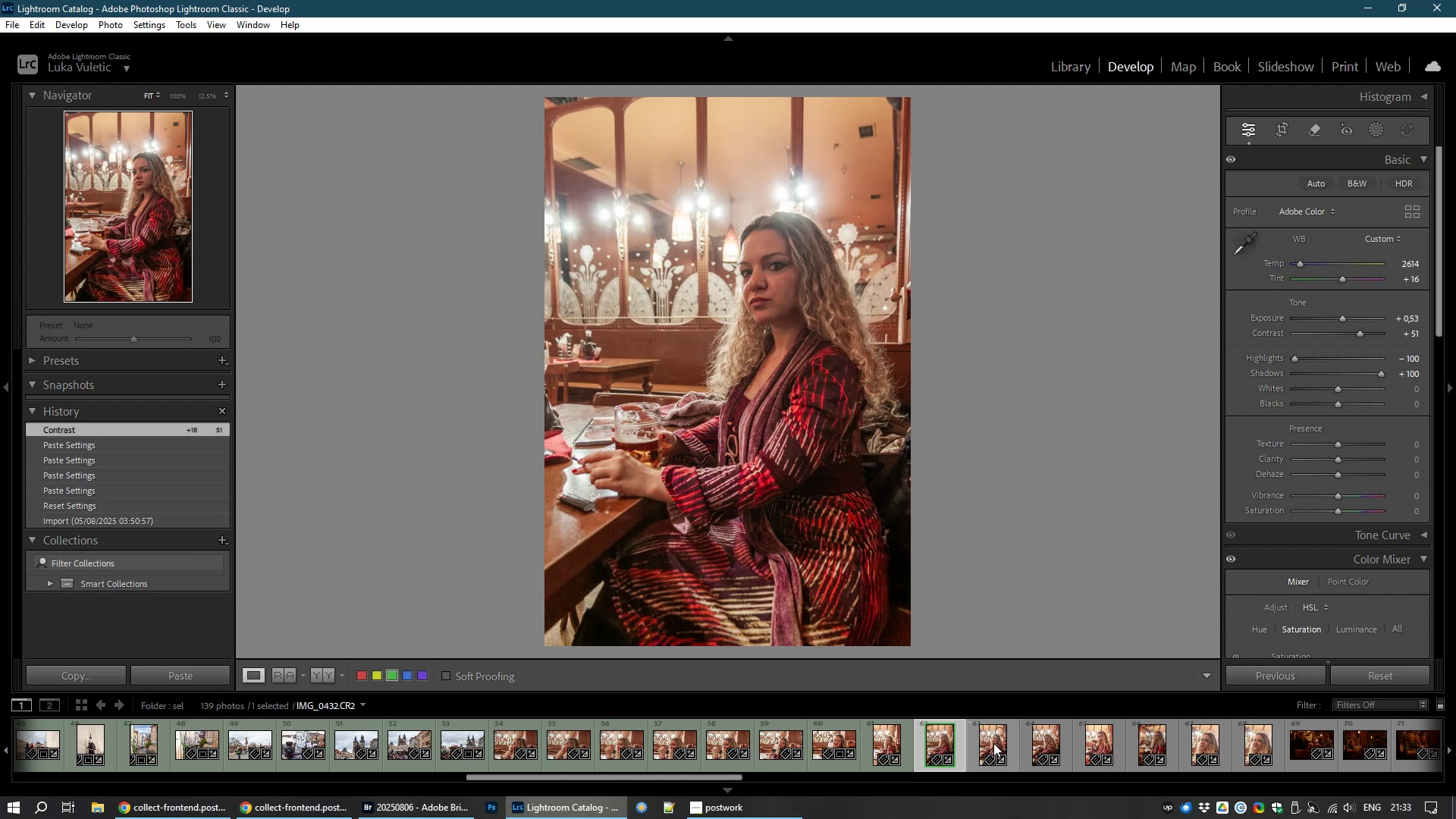 
left_click([990, 743])
 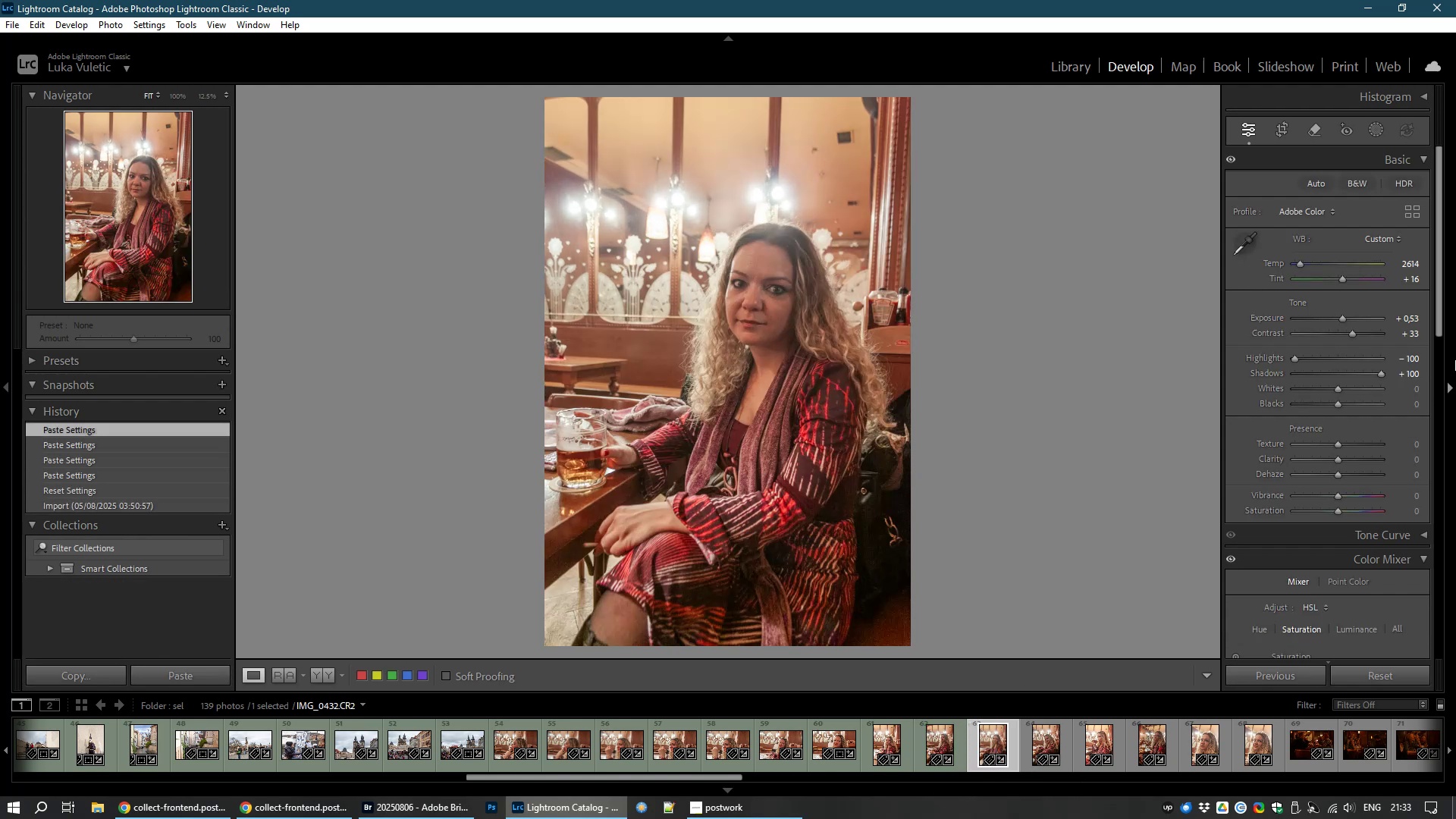 
wait(5.35)
 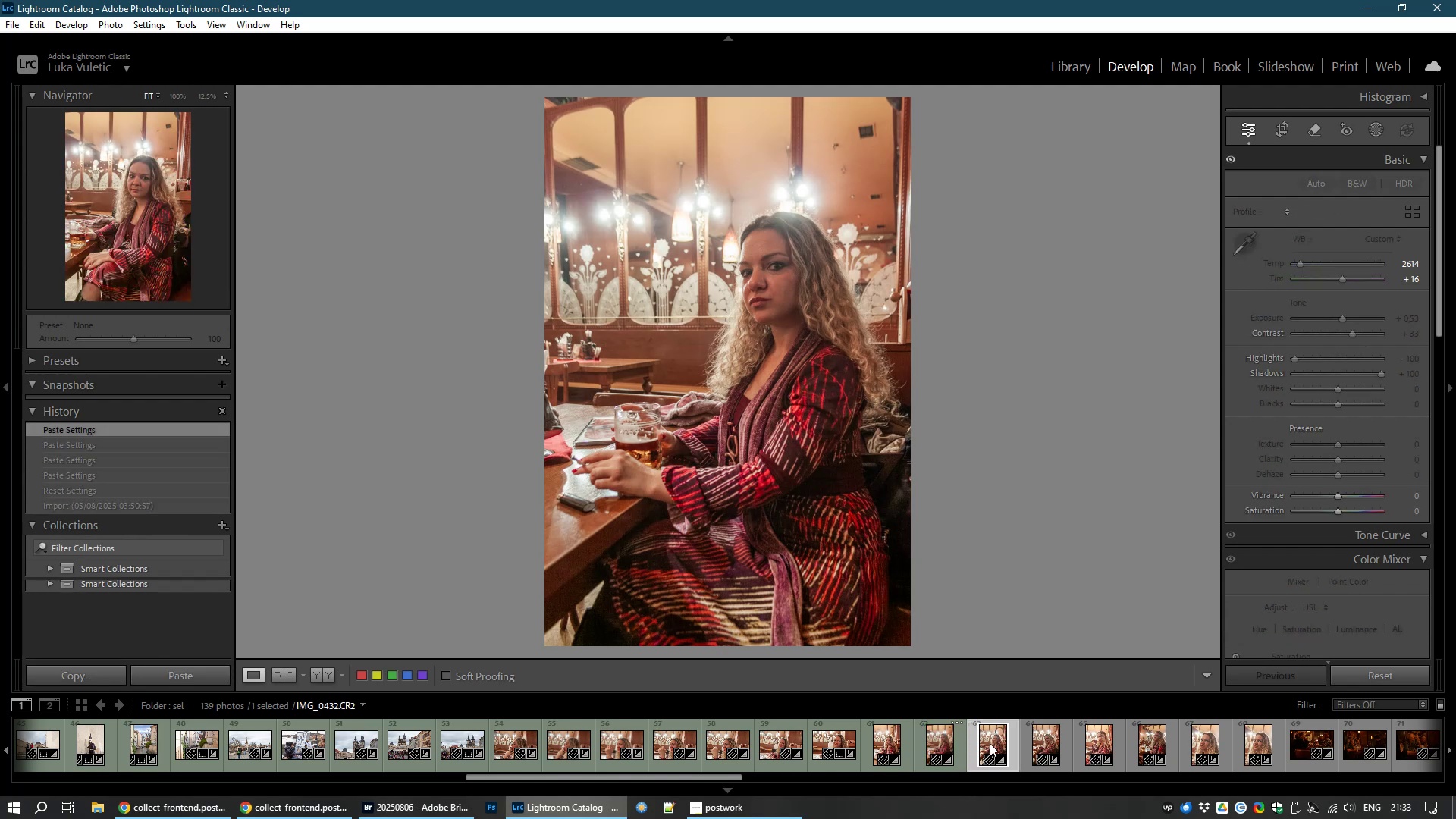 
key(8)
 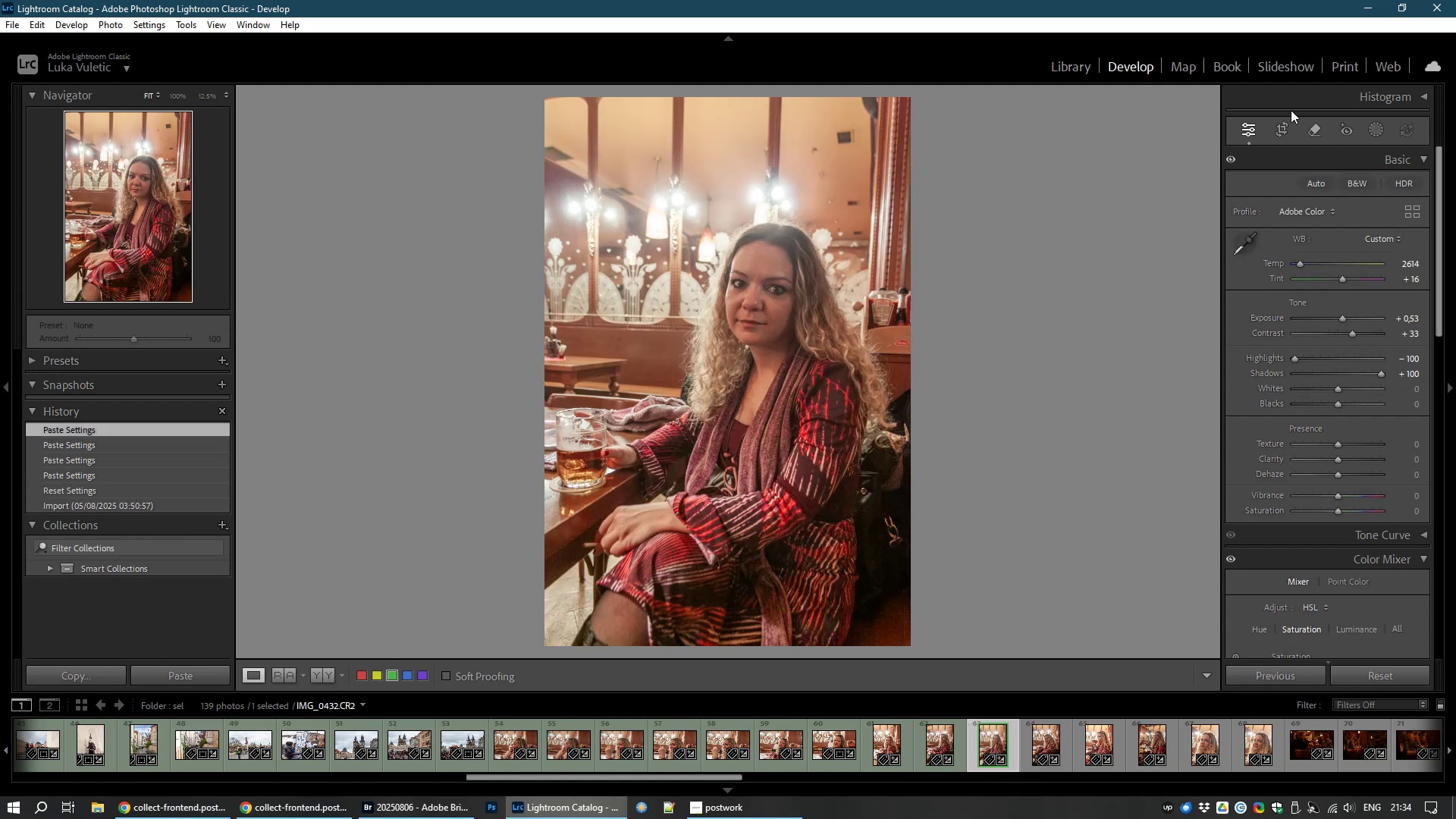 
left_click([1278, 130])
 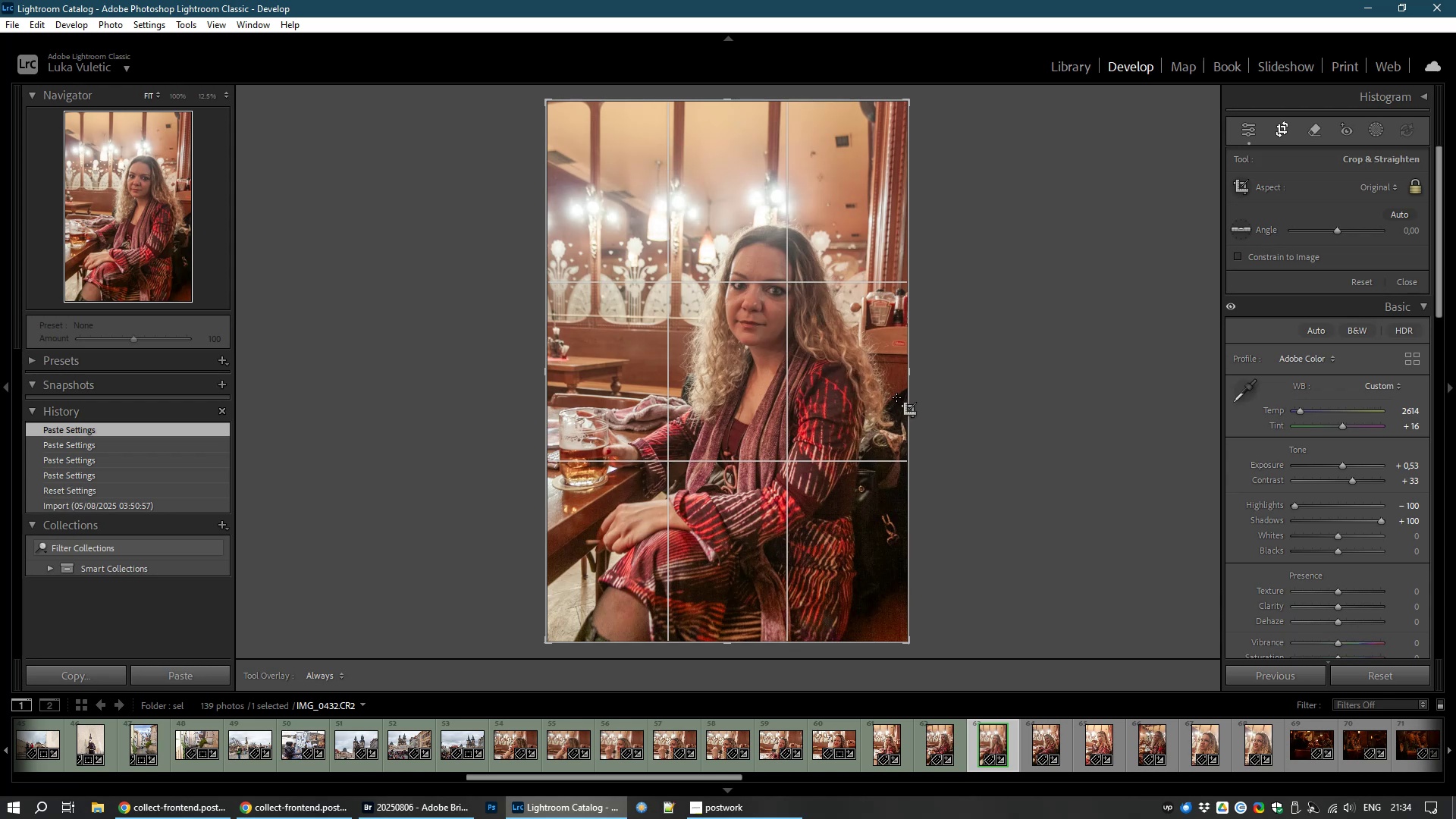 
left_click_drag(start_coordinate=[905, 374], to_coordinate=[891, 372])
 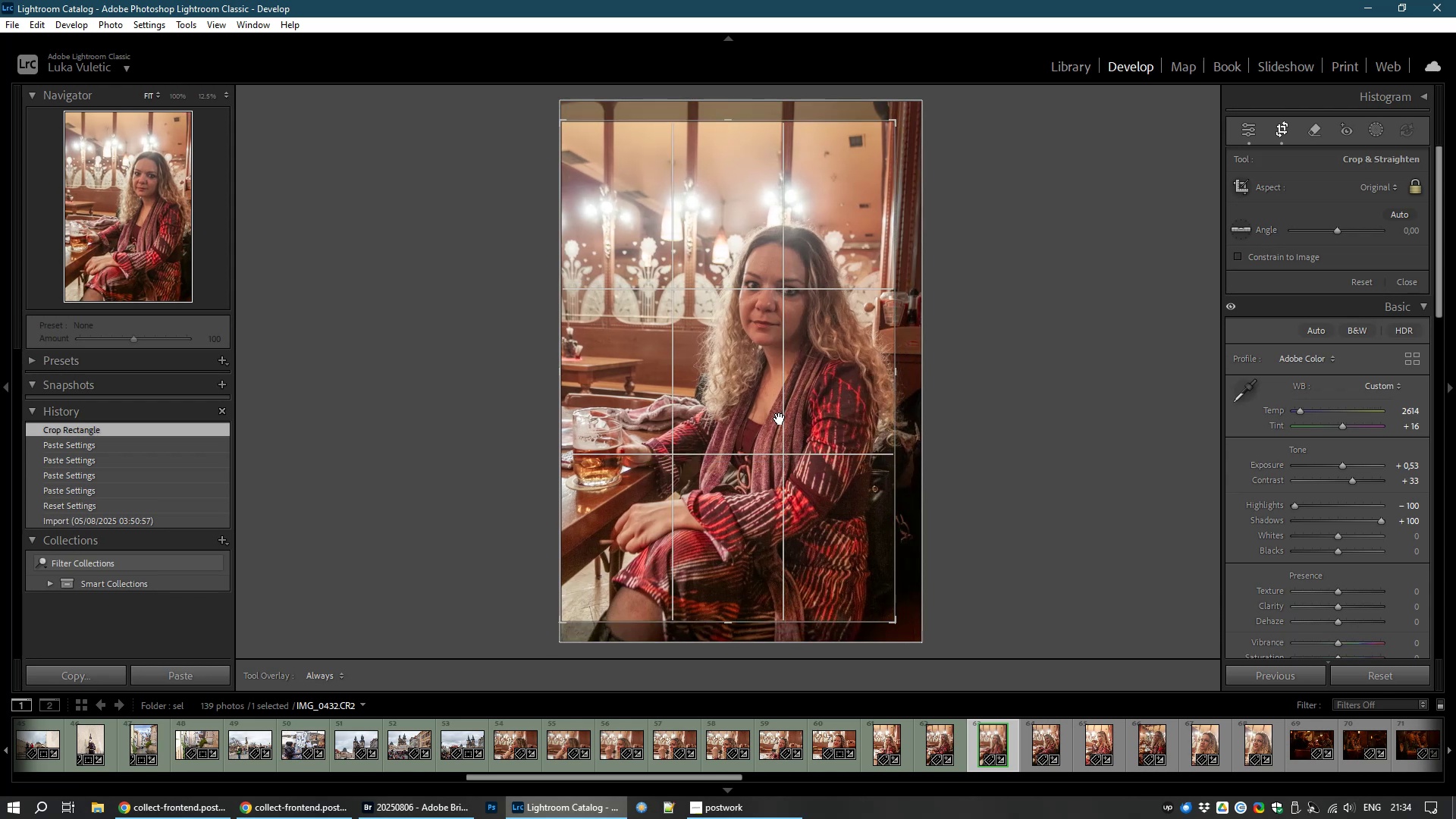 
left_click_drag(start_coordinate=[780, 419], to_coordinate=[762, 317])
 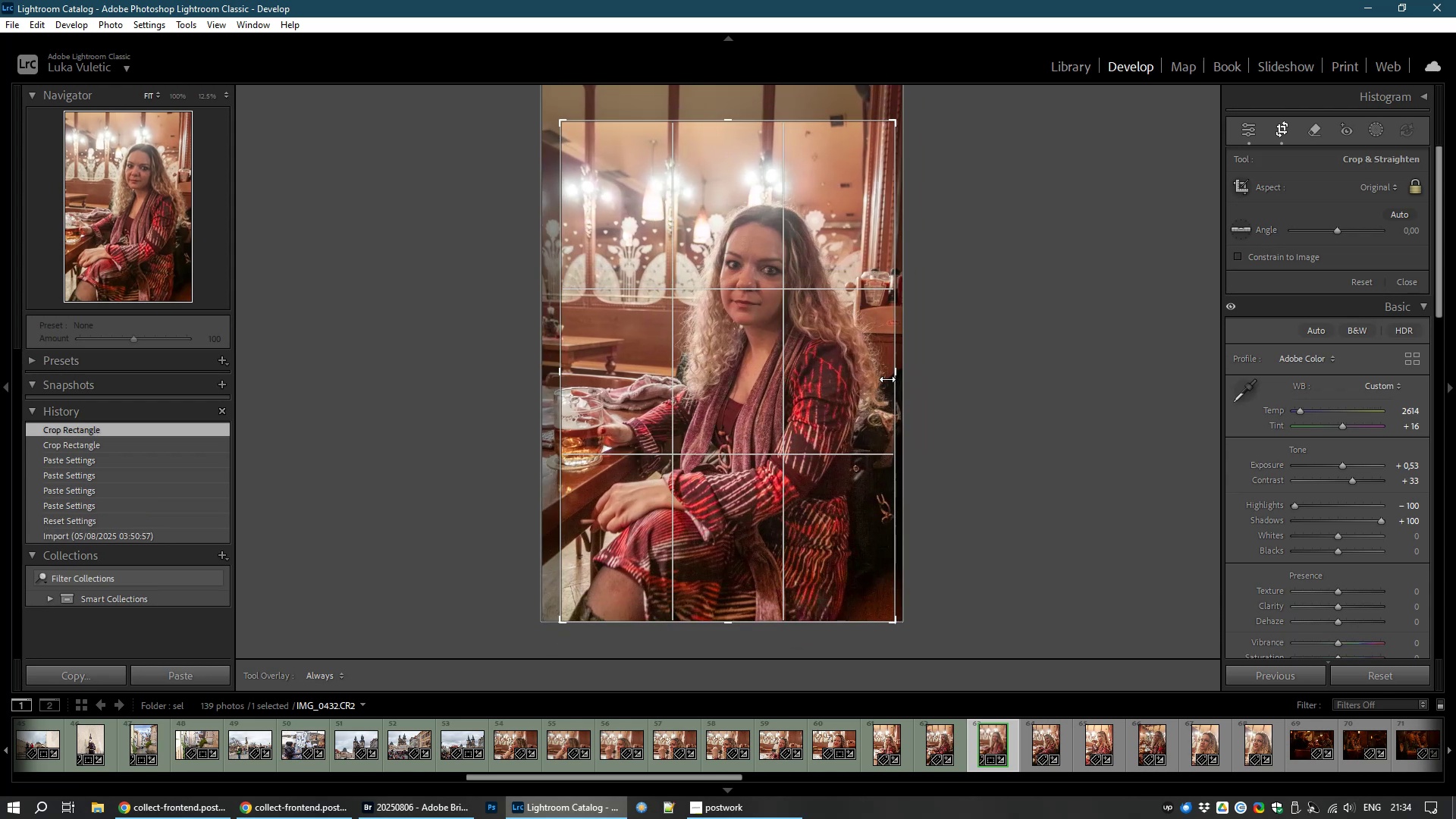 
left_click_drag(start_coordinate=[894, 380], to_coordinate=[886, 379])
 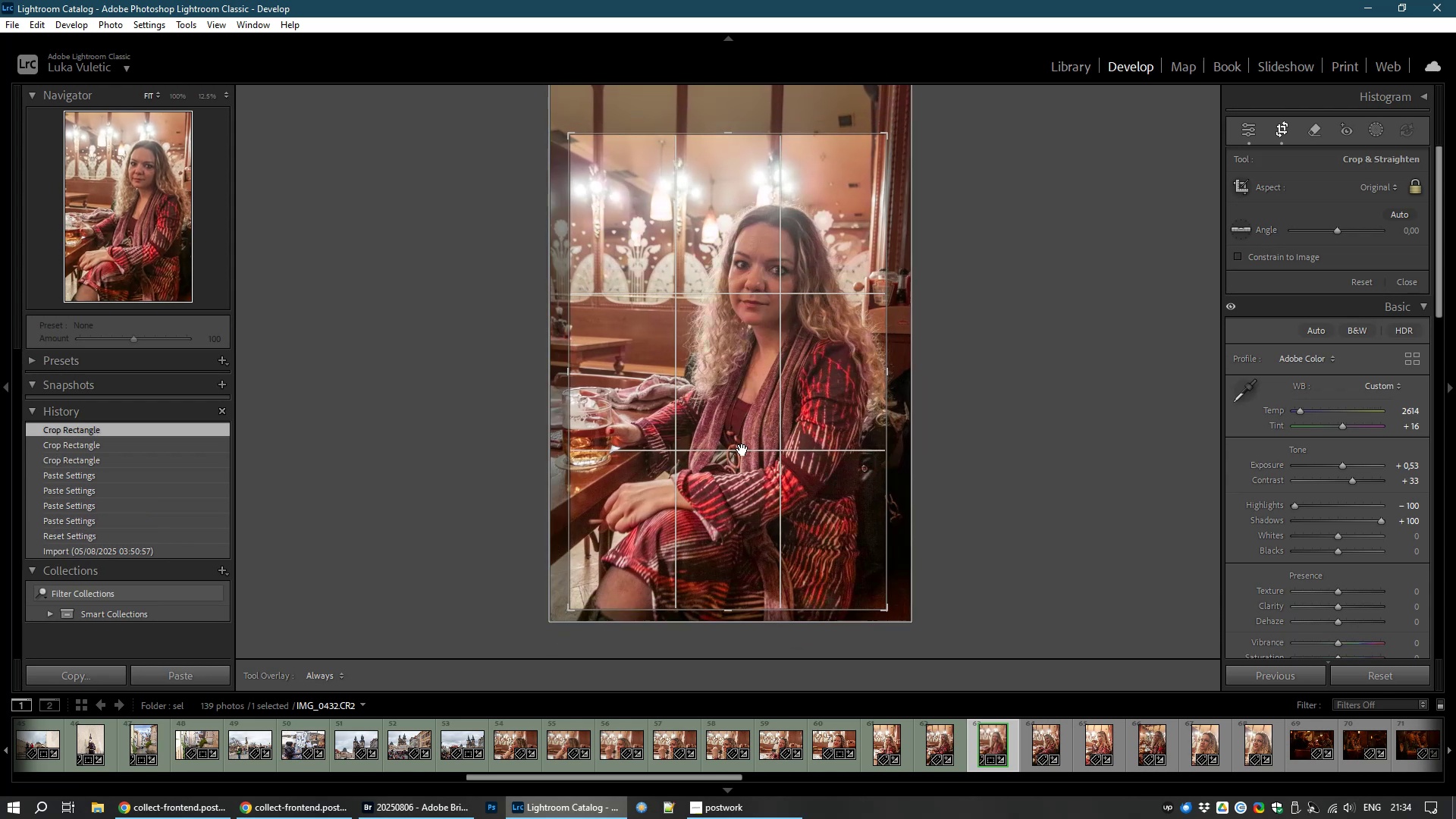 
left_click_drag(start_coordinate=[742, 450], to_coordinate=[737, 352])
 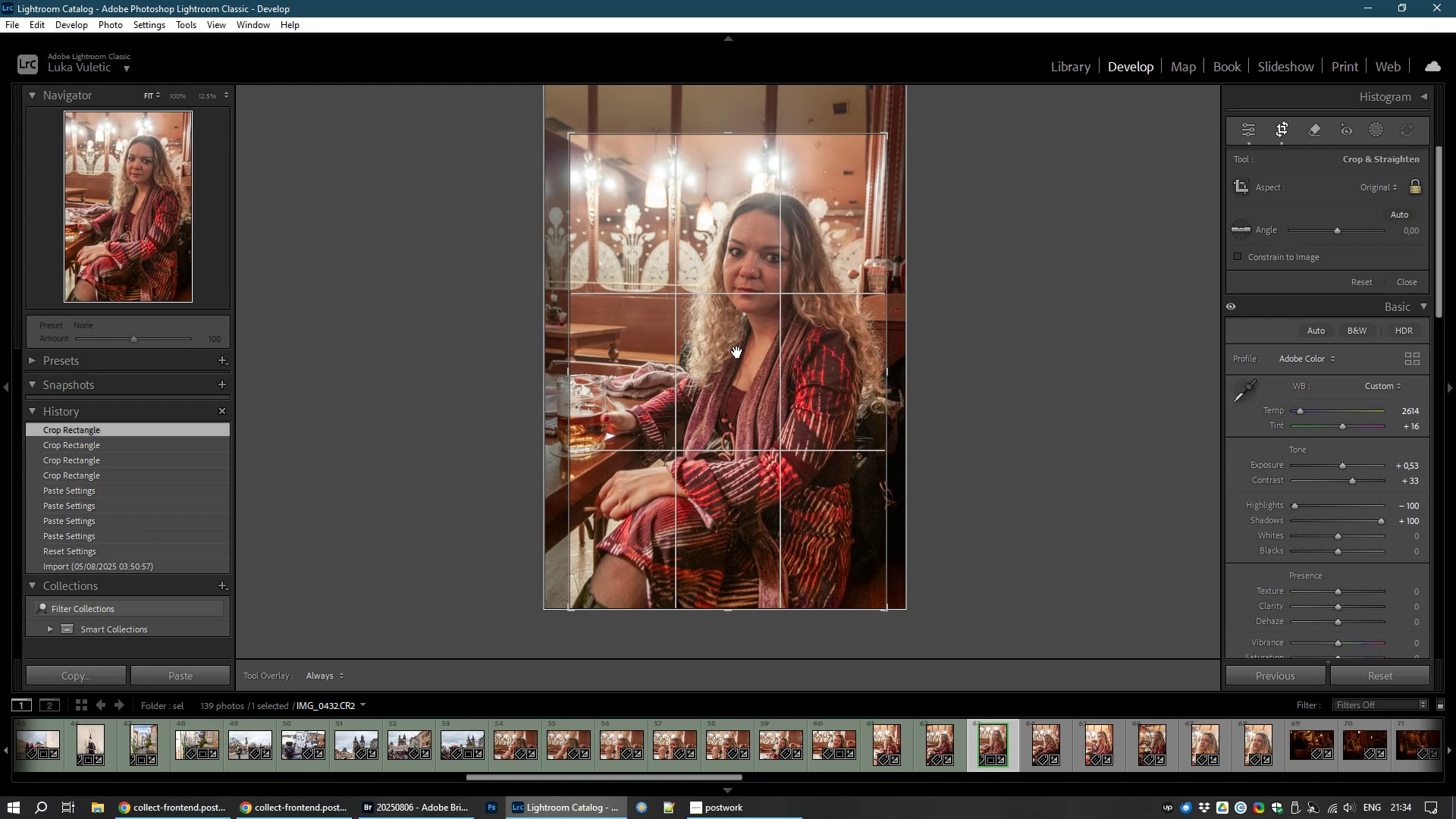 
double_click([737, 352])
 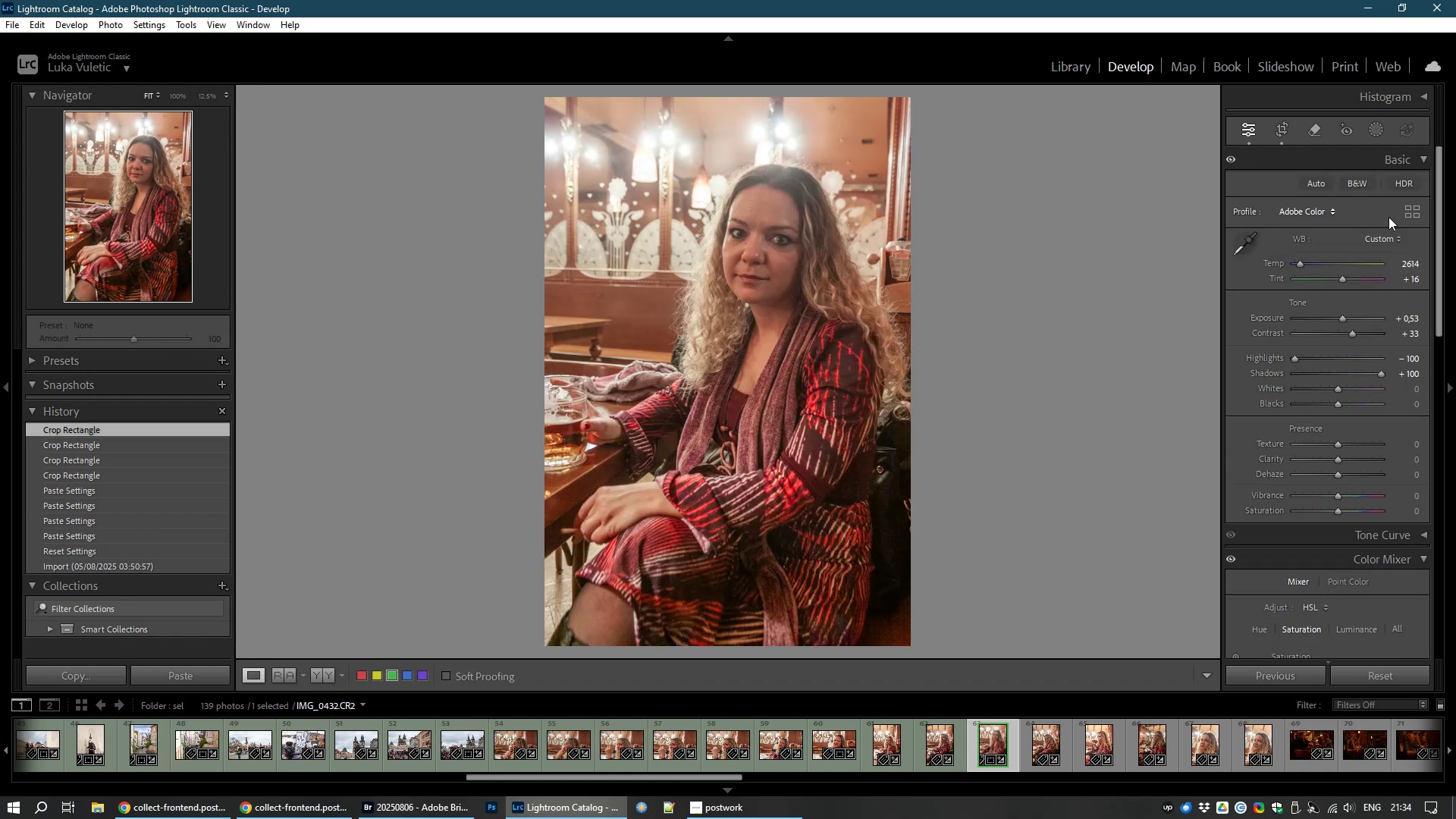 
left_click([1285, 128])
 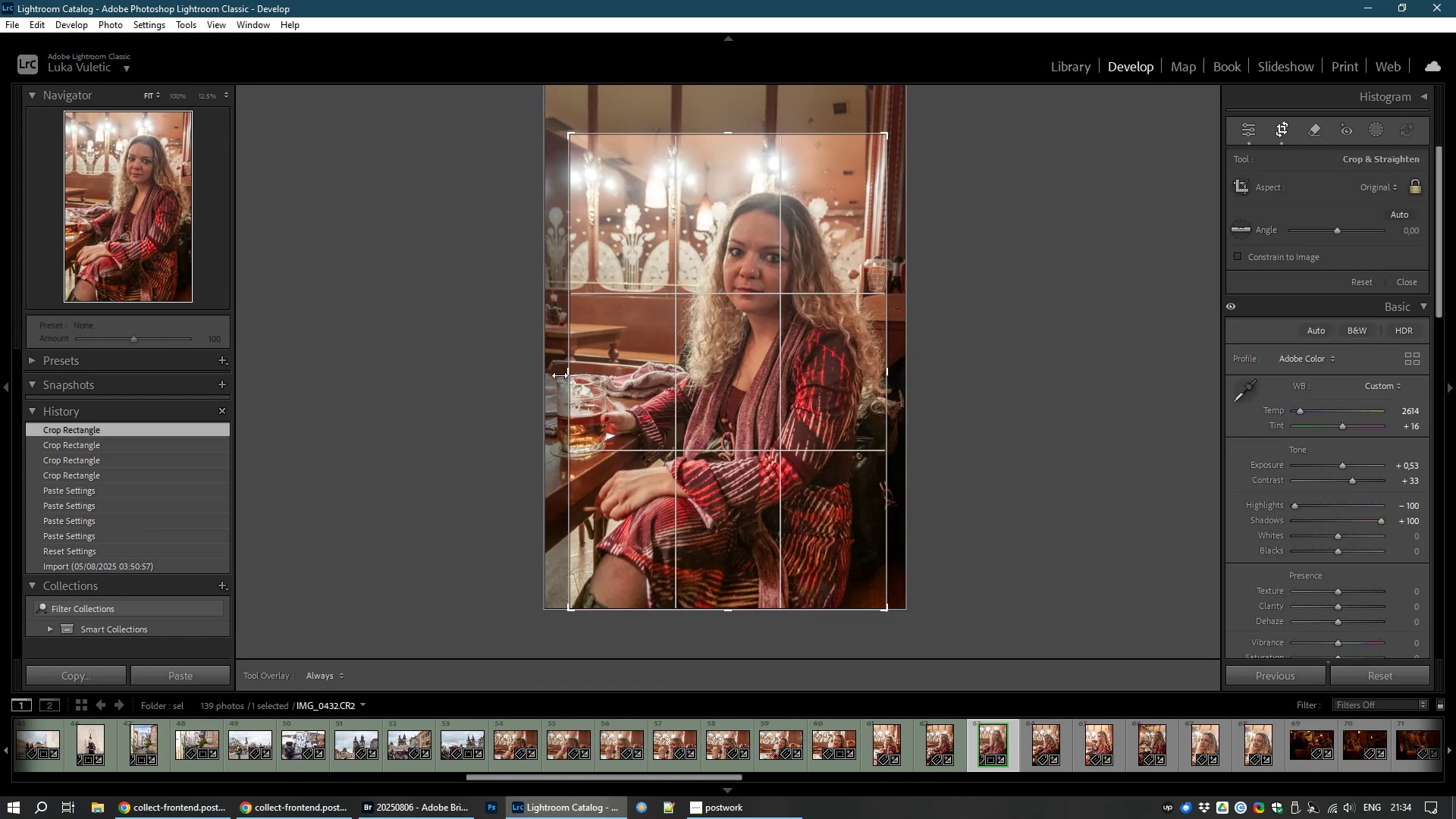 
left_click_drag(start_coordinate=[579, 373], to_coordinate=[559, 371])
 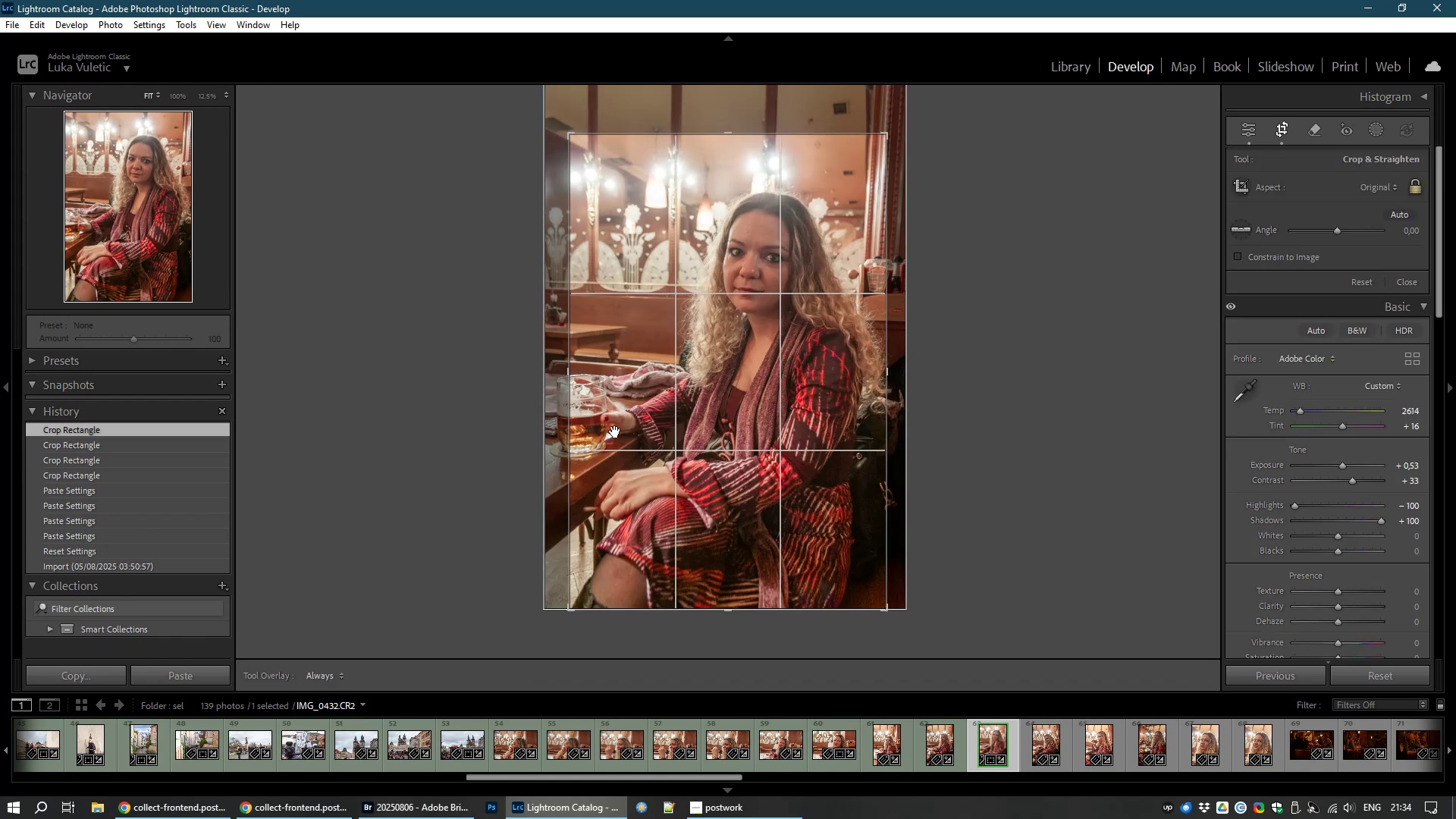 
left_click_drag(start_coordinate=[620, 432], to_coordinate=[619, 438])
 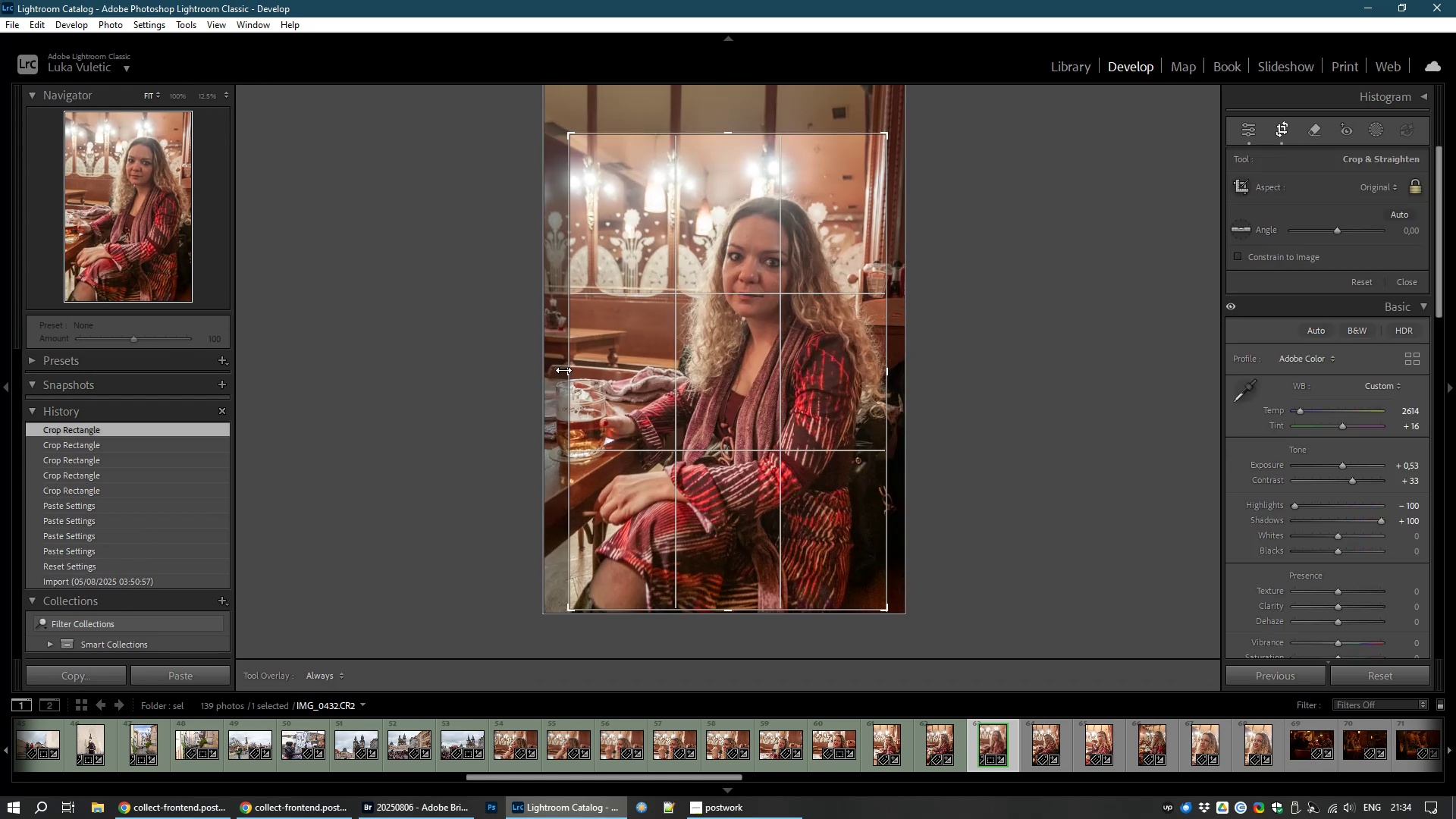 
left_click_drag(start_coordinate=[566, 370], to_coordinate=[545, 371])
 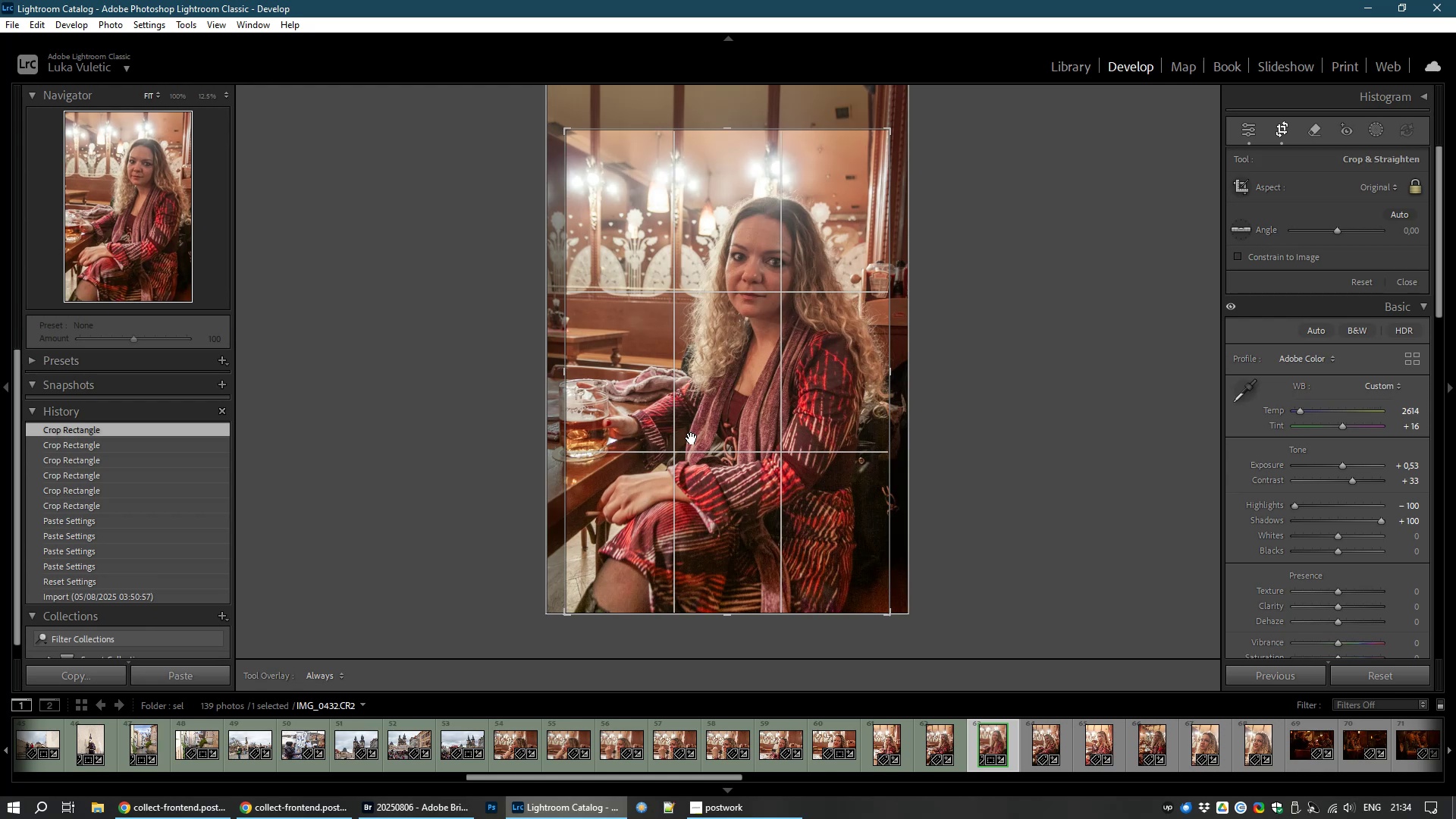 
left_click_drag(start_coordinate=[692, 438], to_coordinate=[691, 447])
 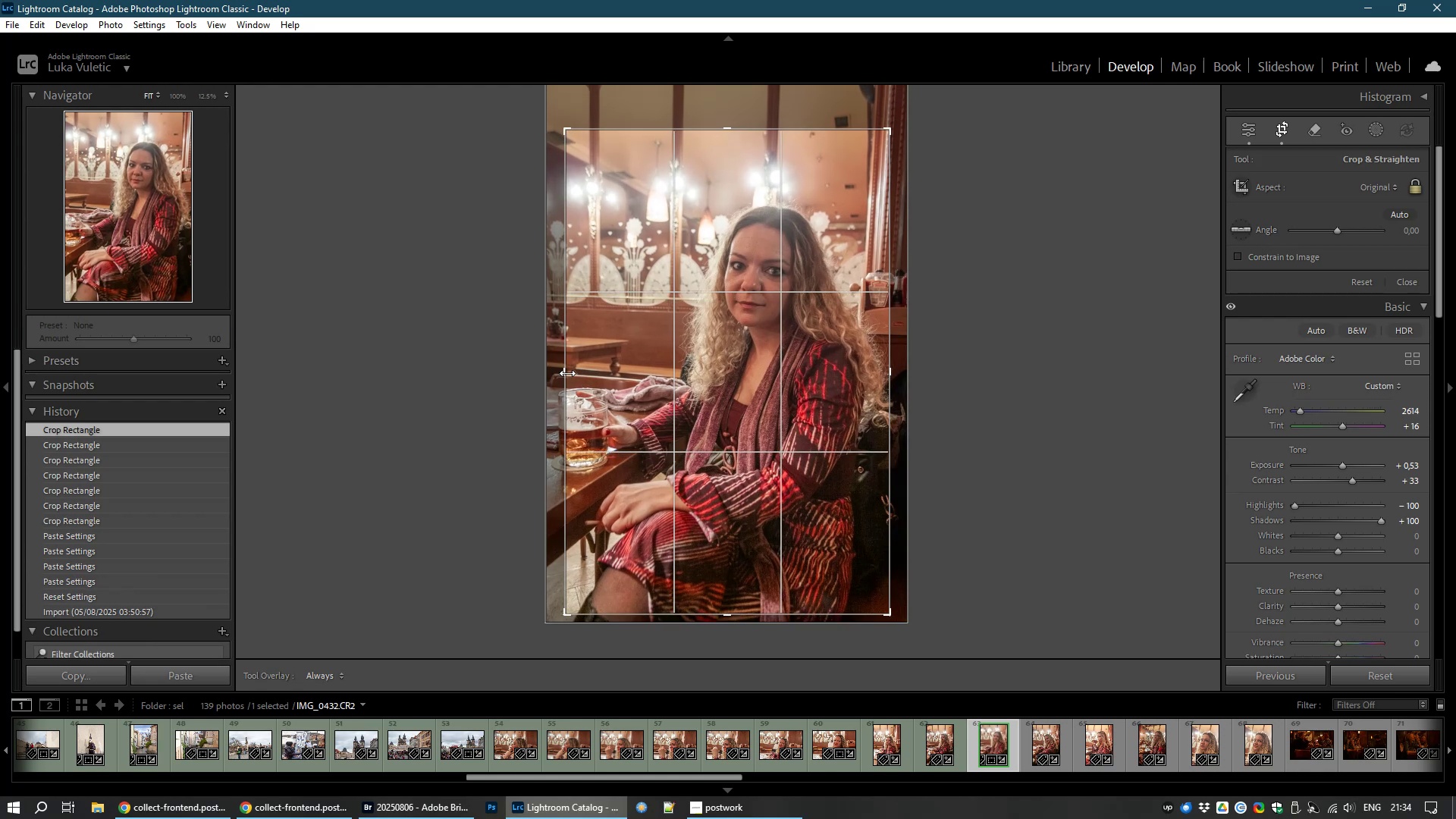 
left_click_drag(start_coordinate=[567, 373], to_coordinate=[555, 373])
 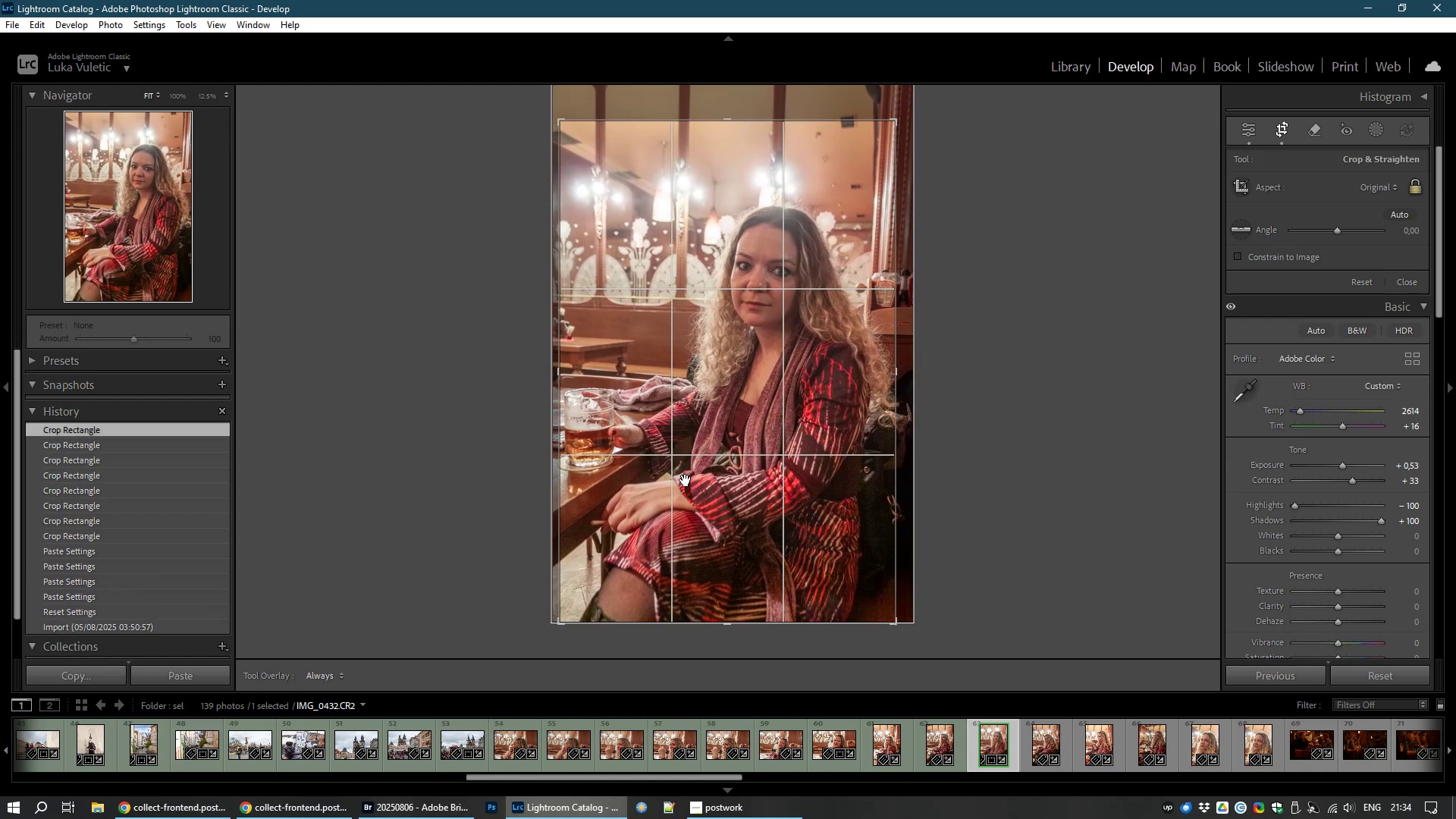 
left_click_drag(start_coordinate=[686, 480], to_coordinate=[720, 438])
 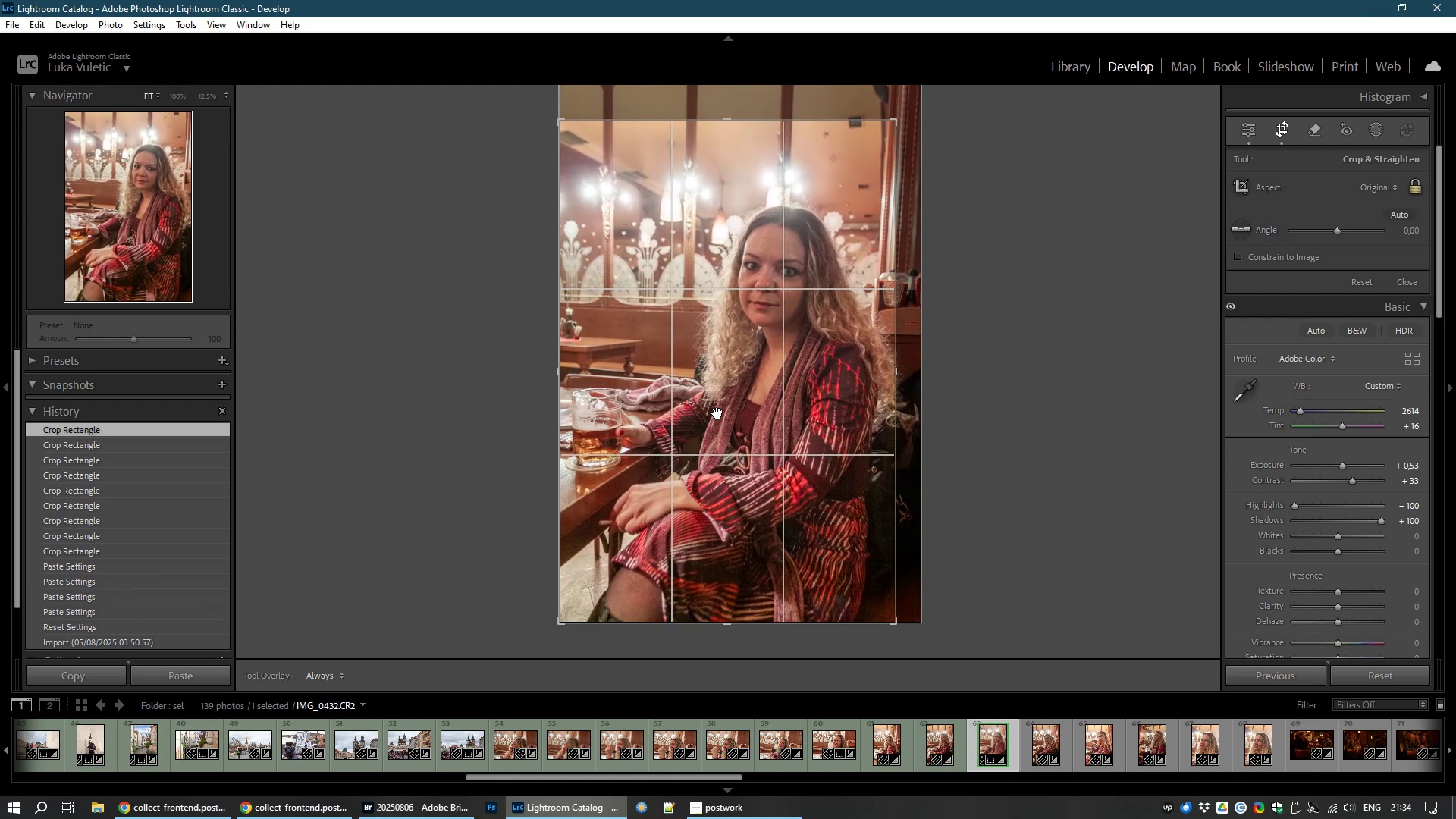 
left_click_drag(start_coordinate=[720, 409], to_coordinate=[726, 408])
 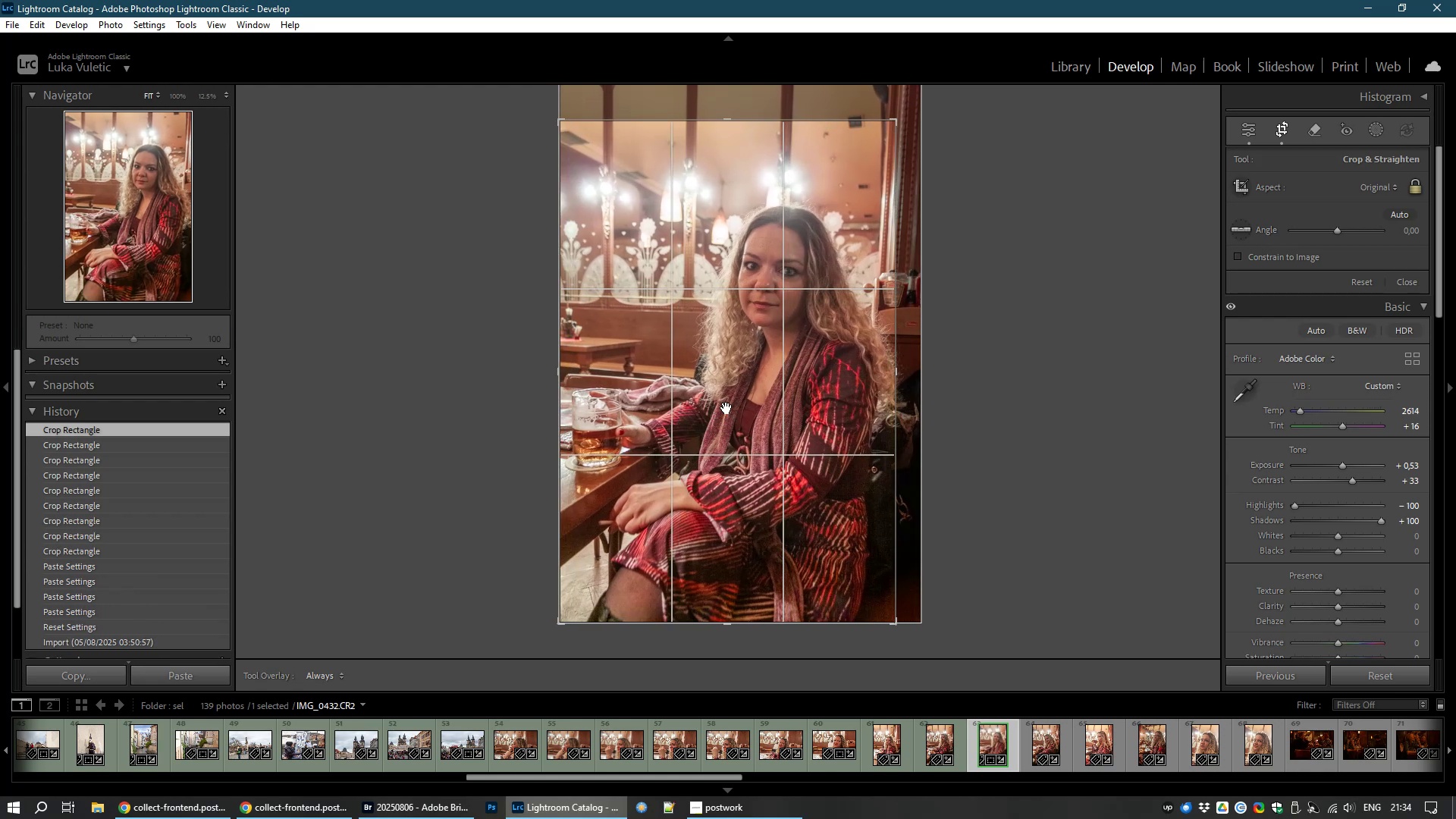 
left_click_drag(start_coordinate=[726, 408], to_coordinate=[722, 407])
 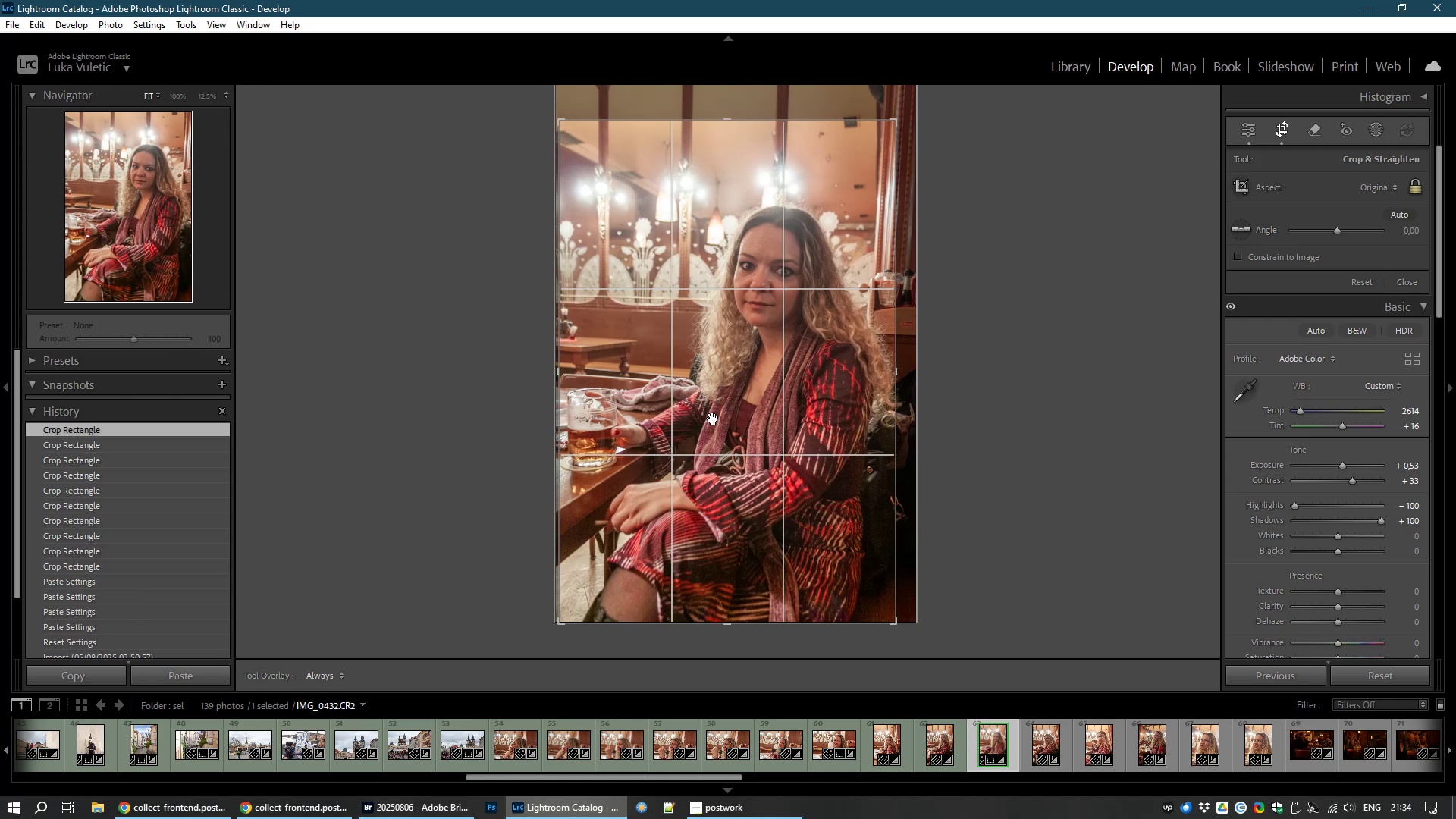 
wait(6.8)
 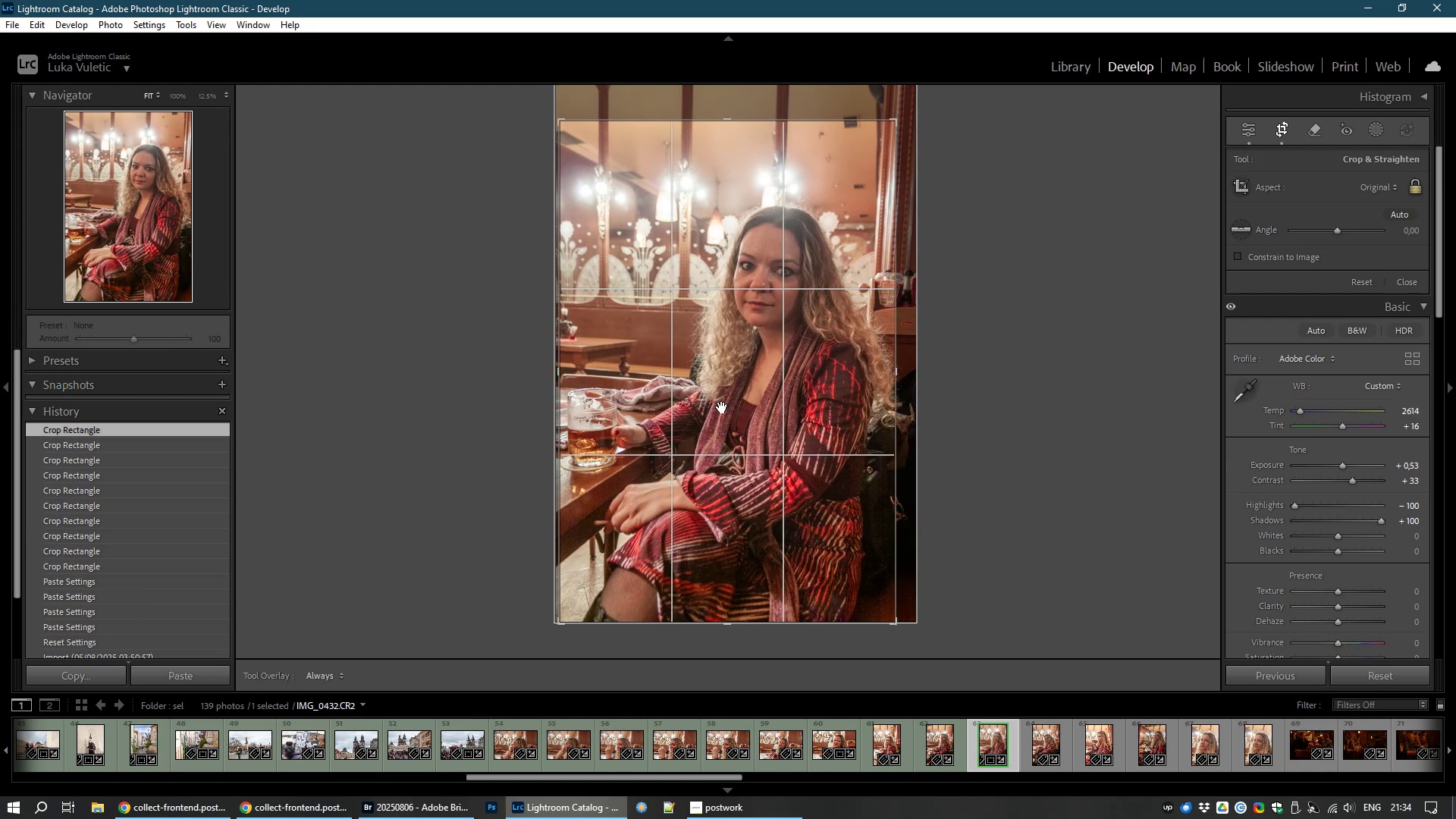 
double_click([858, 466])
 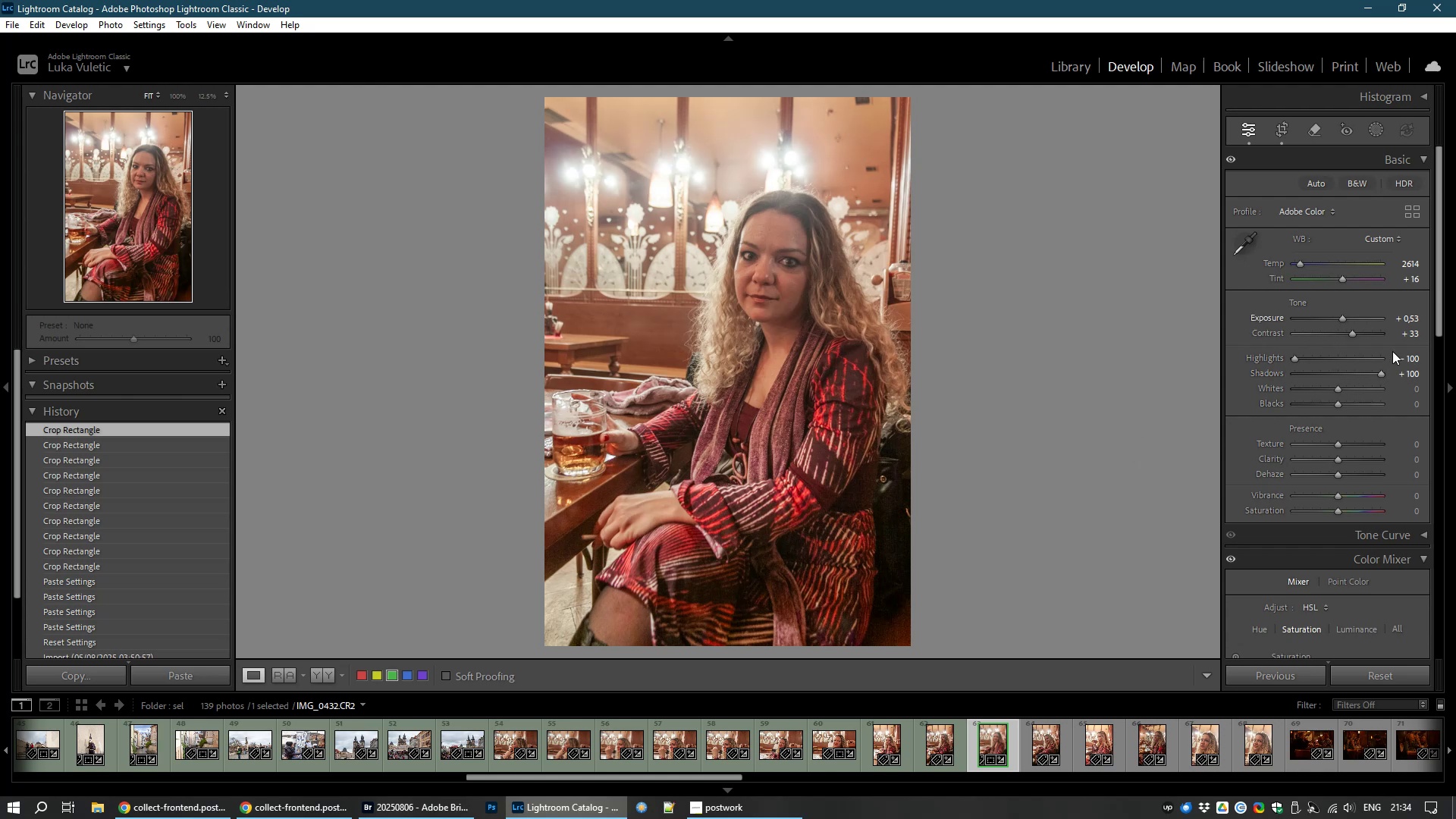 
wait(5.69)
 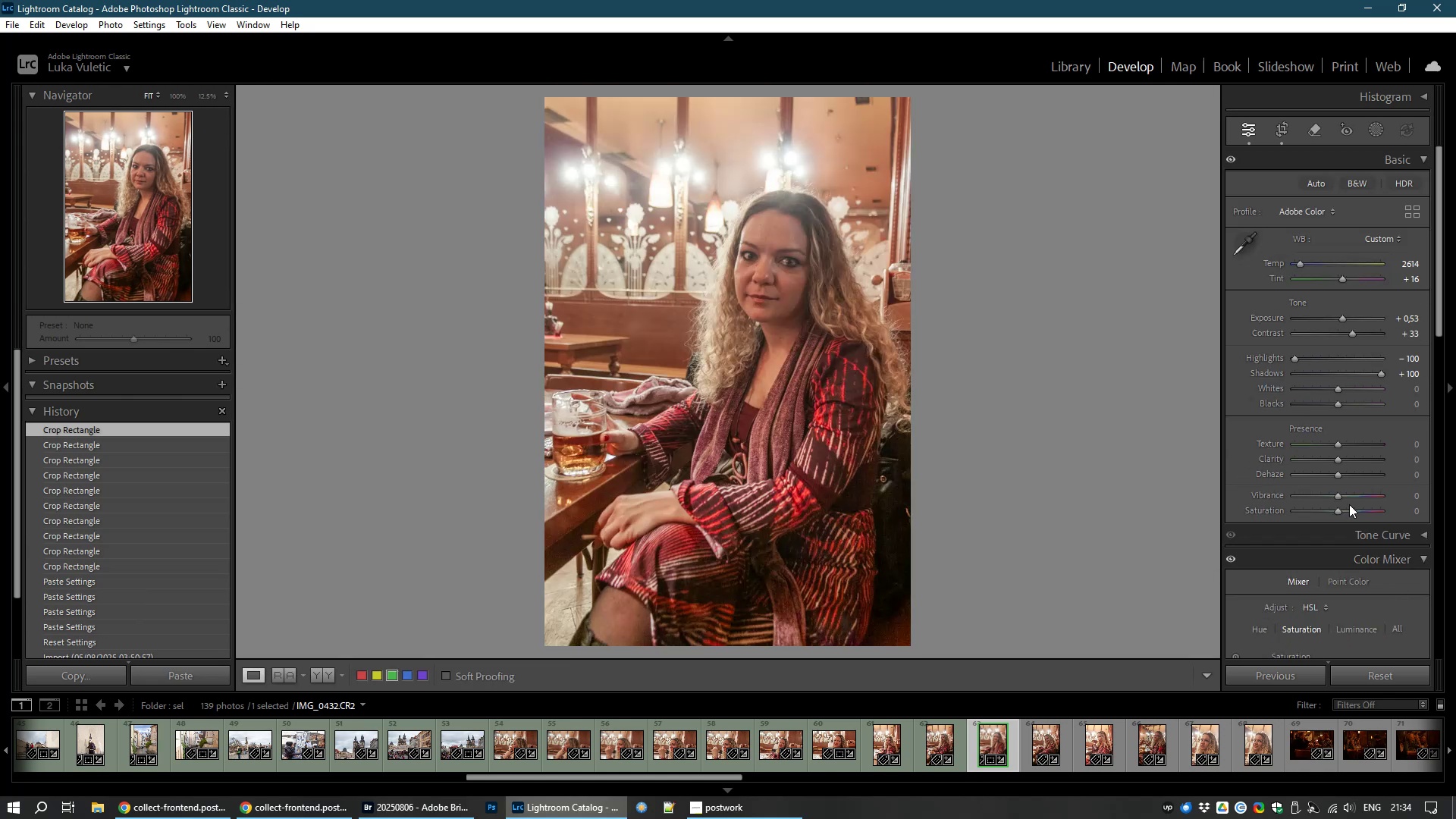 
left_click_drag(start_coordinate=[1353, 333], to_coordinate=[1366, 333])
 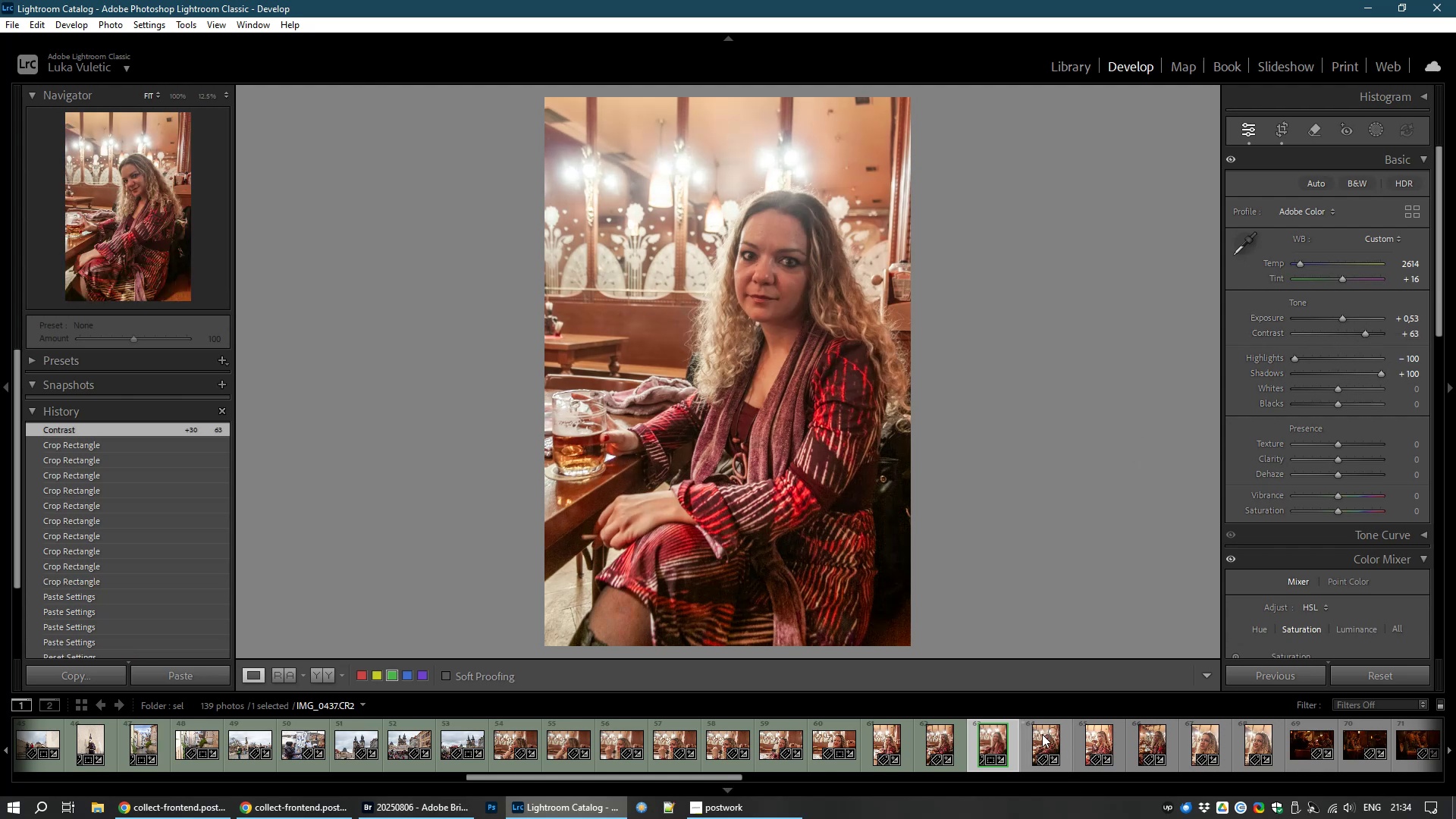 
left_click([1041, 734])
 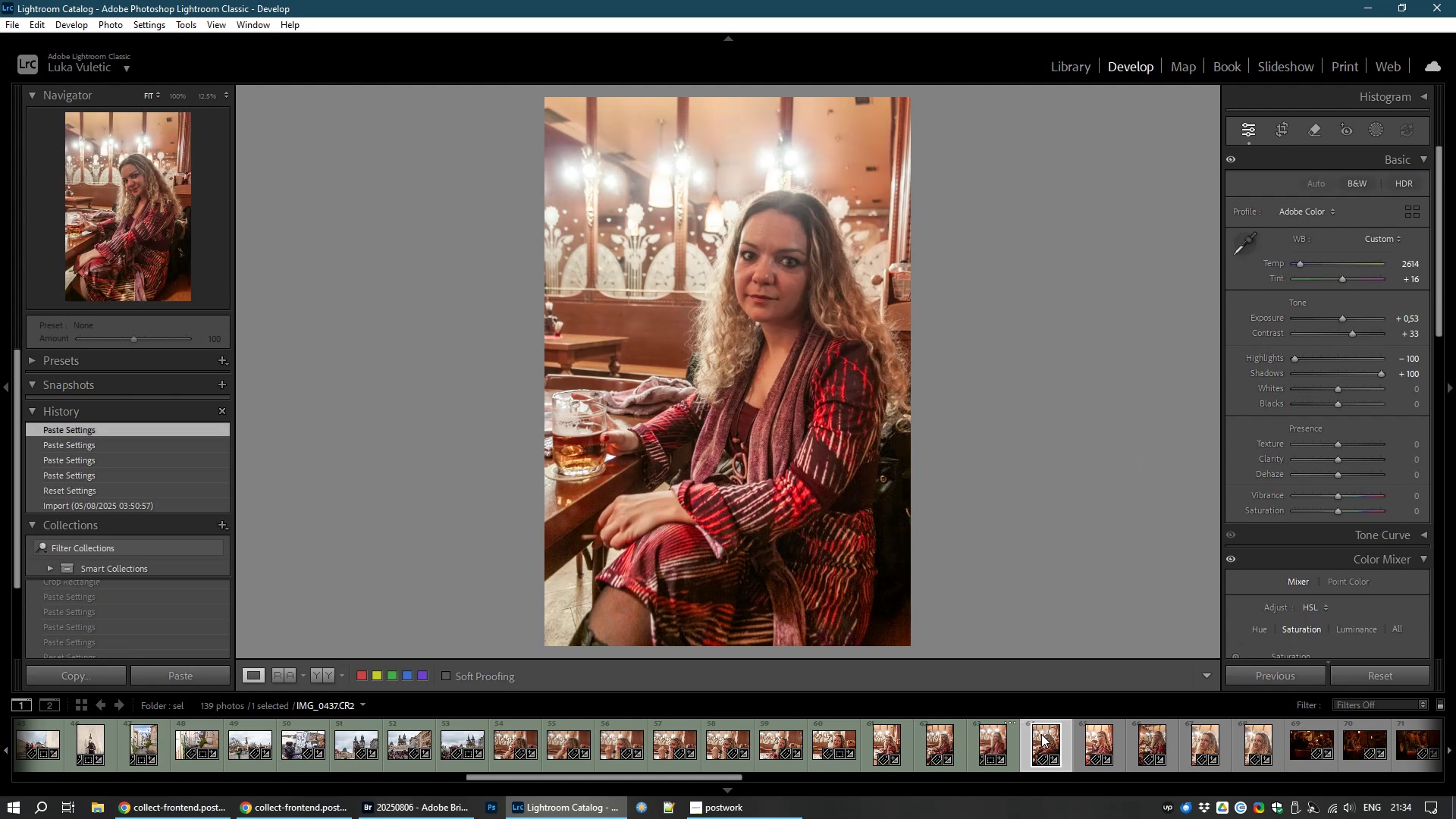 
right_click([1041, 734])
 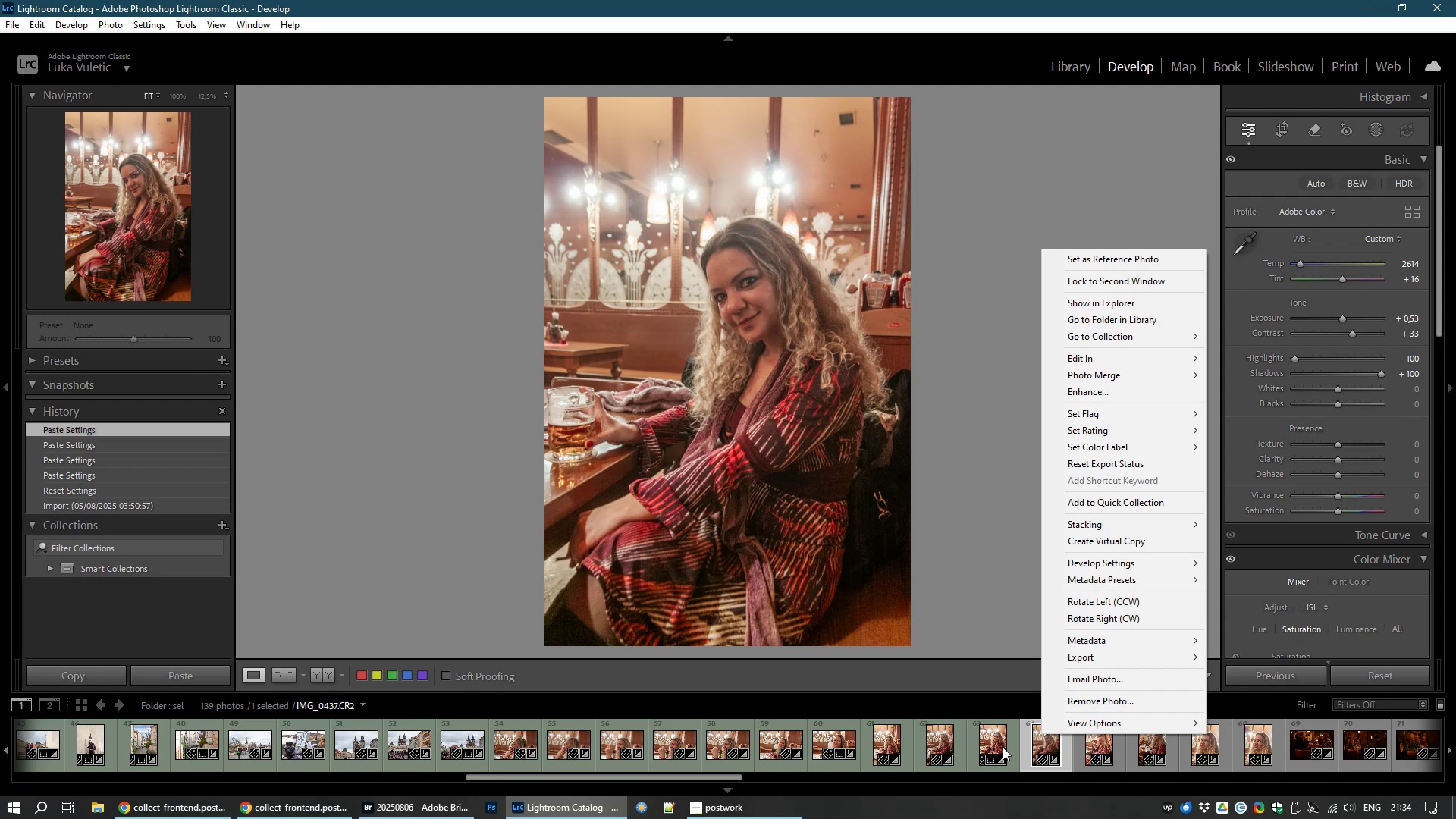 
left_click([986, 750])
 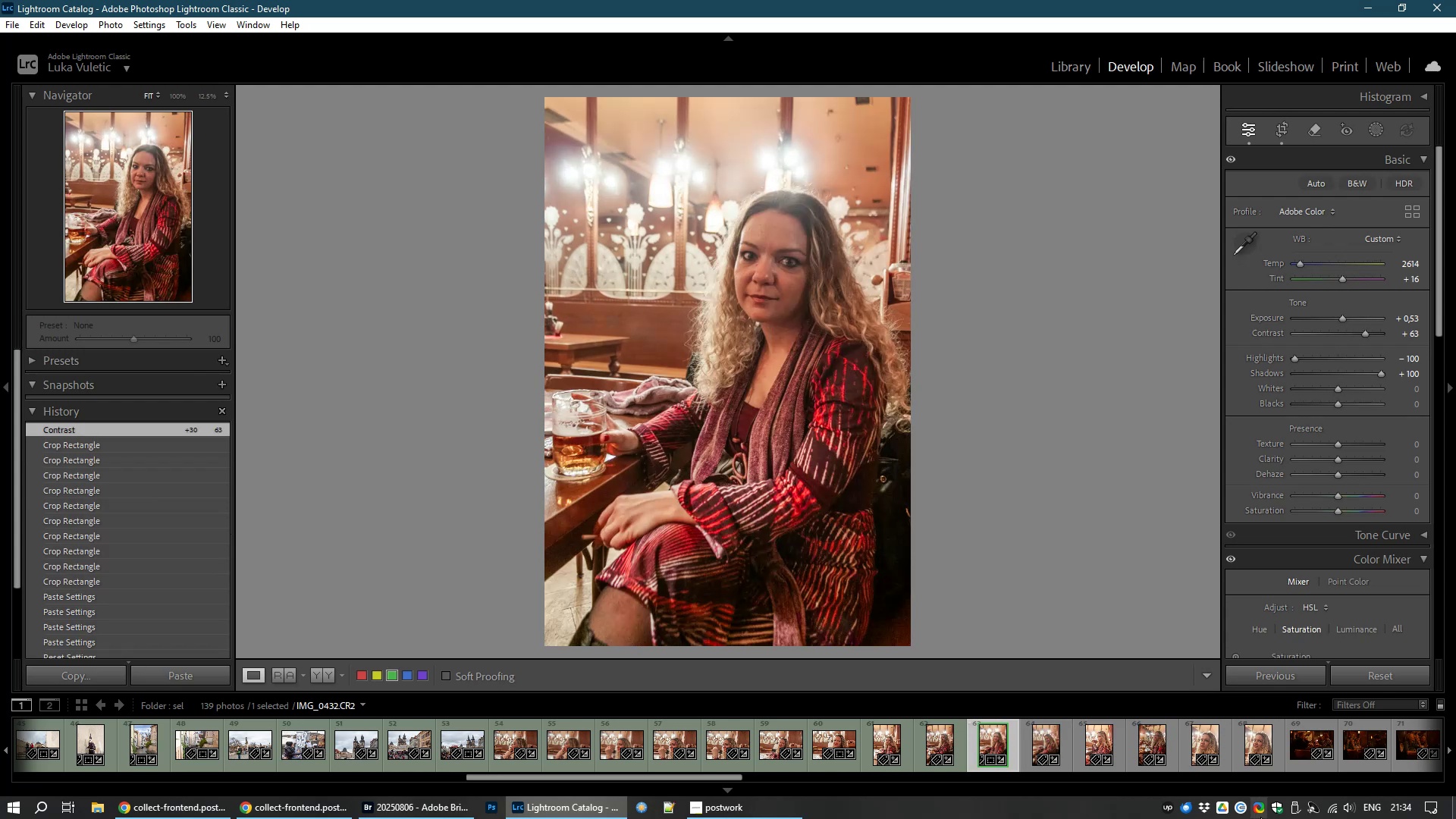 
hold_key(key=ShiftLeft, duration=1.68)
left_click([1047, 739])
 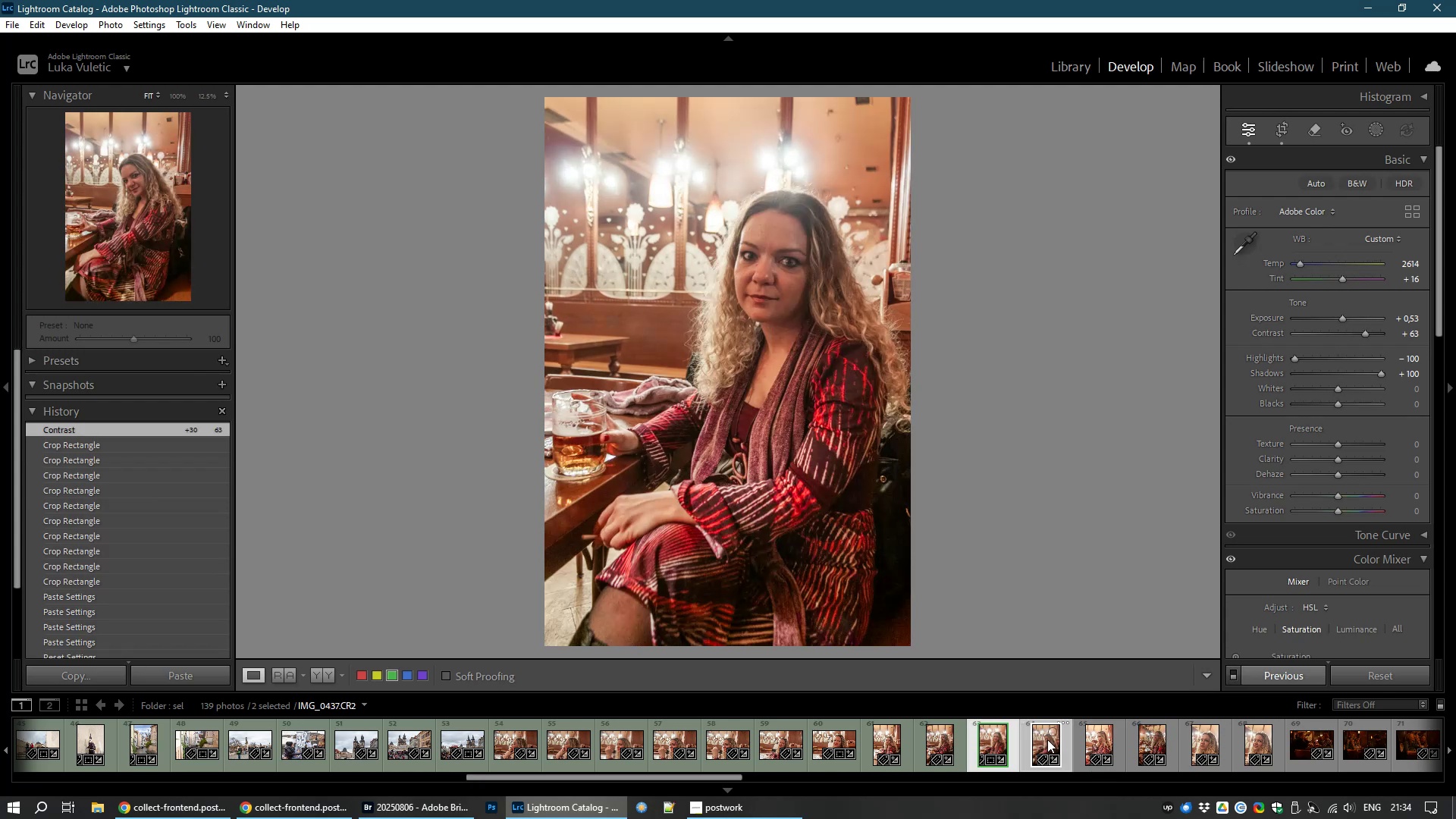 
left_click([1285, 680])
 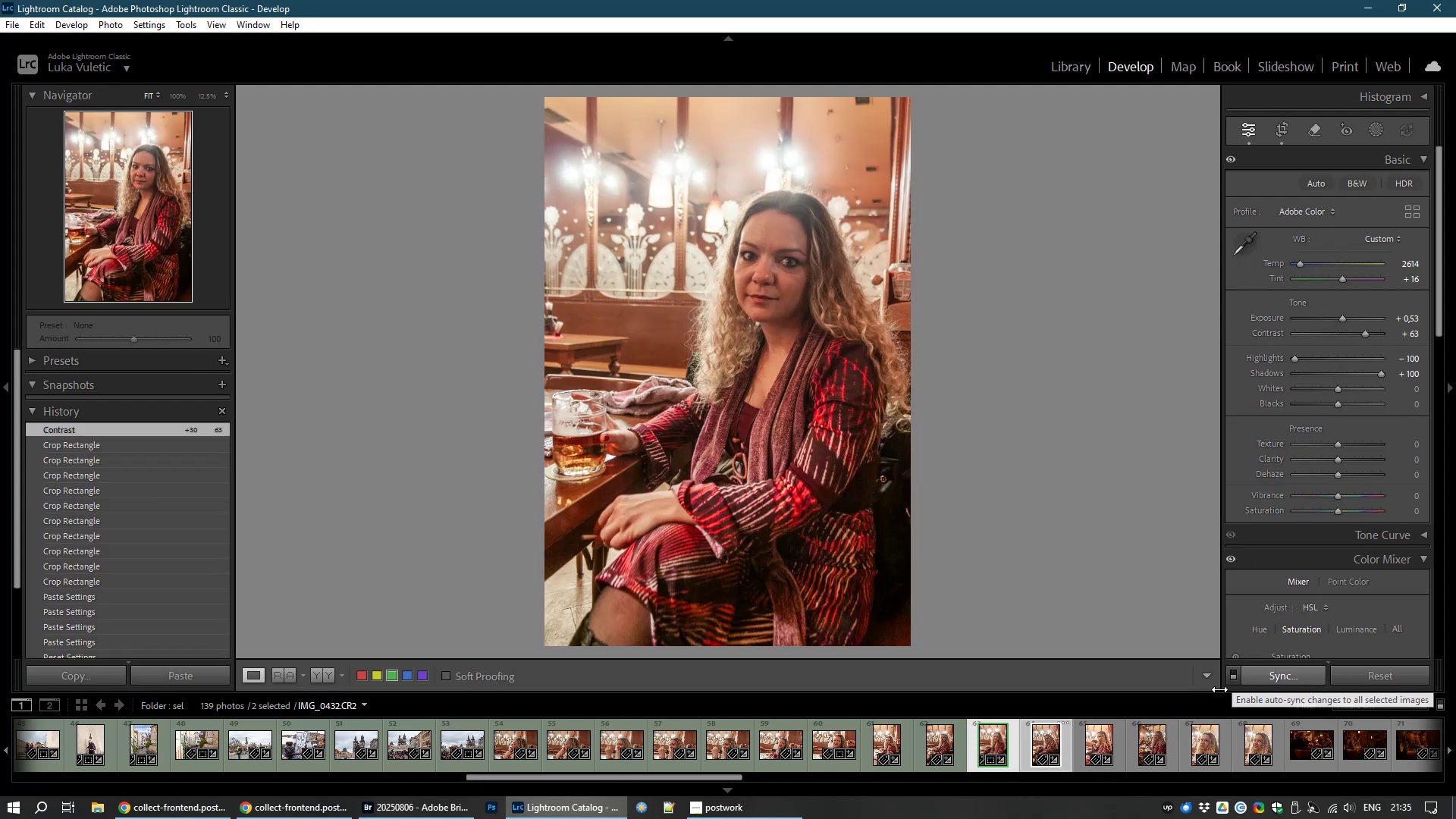 
left_click([1050, 746])
 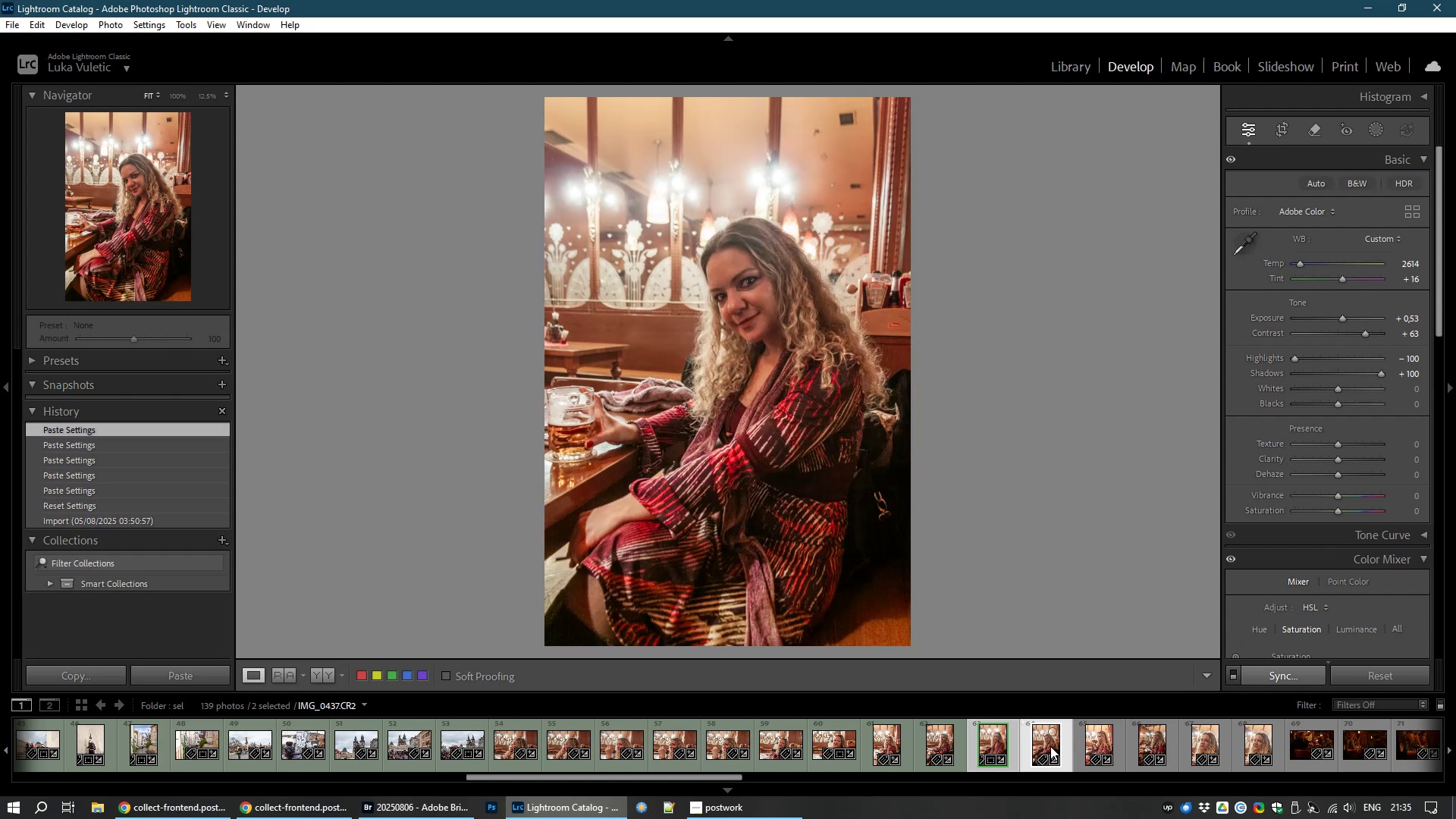 
key(9)
 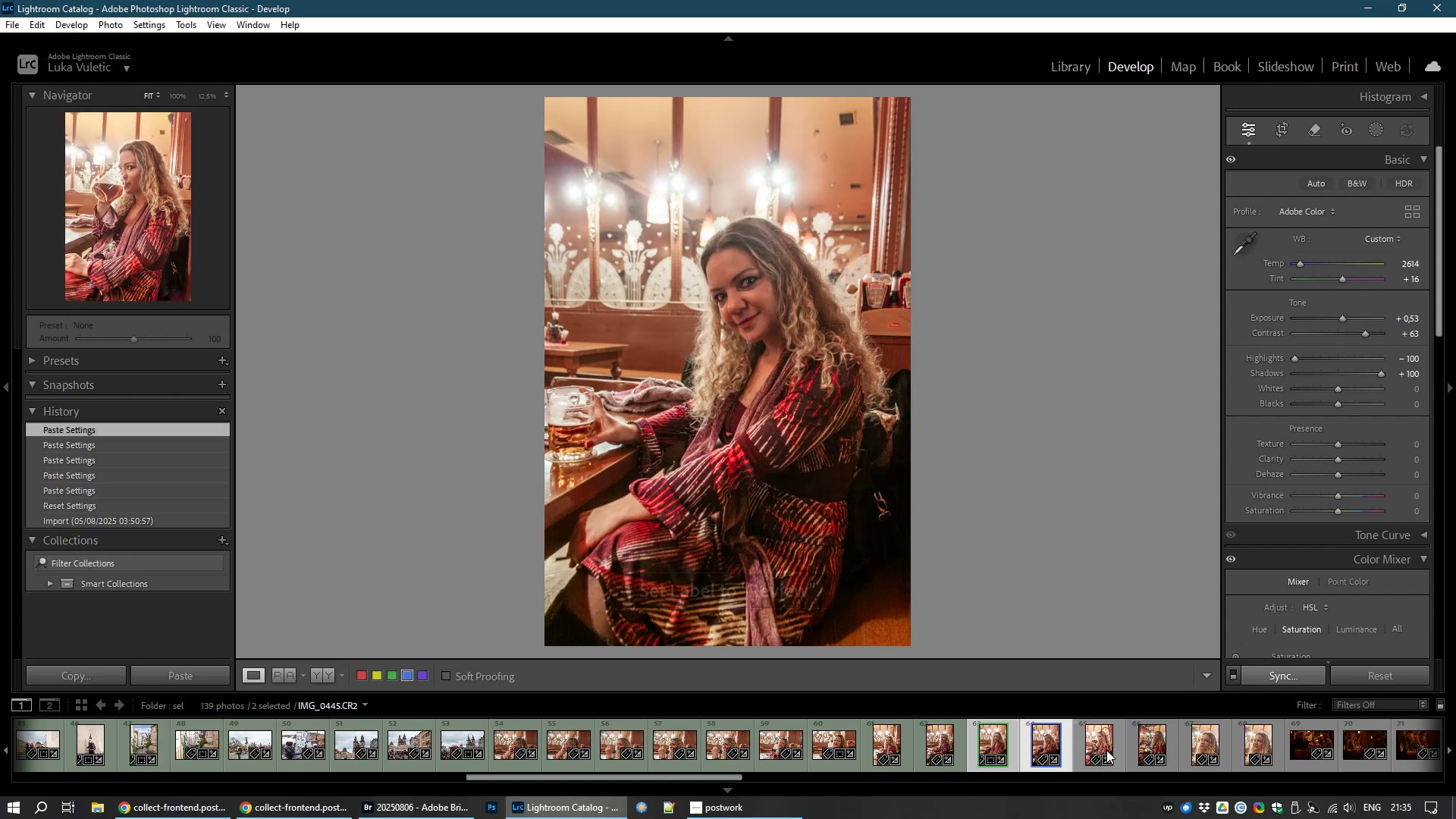 
left_click([1105, 745])
 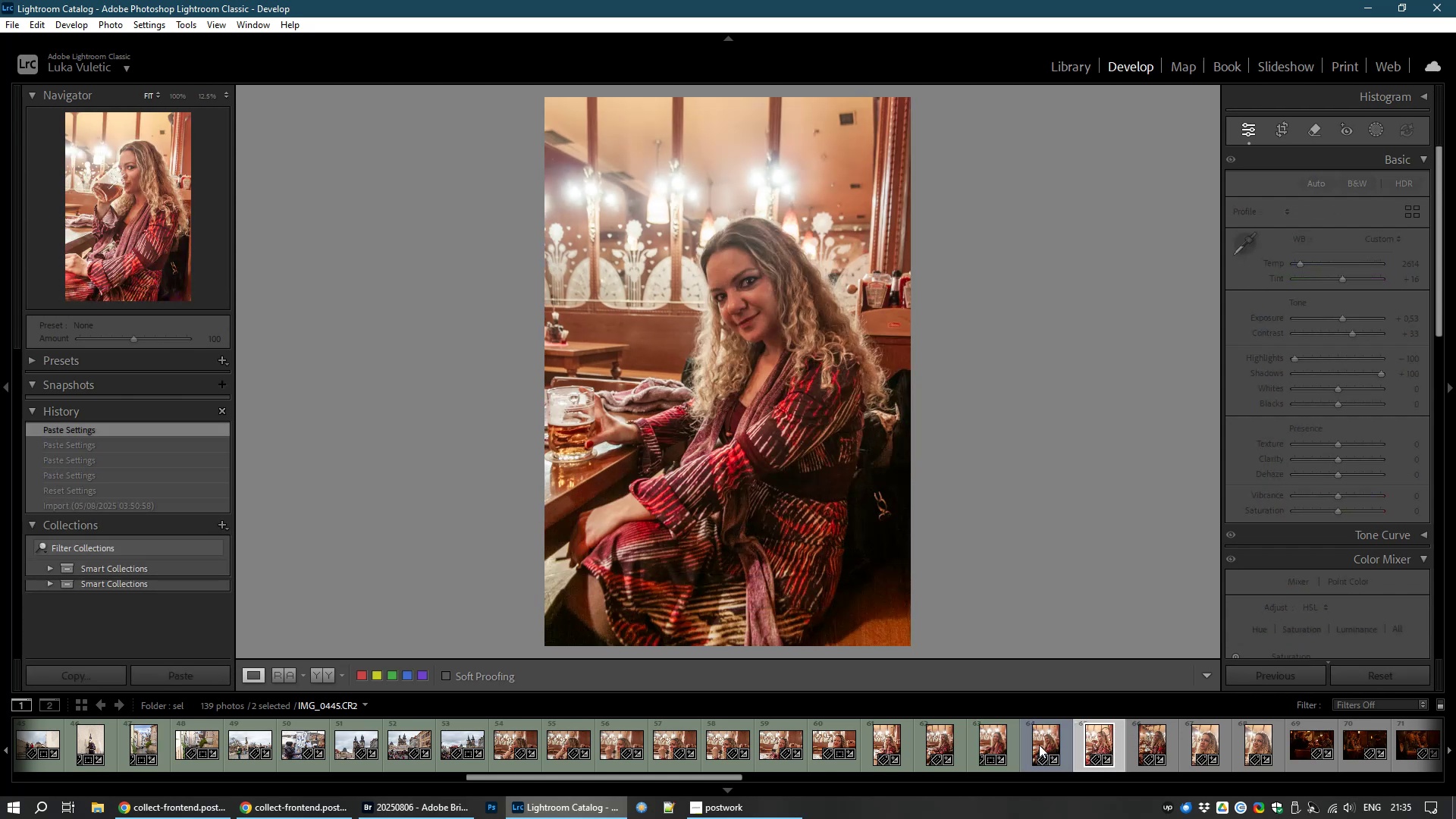 
left_click([1039, 745])
 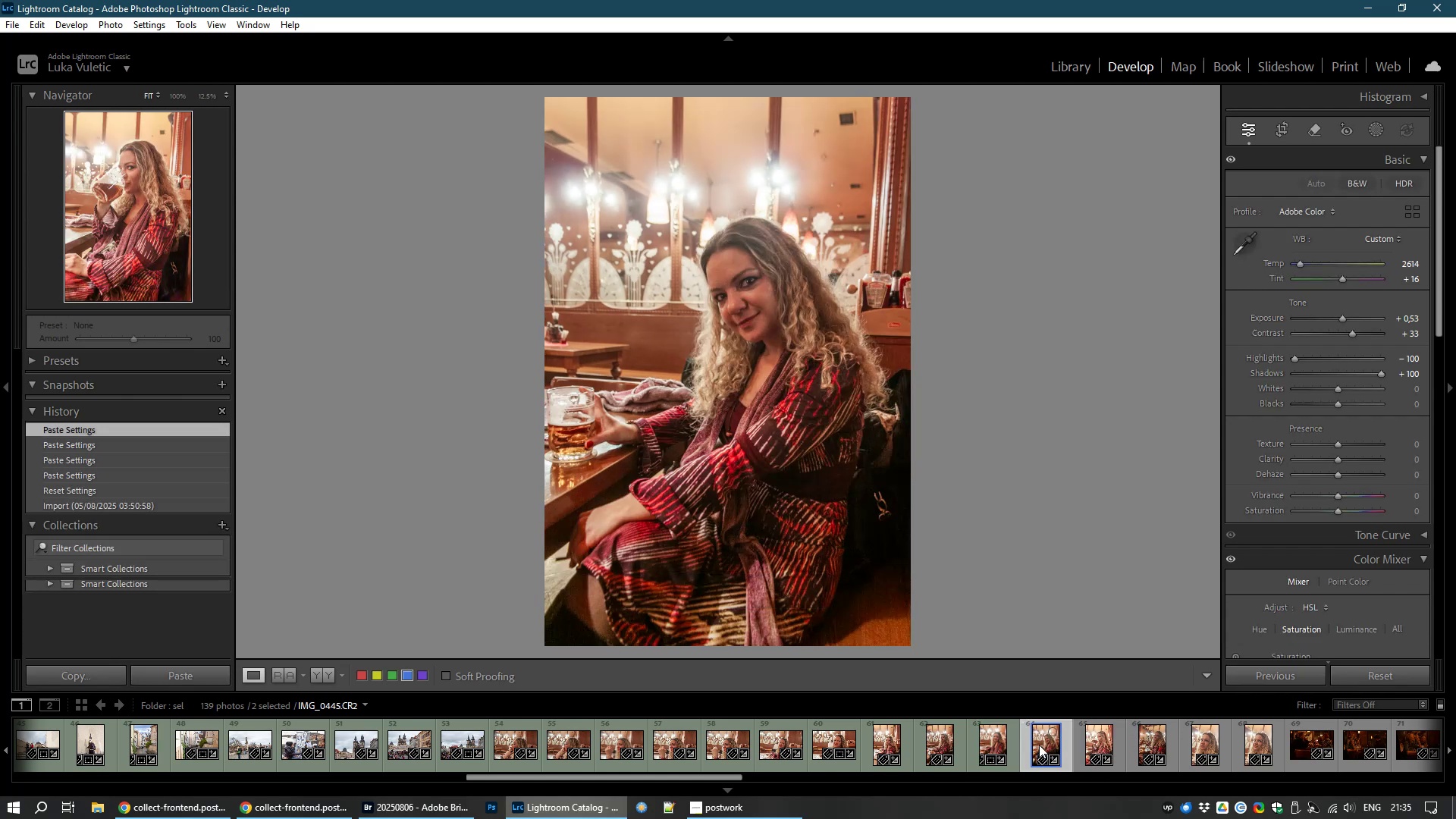 
key(8)
 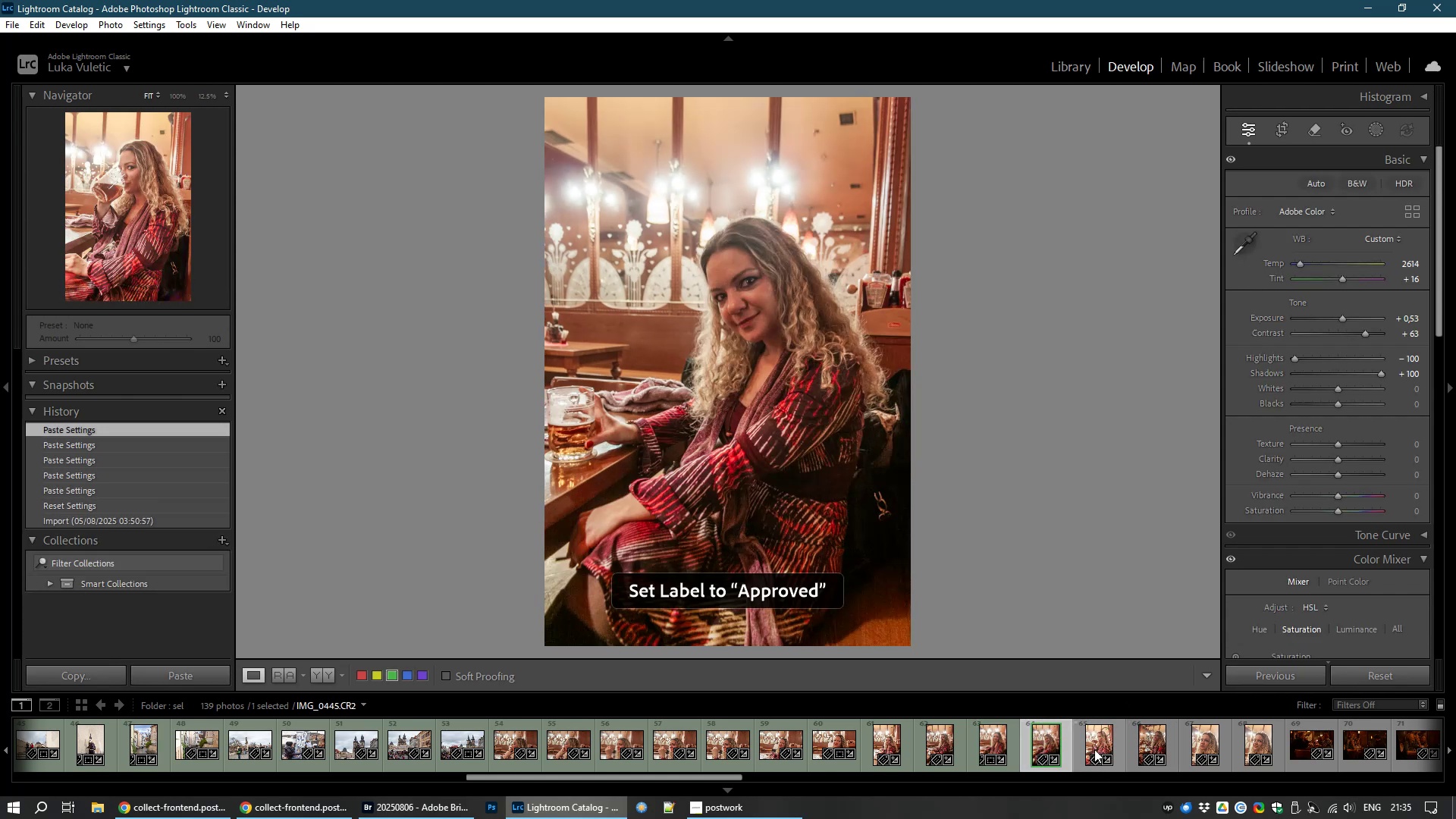 
left_click([1087, 742])
 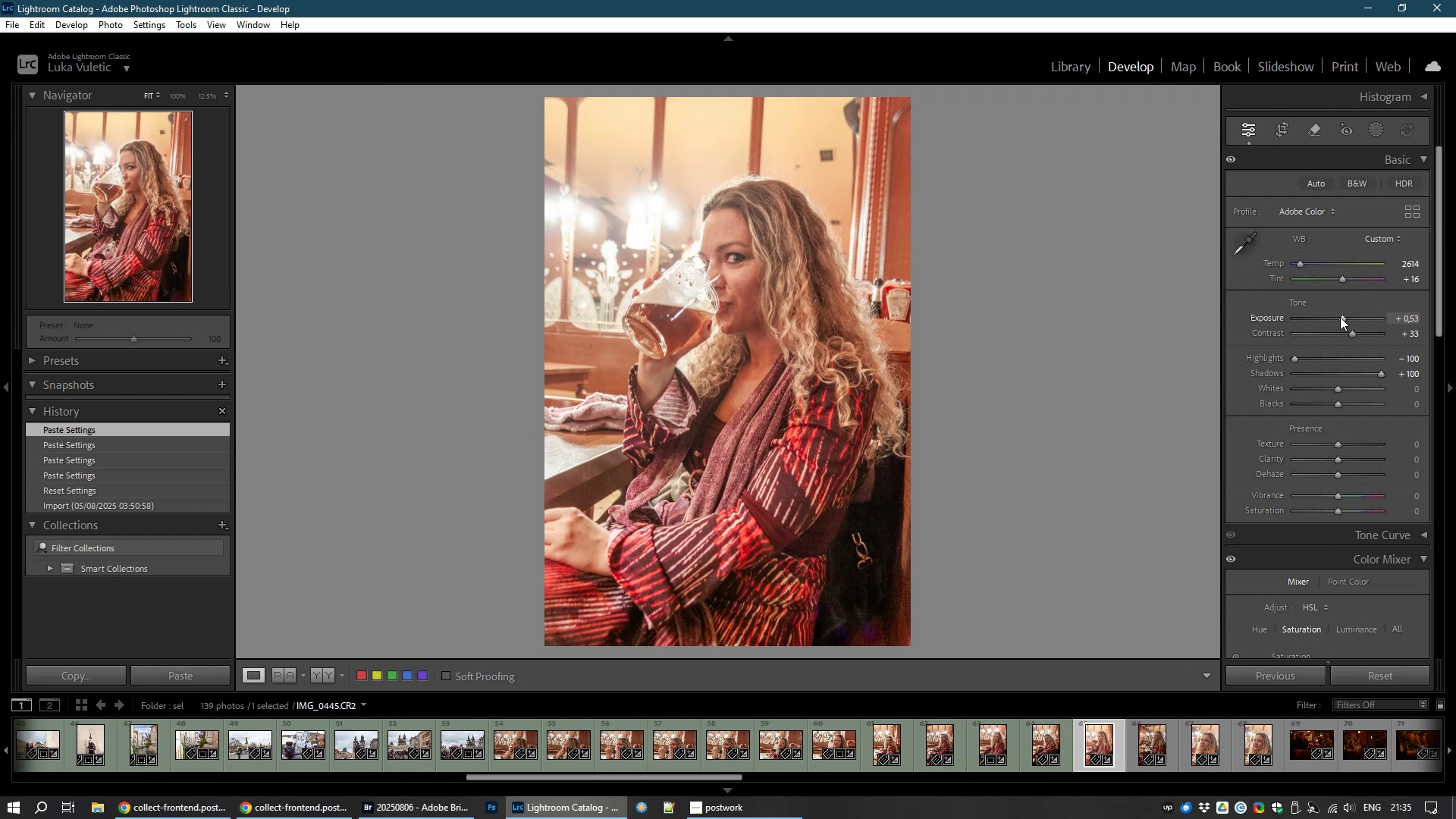 
wait(10.8)
 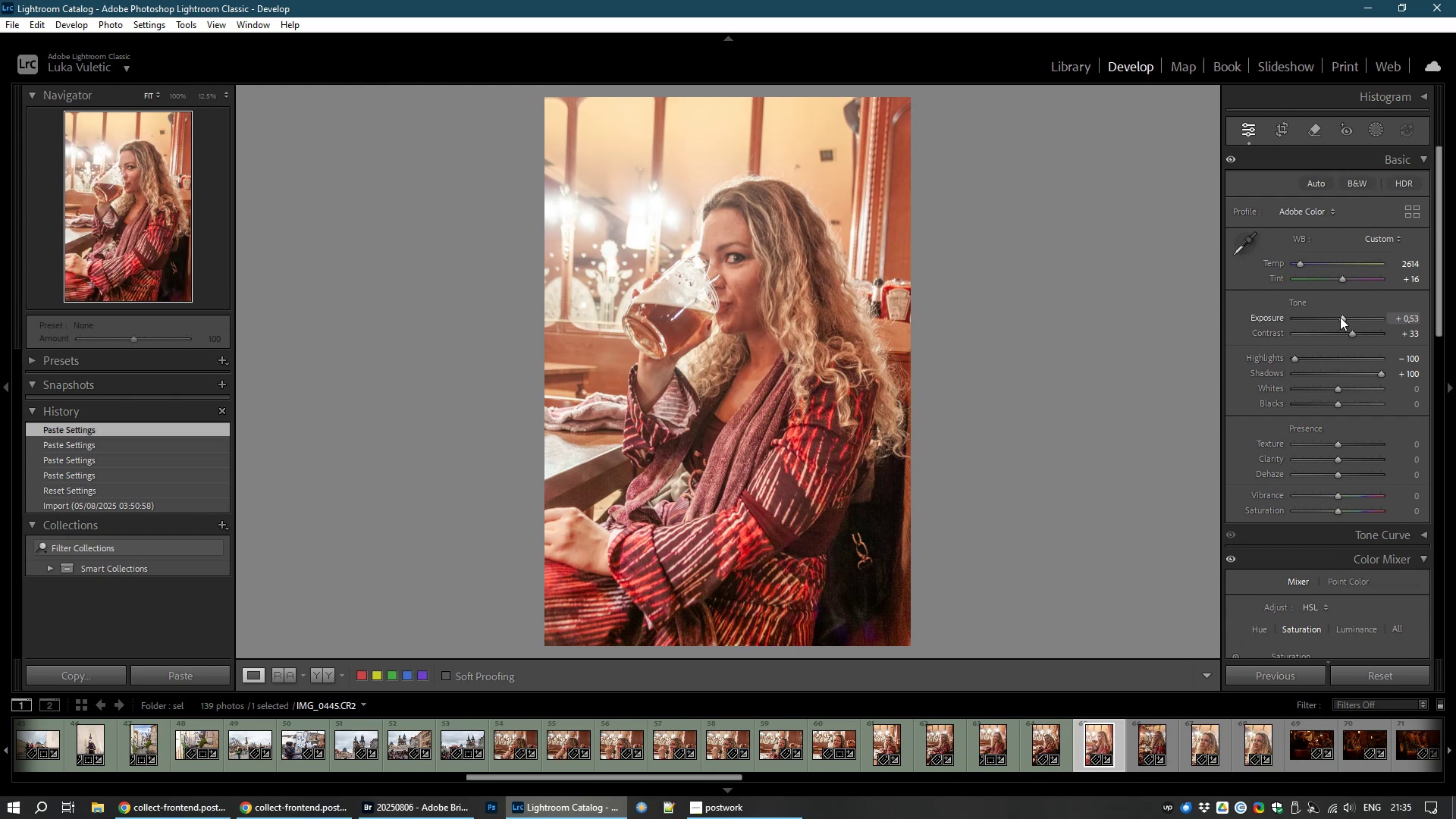 
left_click([1141, 737])
 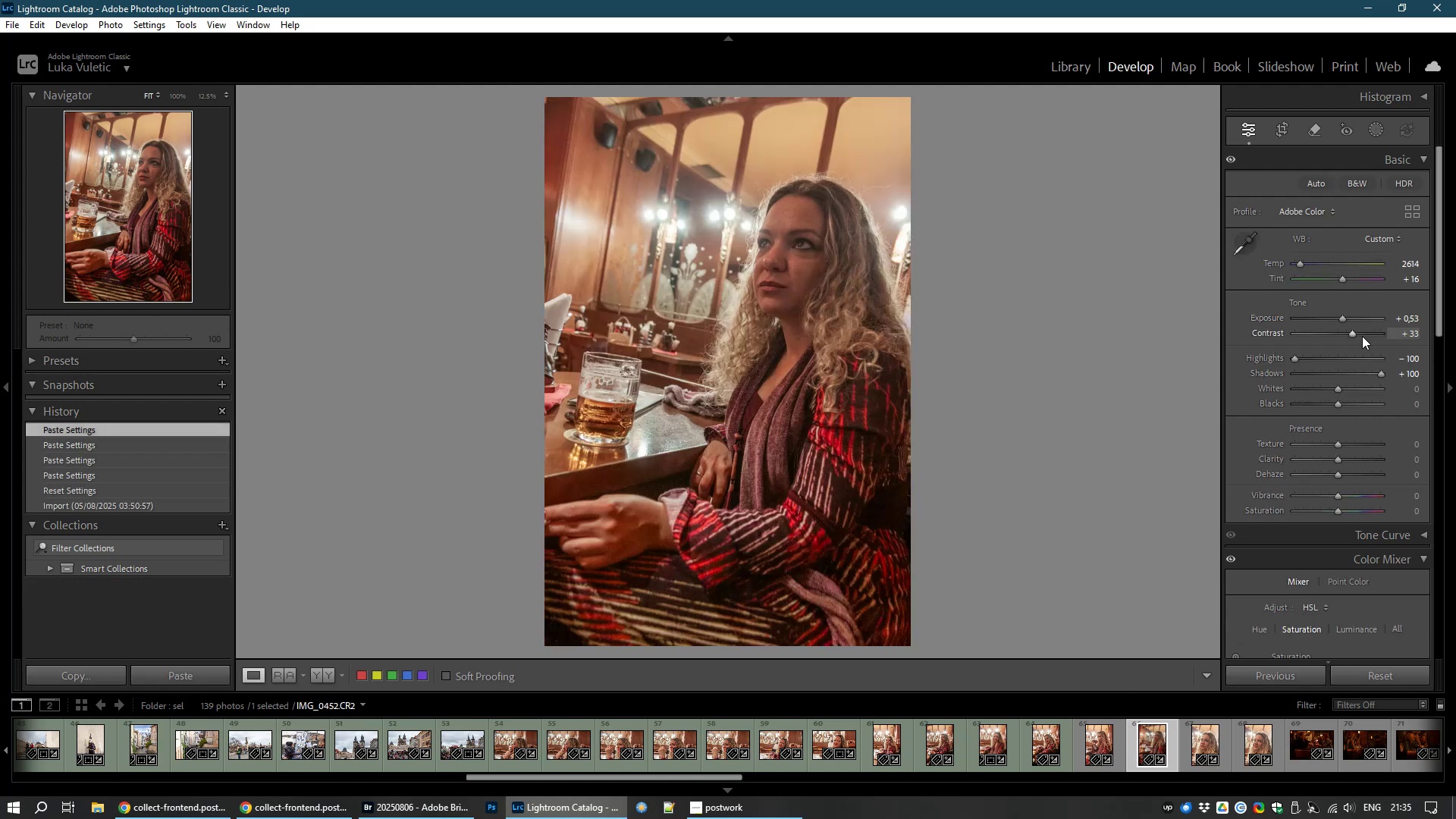 
wait(5.17)
 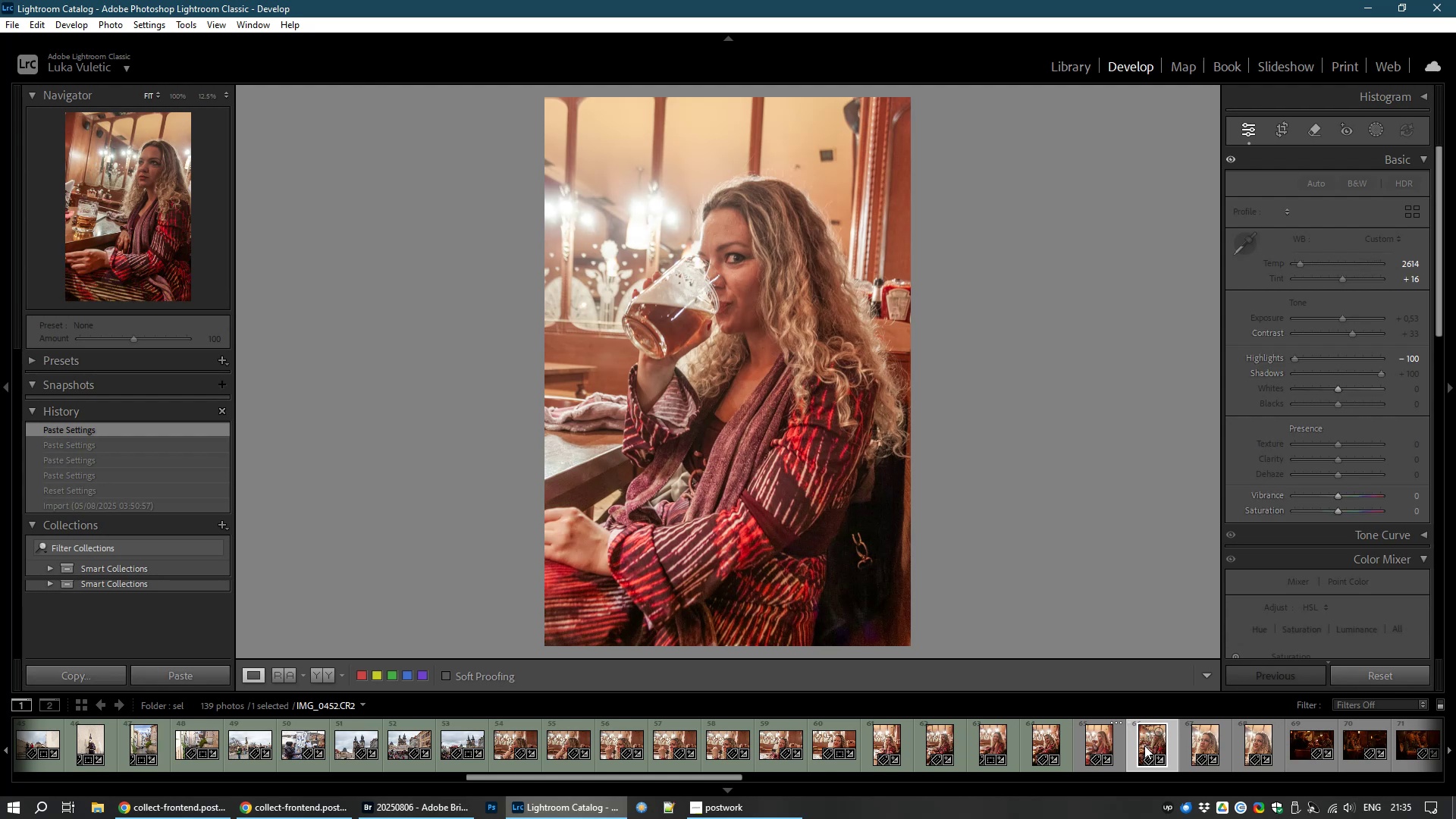 
left_click_drag(start_coordinate=[1341, 319], to_coordinate=[1347, 320])
 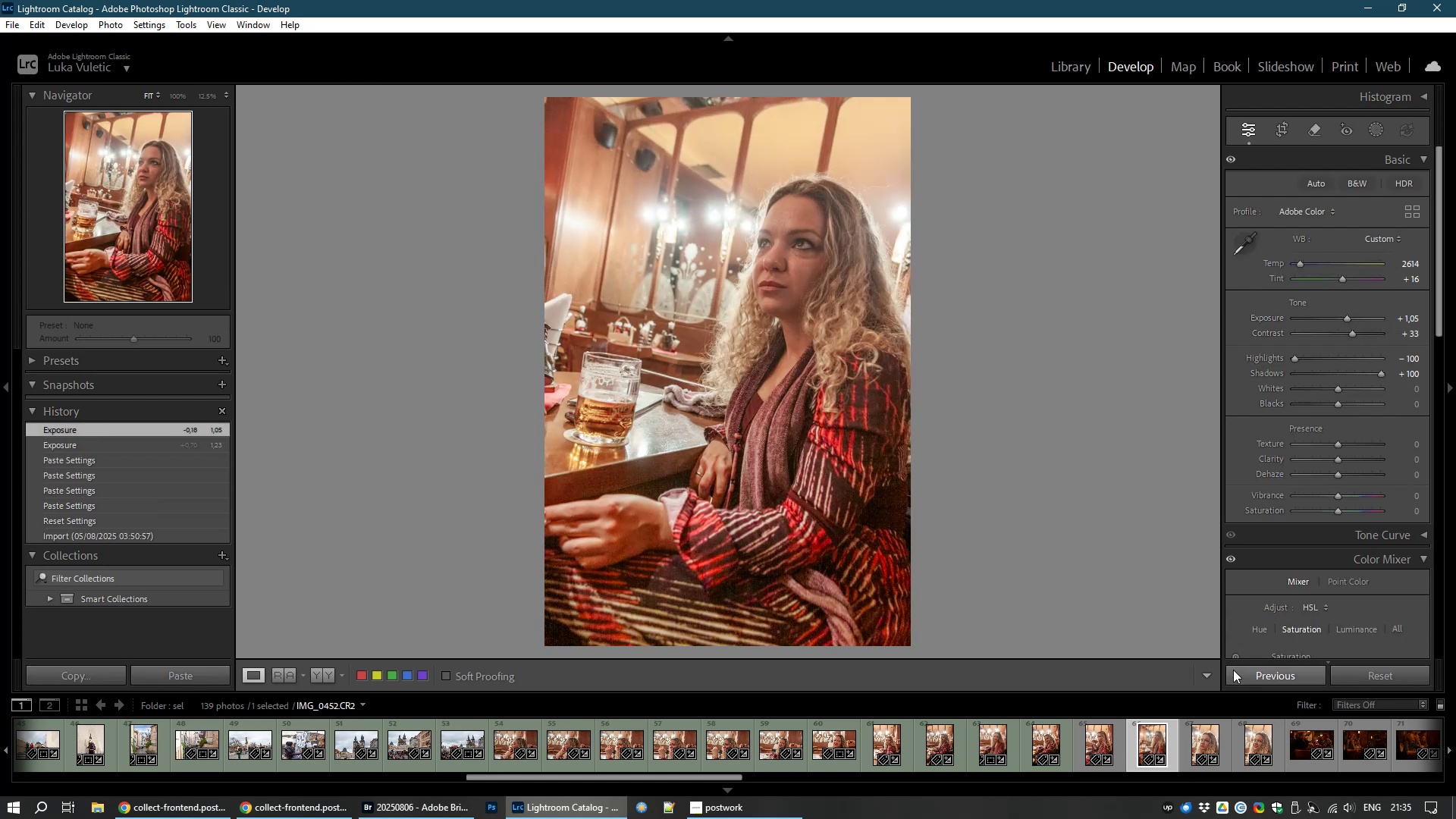 
key(8)
 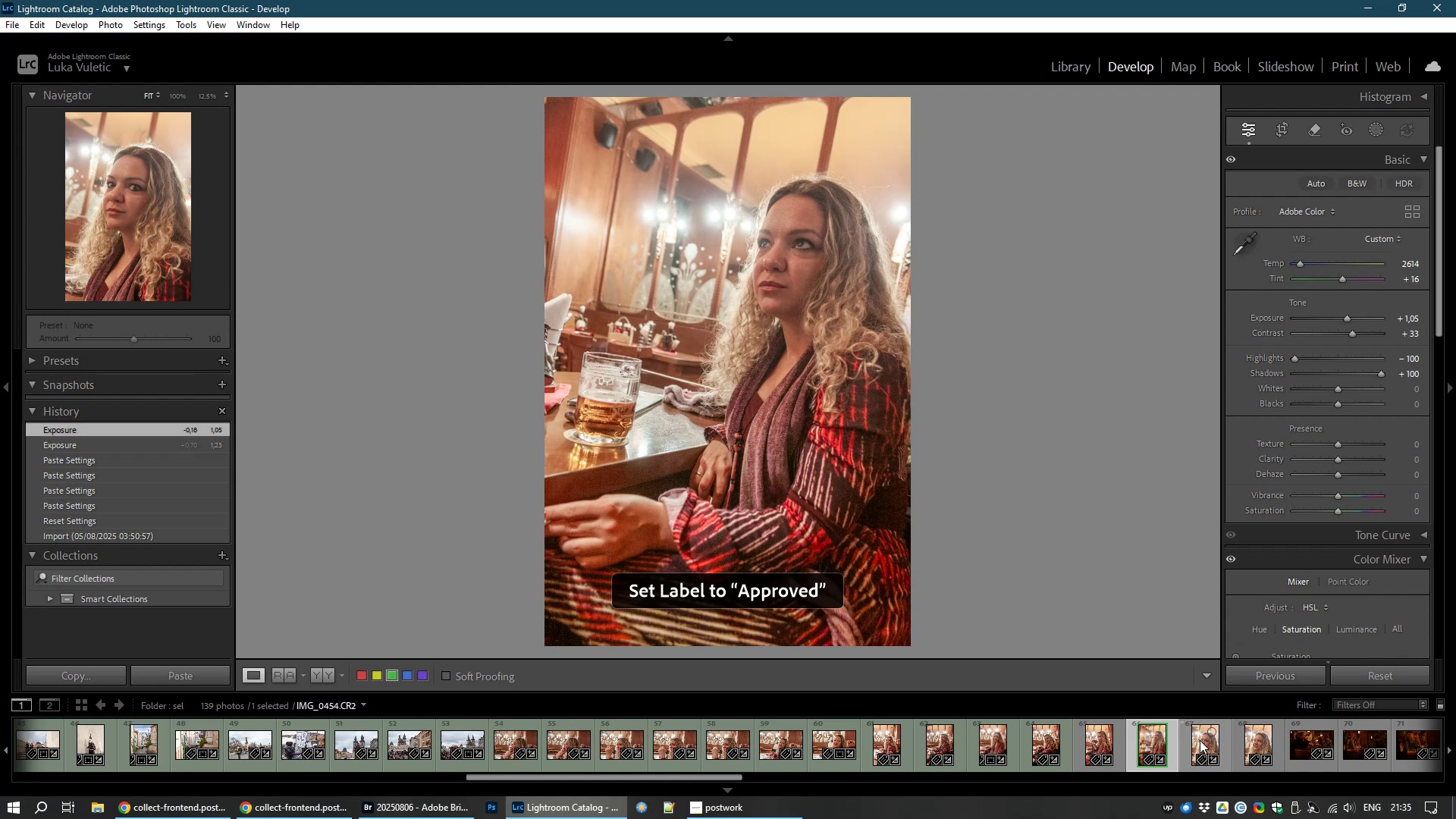 
left_click([1200, 740])
 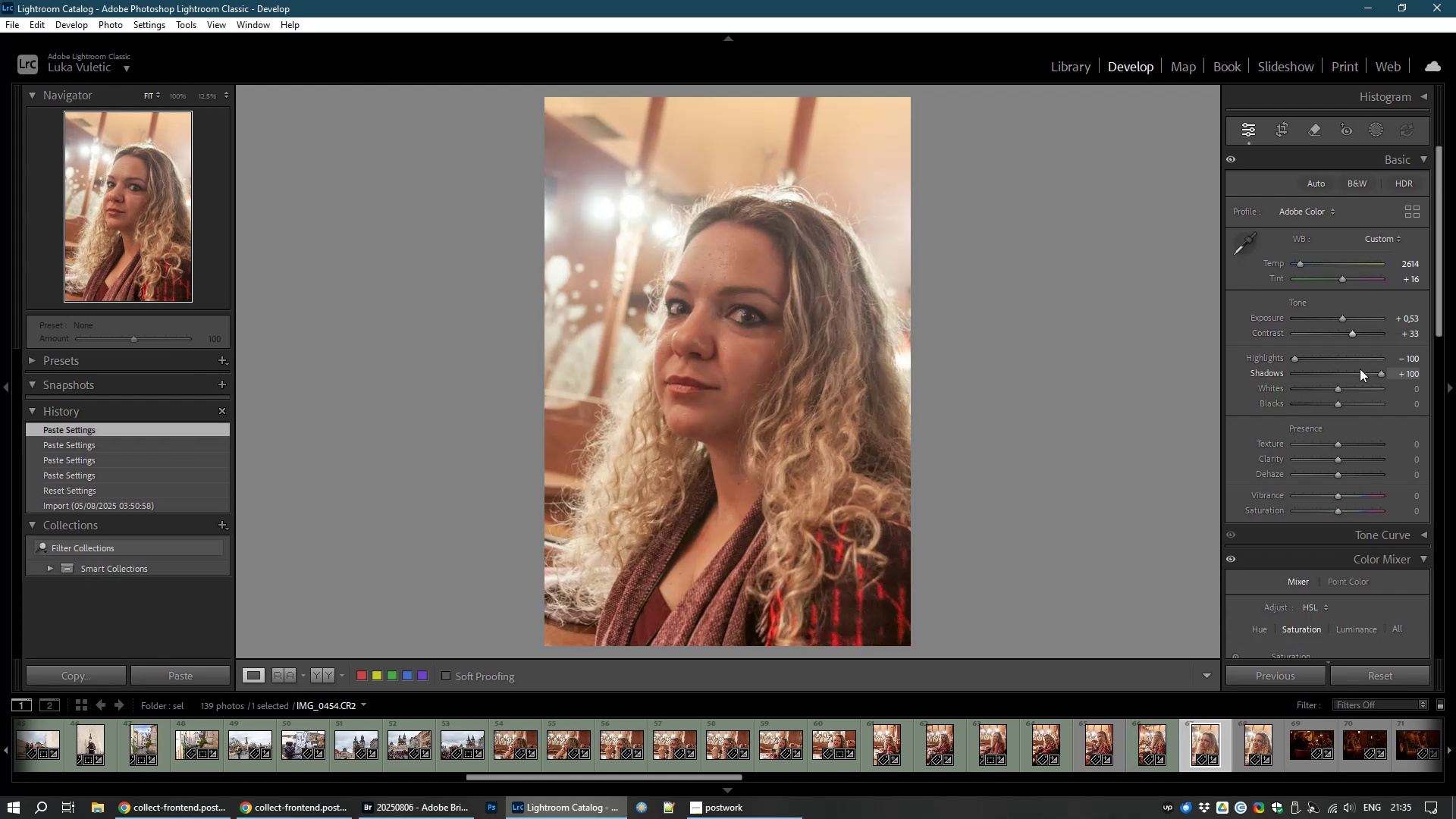 
left_click_drag(start_coordinate=[1354, 334], to_coordinate=[1375, 335])
 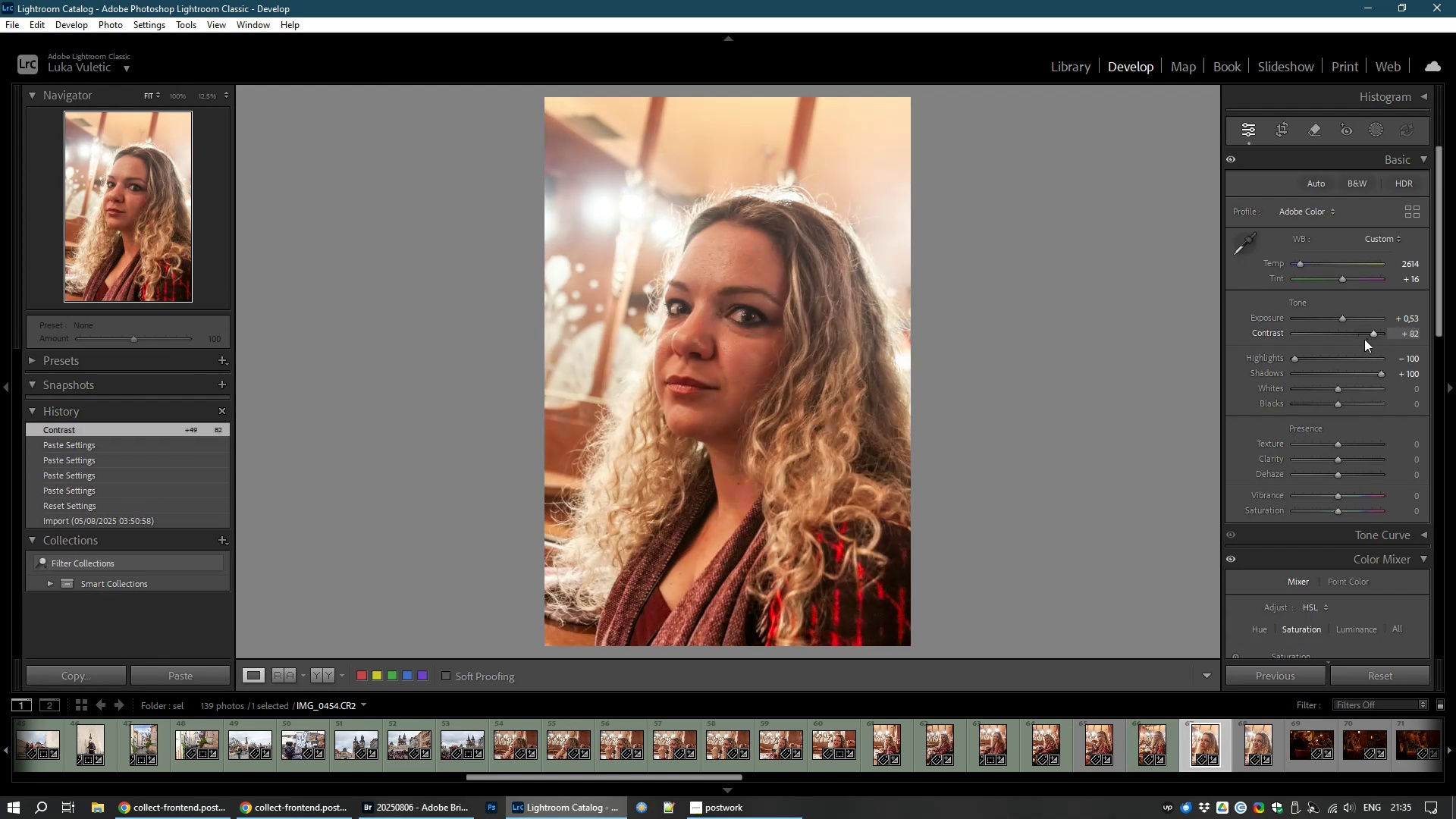 
key(8)
 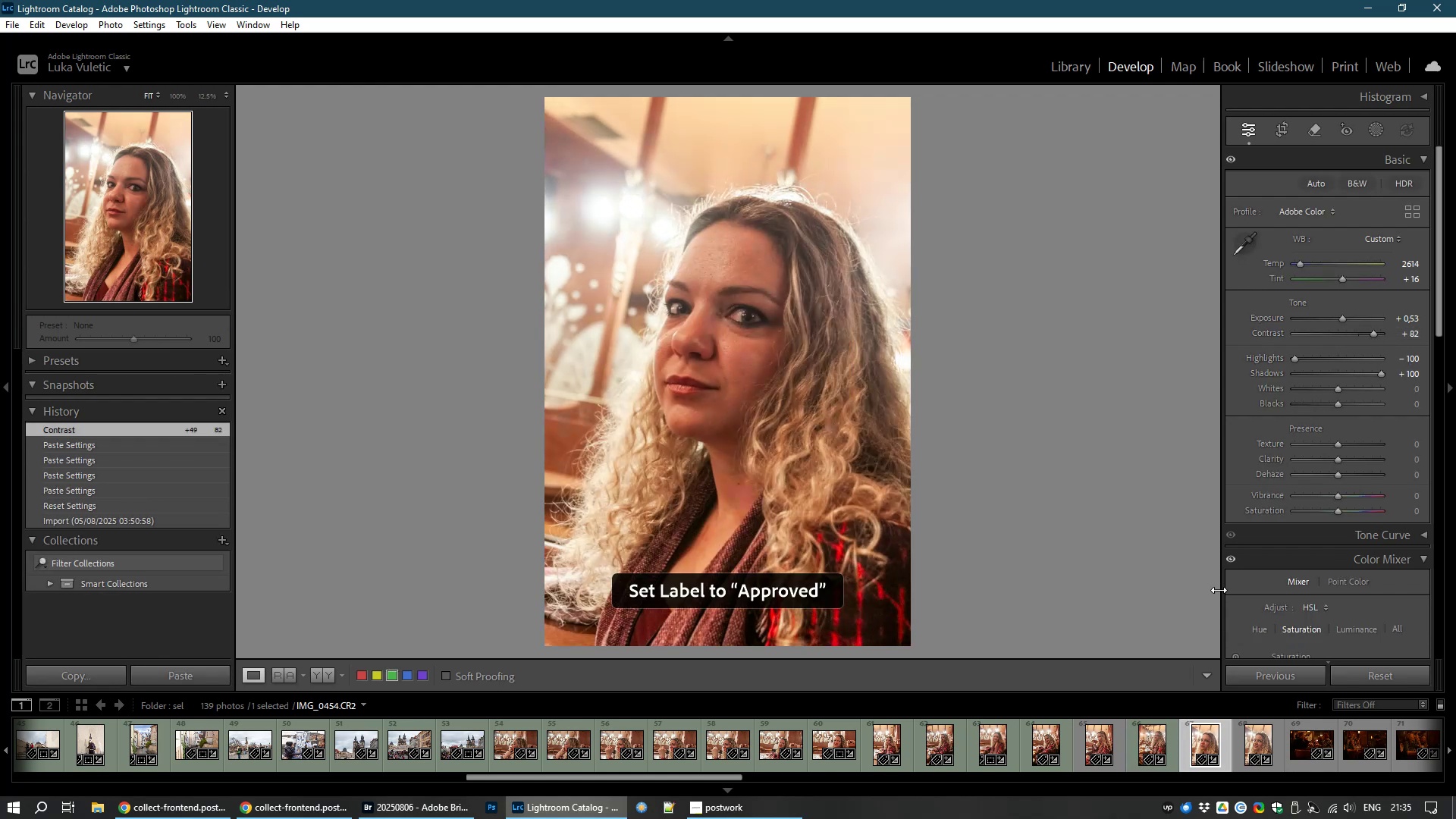 
mouse_move([1207, 729])
 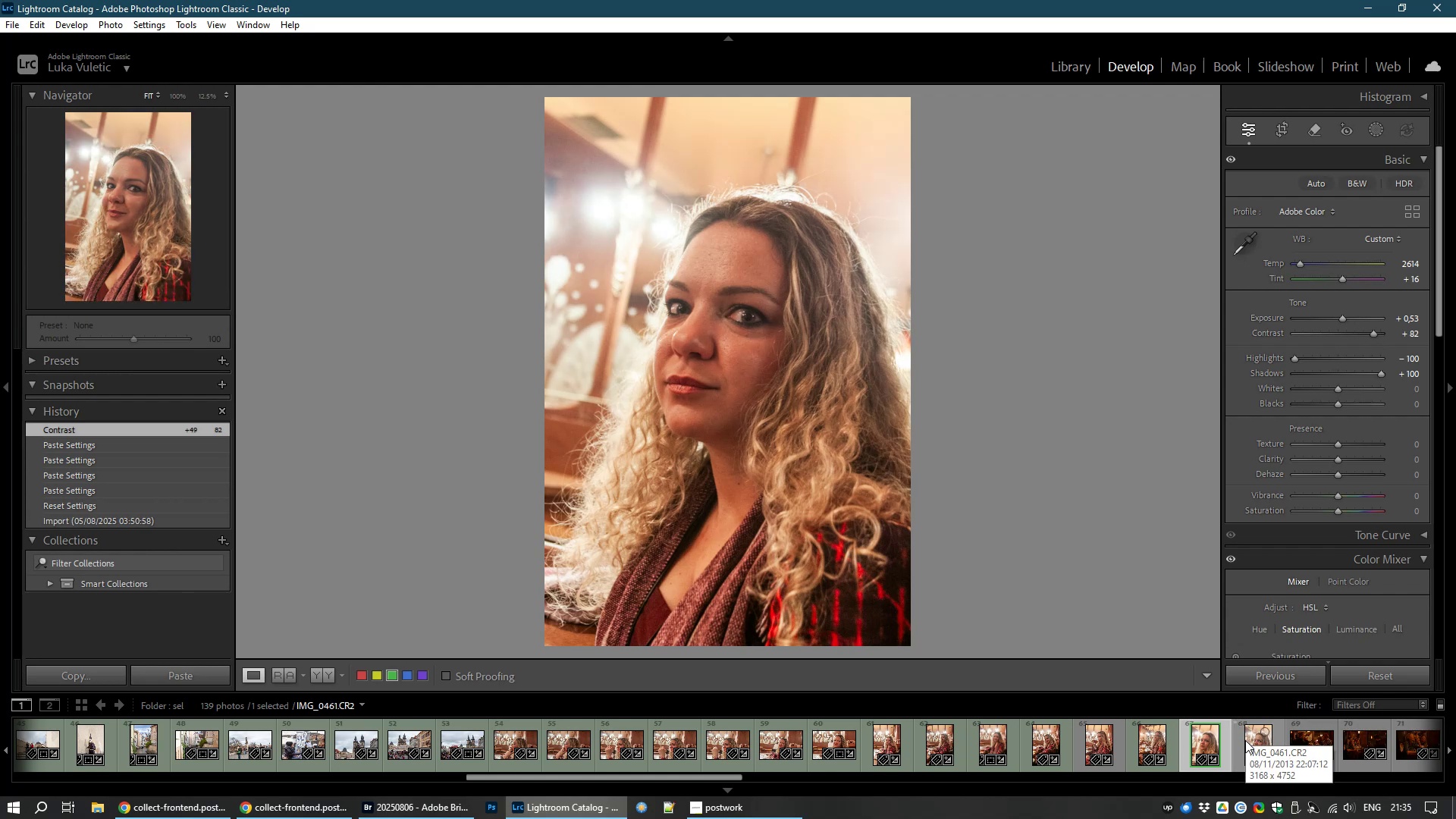 
left_click([1245, 740])
 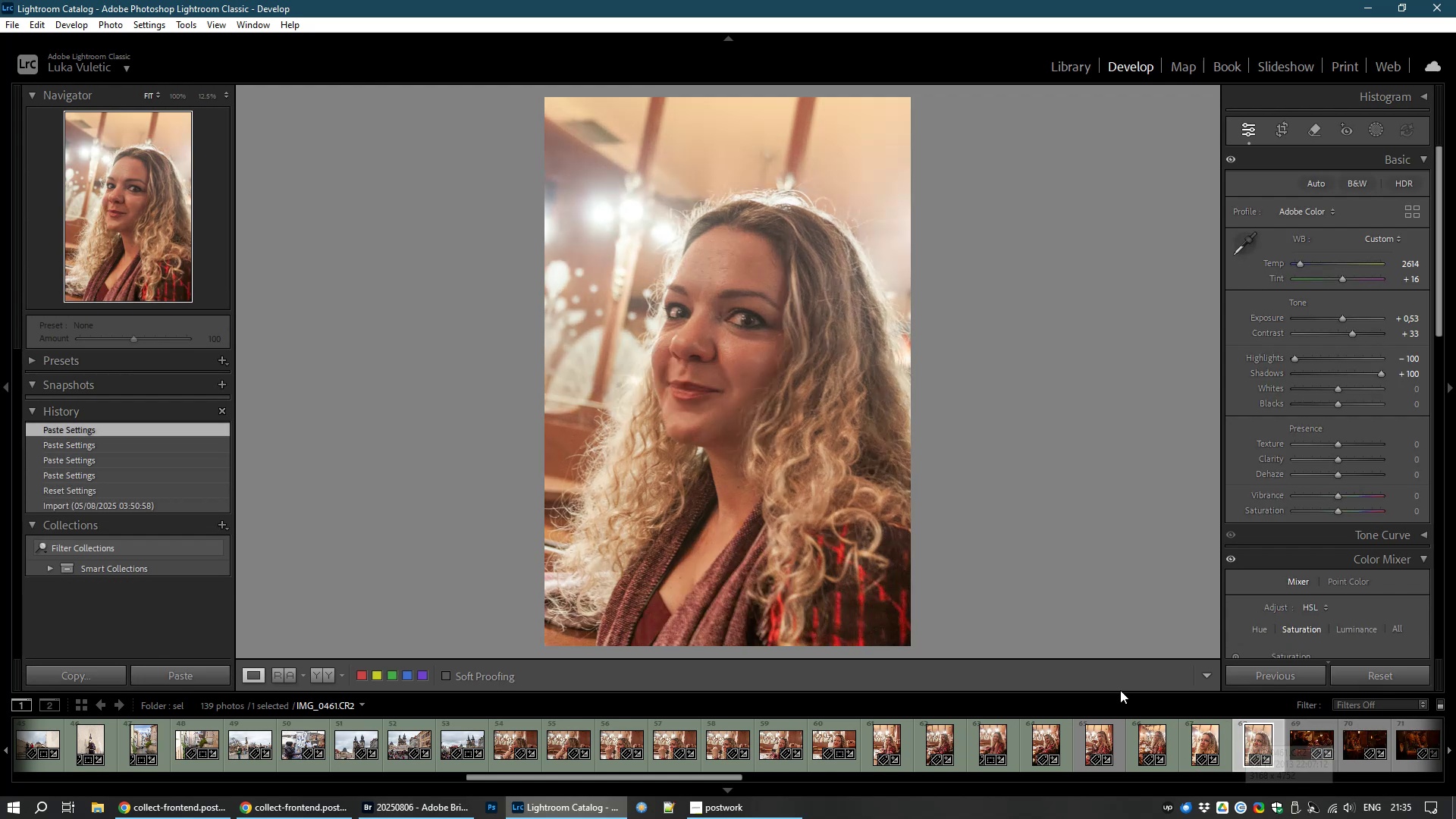 
key(8)
 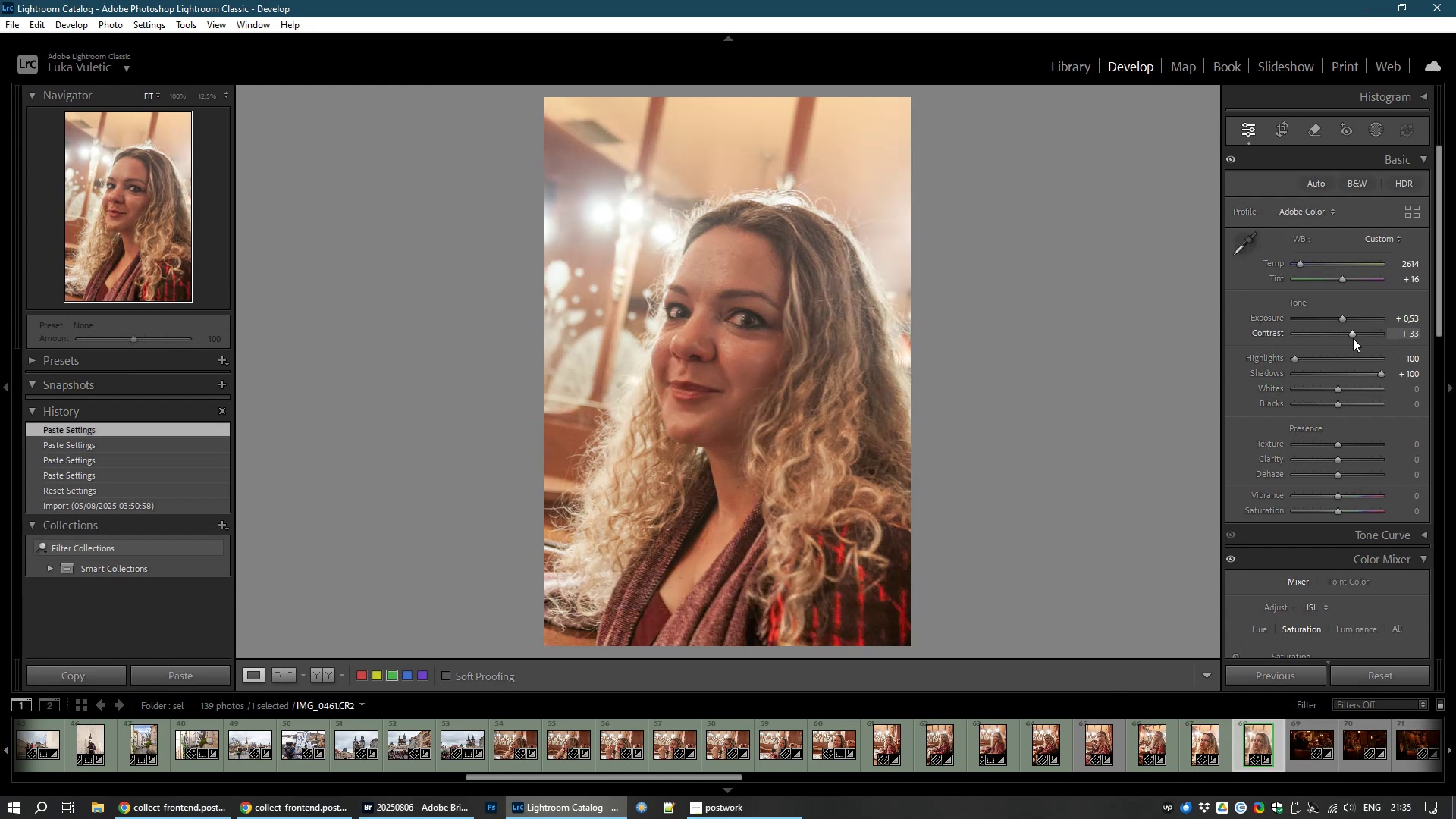 
left_click_drag(start_coordinate=[1356, 332], to_coordinate=[1372, 333])
 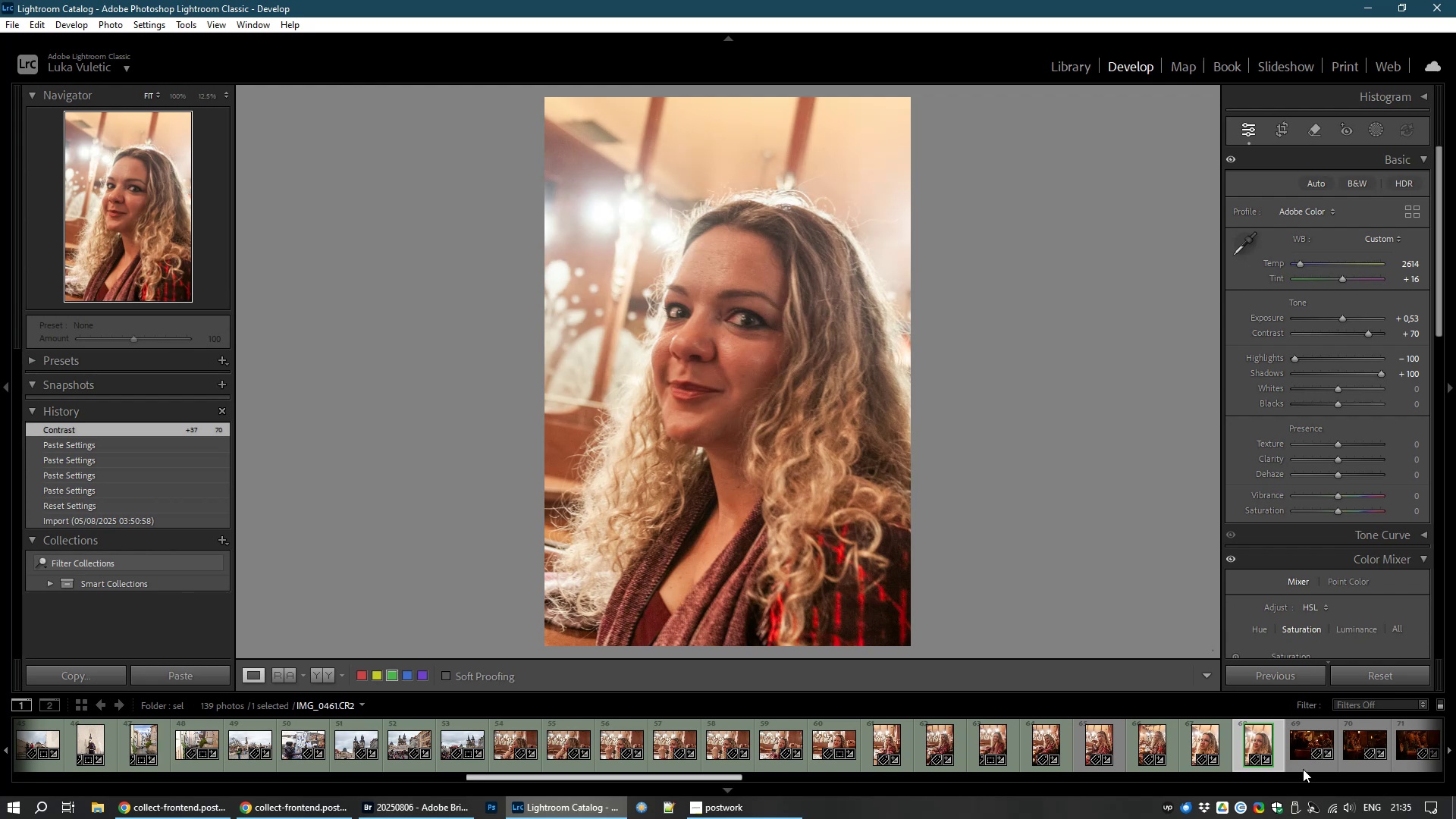 
left_click([1300, 747])
 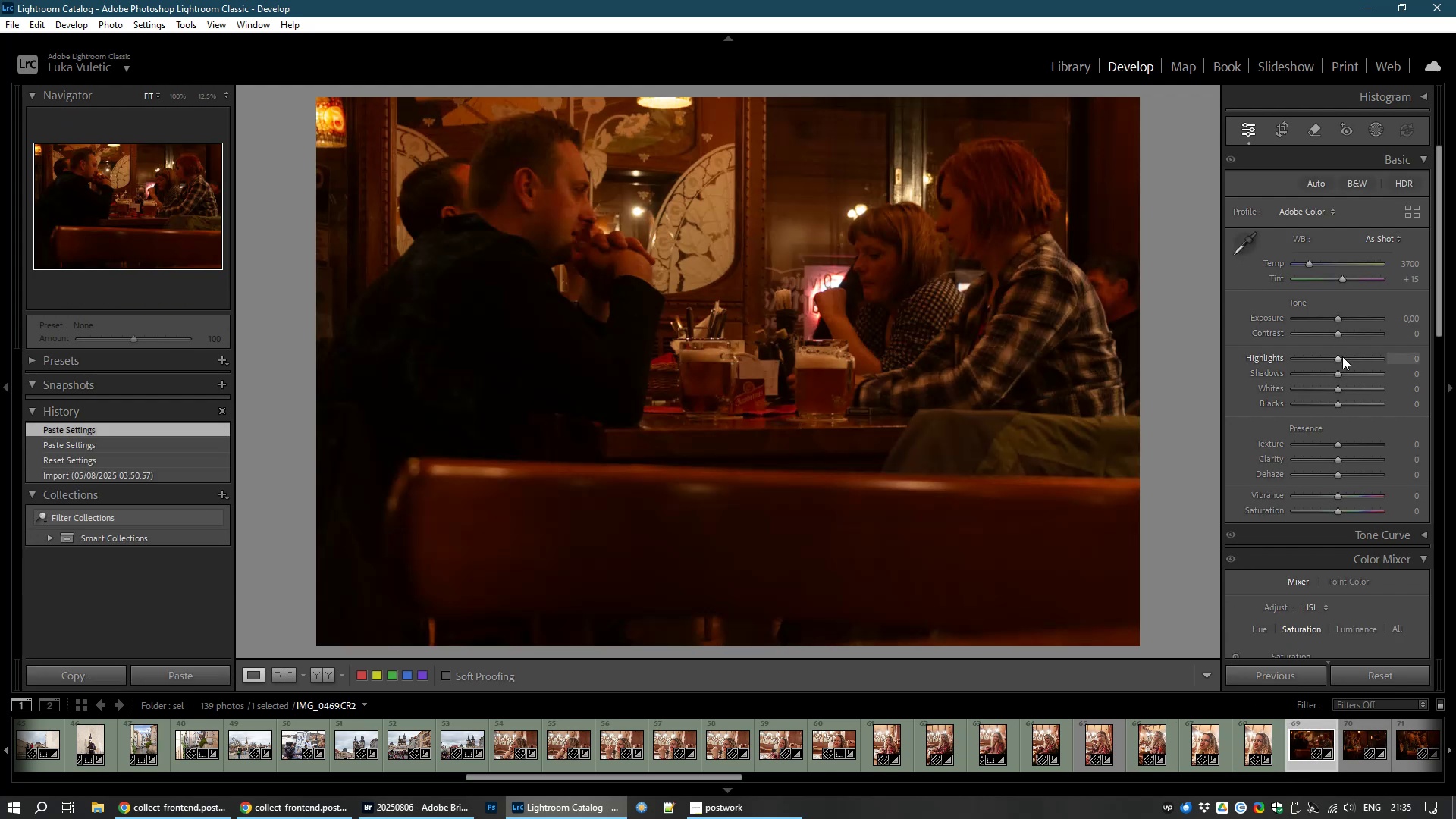 
wait(7.77)
 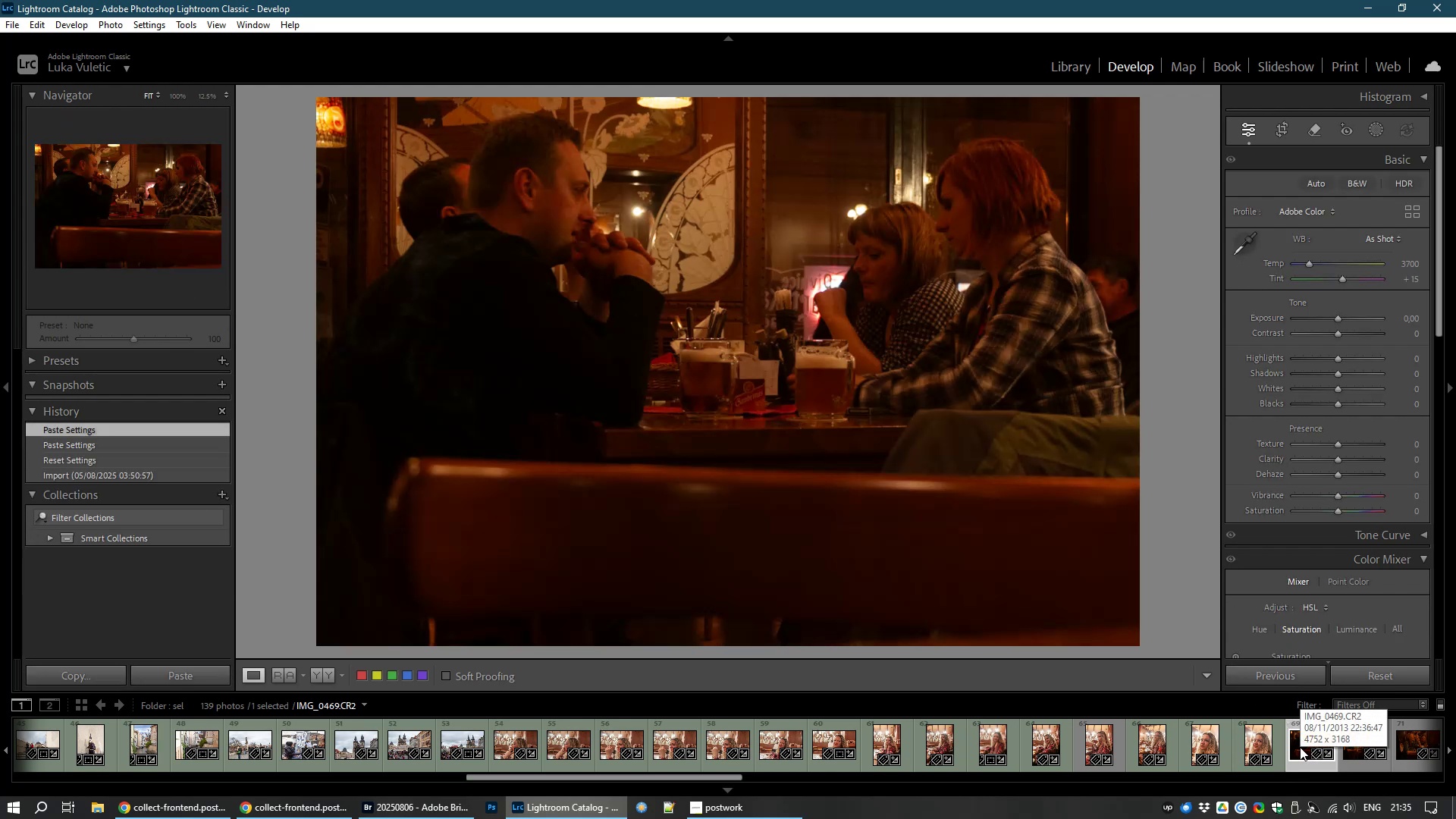 
left_click_drag(start_coordinate=[1338, 318], to_coordinate=[1354, 318])
 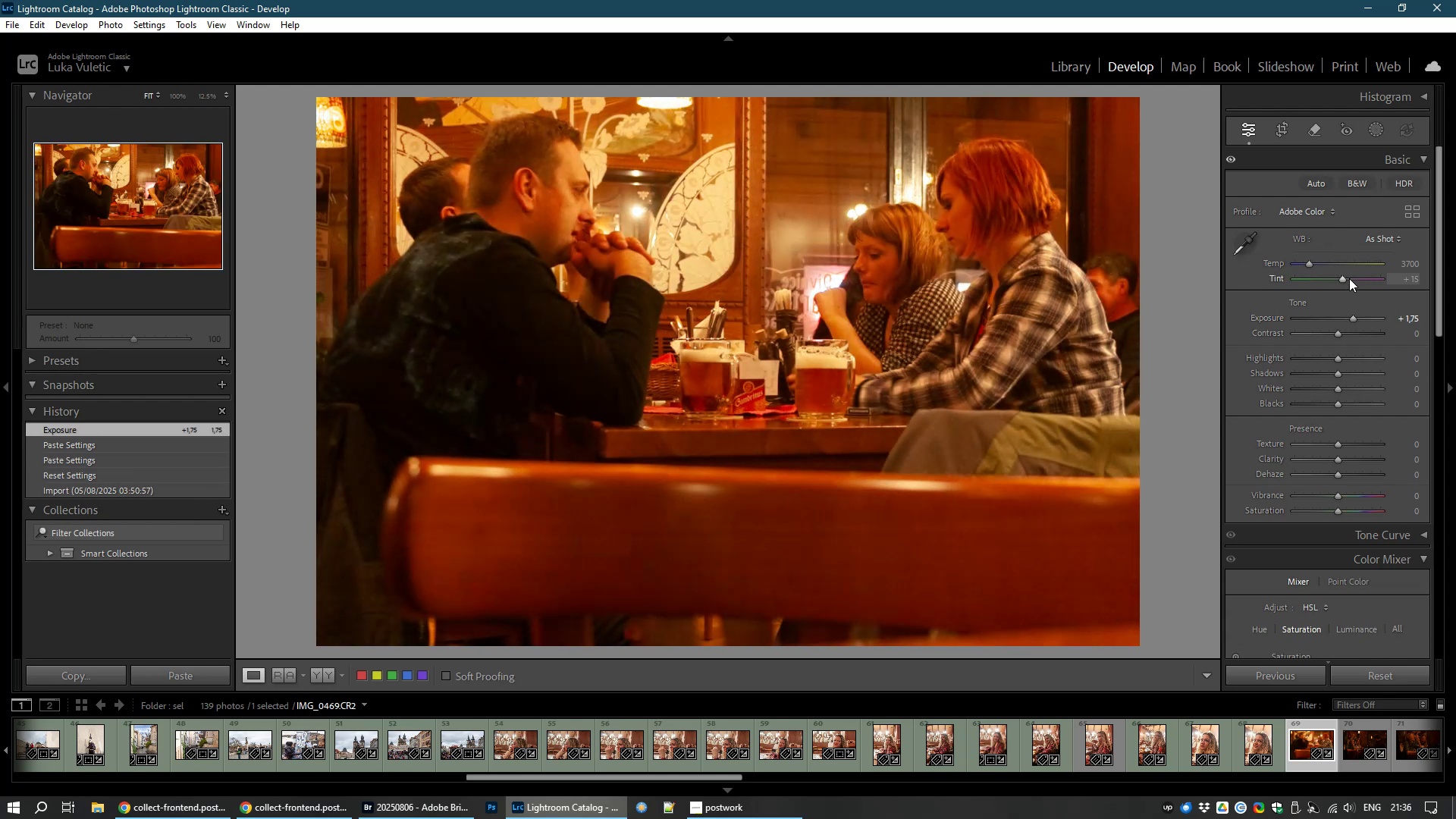 
left_click_drag(start_coordinate=[1342, 278], to_coordinate=[1336, 287])
 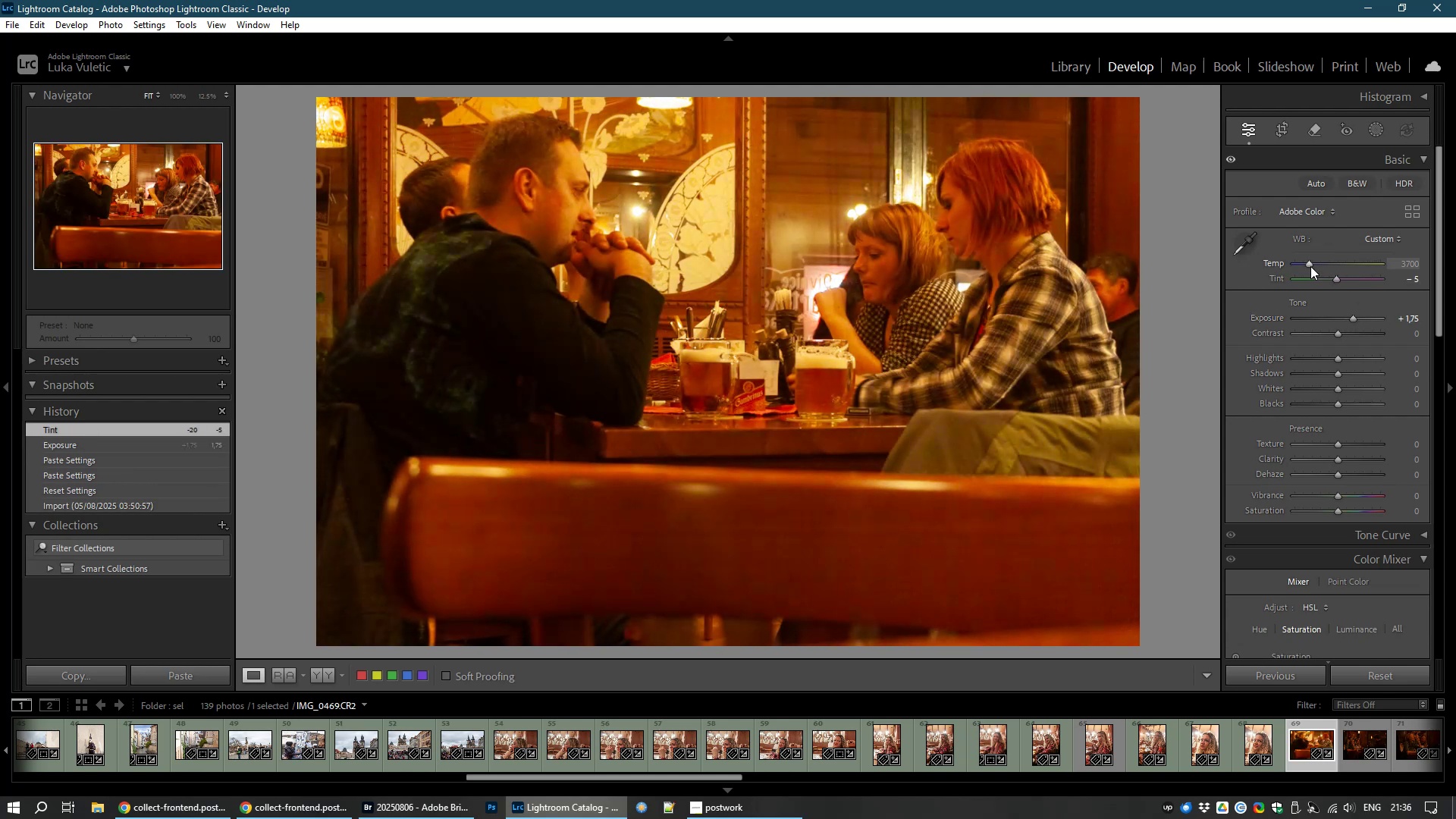 
left_click_drag(start_coordinate=[1310, 266], to_coordinate=[1305, 265])
 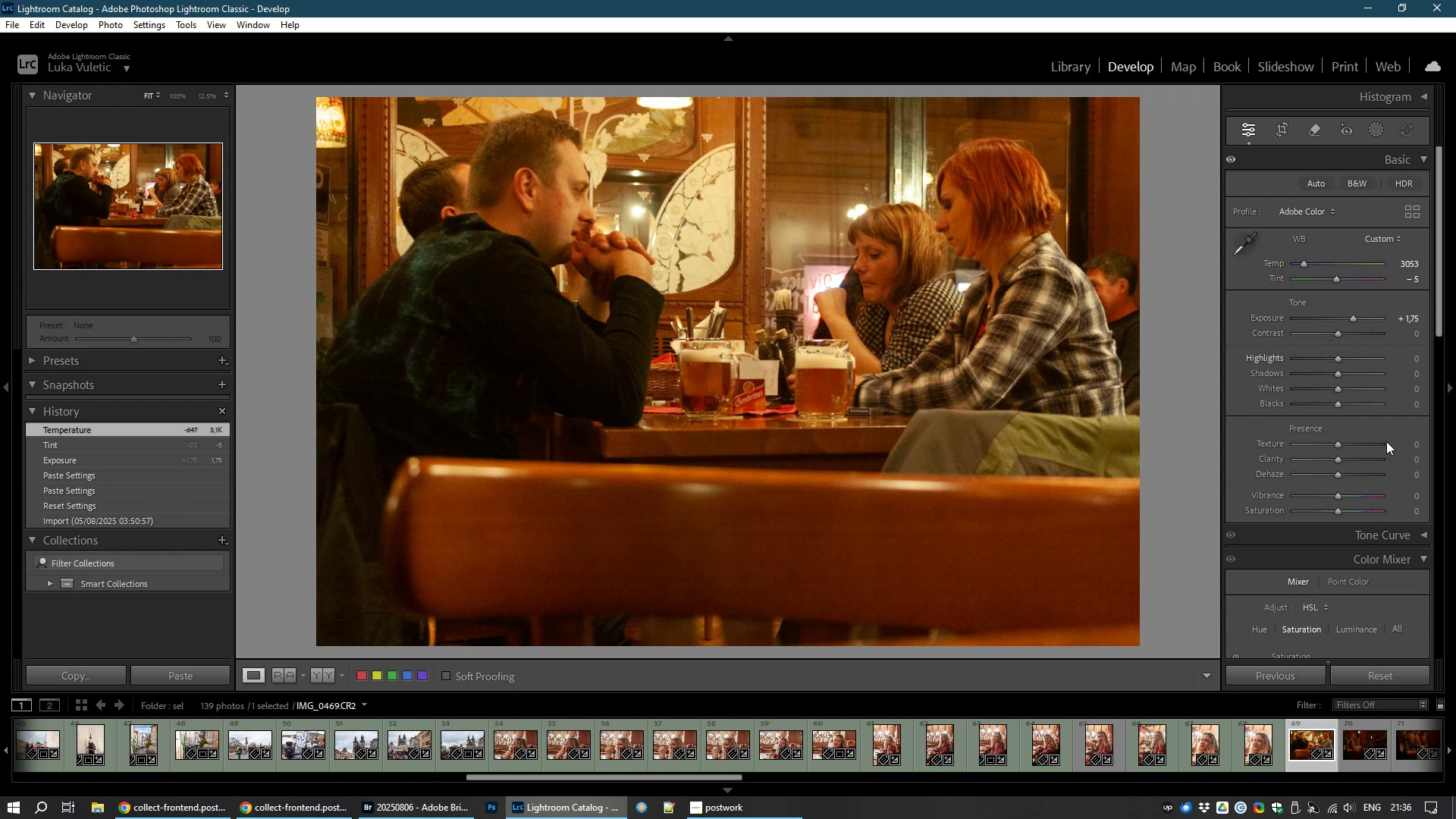 
wait(9.67)
 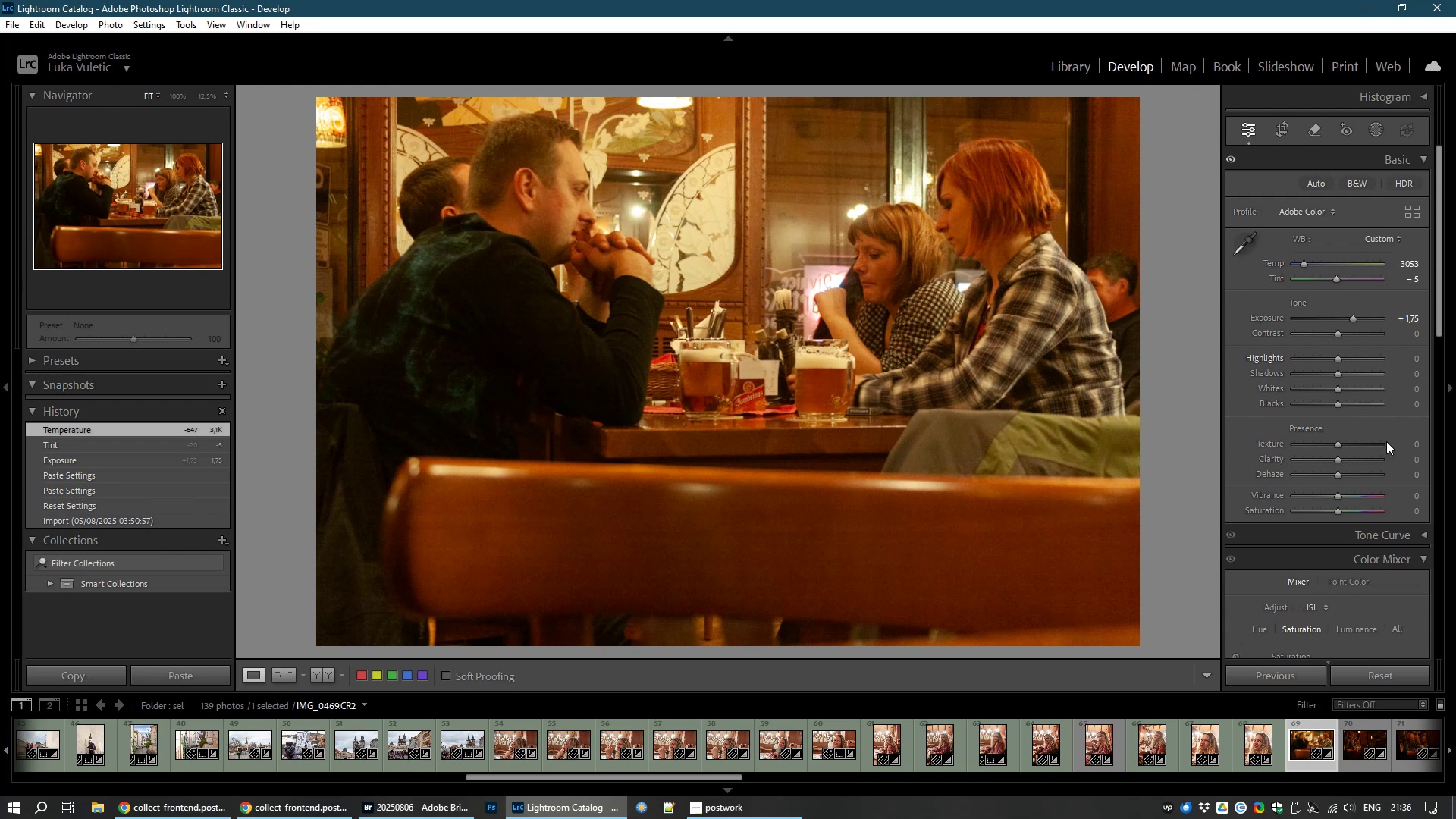 
left_click_drag(start_coordinate=[1337, 373], to_coordinate=[1348, 372])
 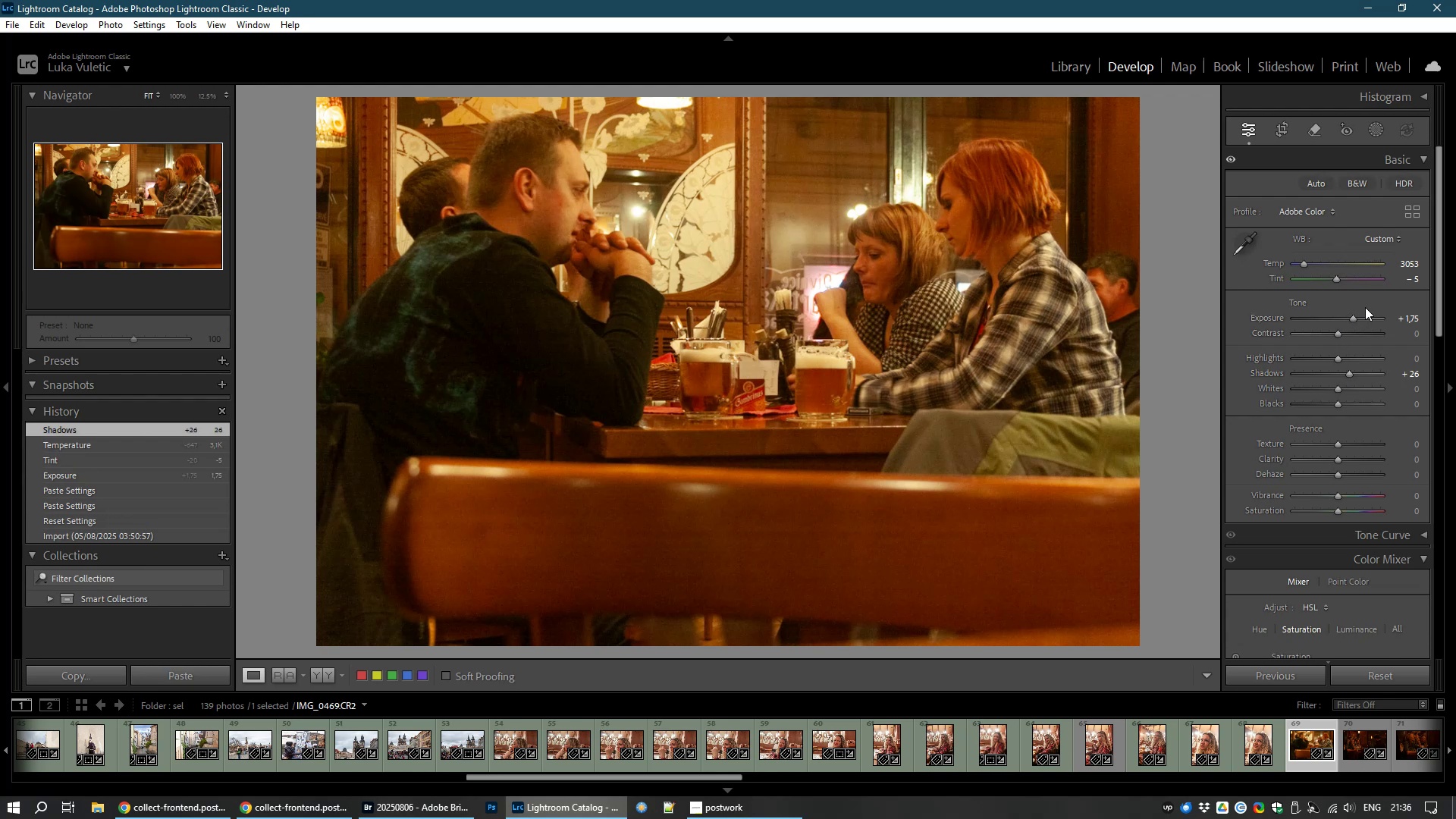 
left_click_drag(start_coordinate=[1351, 318], to_coordinate=[1357, 319])
 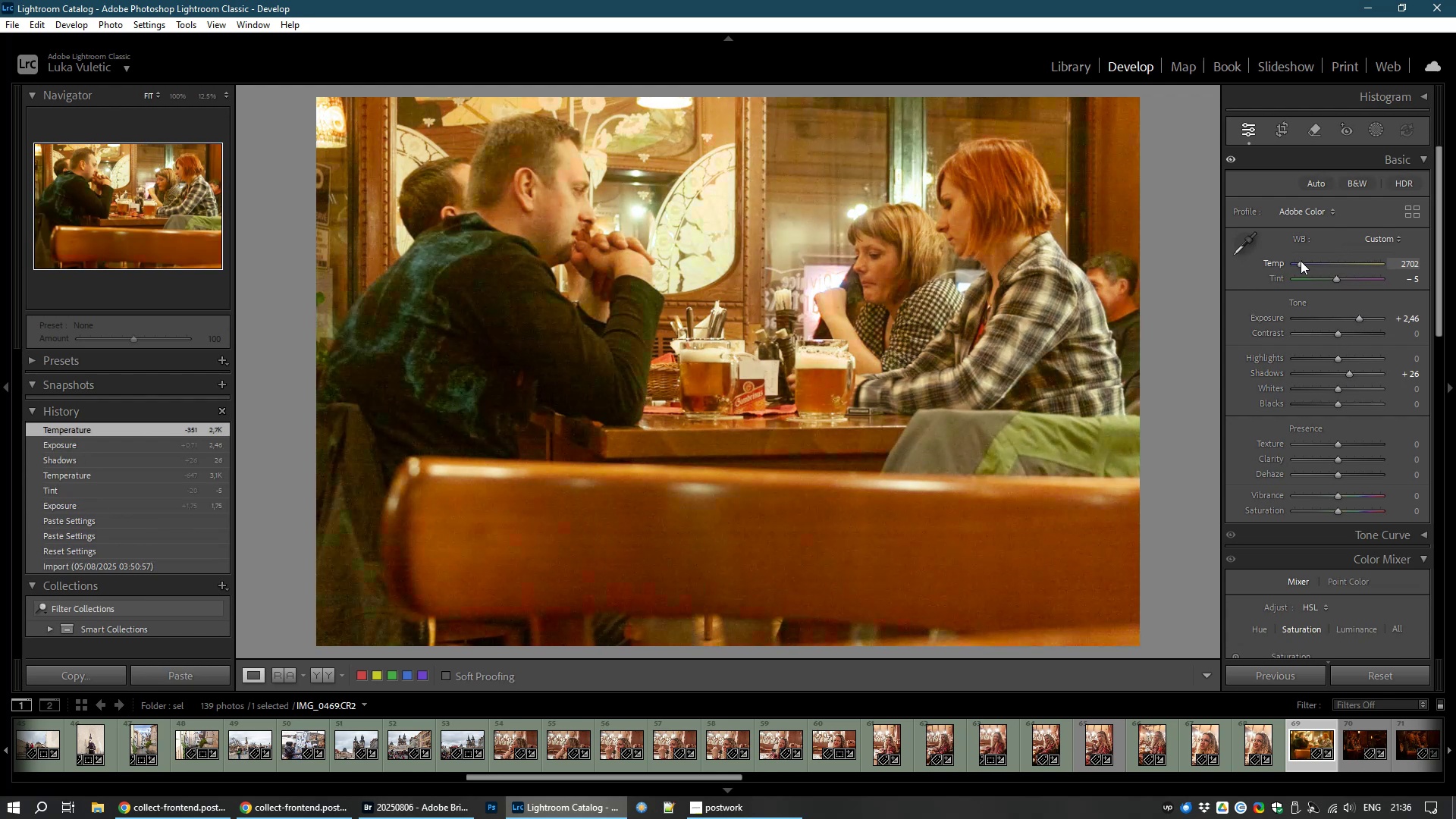 
wait(9.81)
 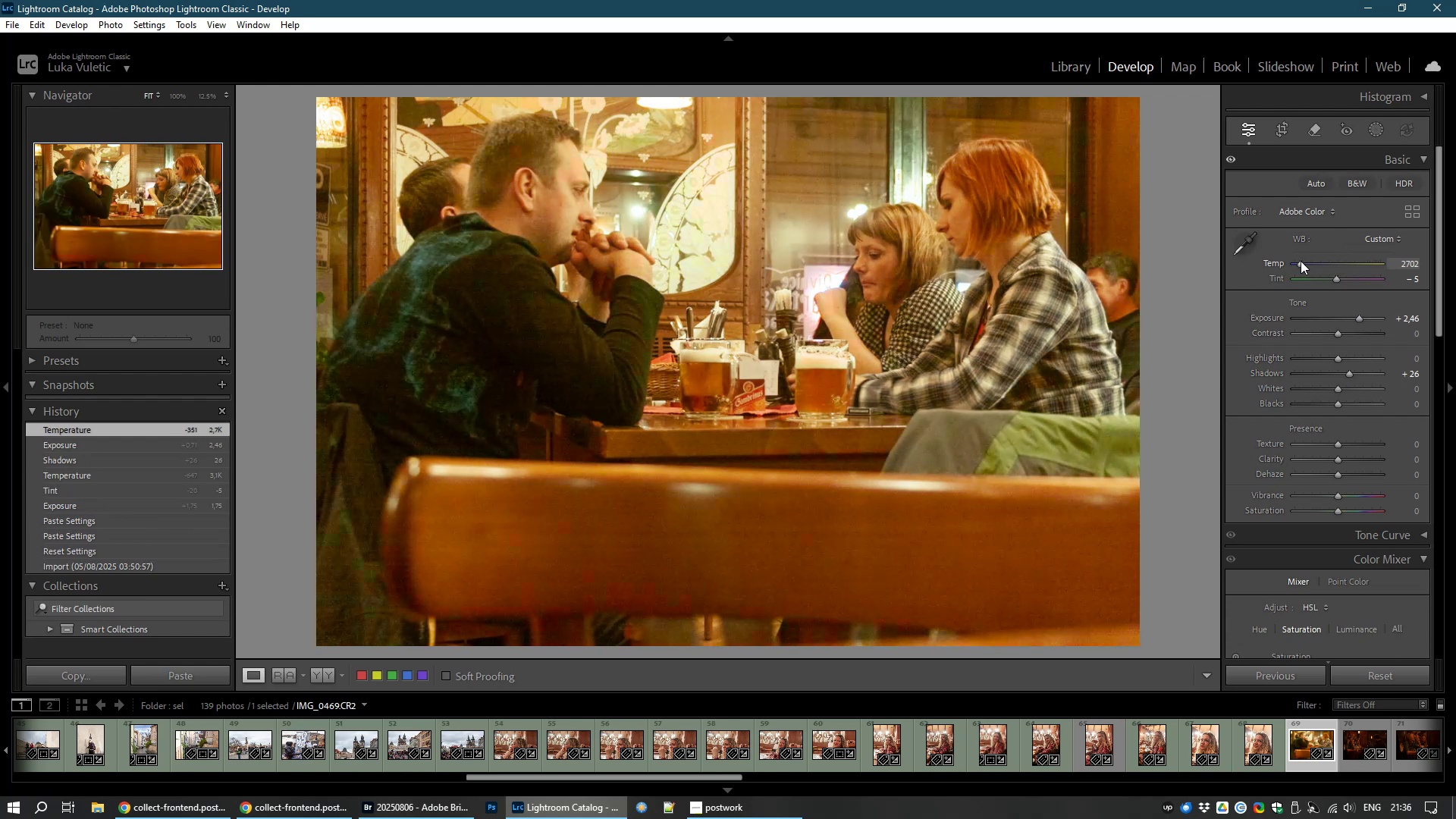 
double_click([1303, 265])
 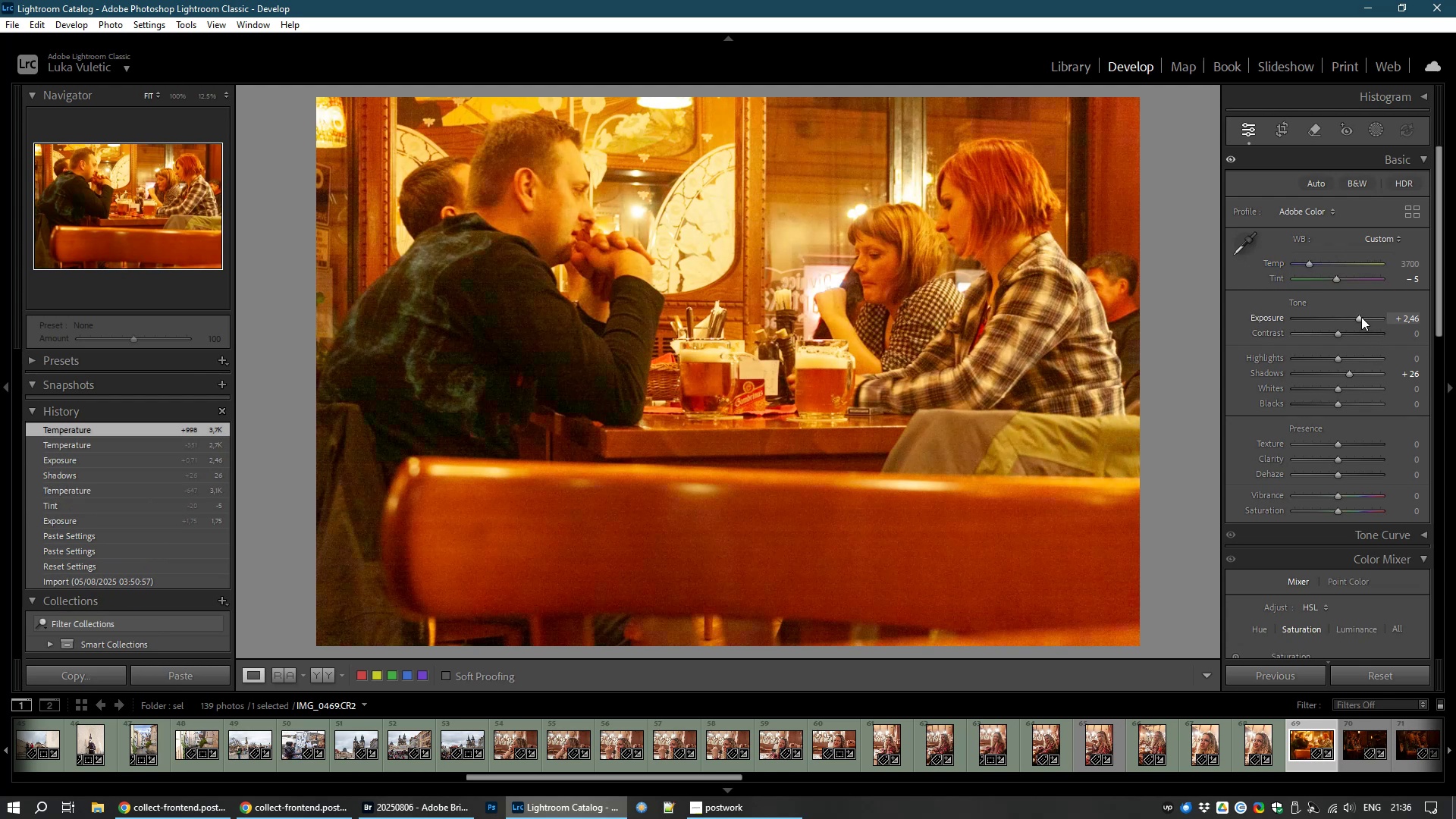 
double_click([1360, 317])
 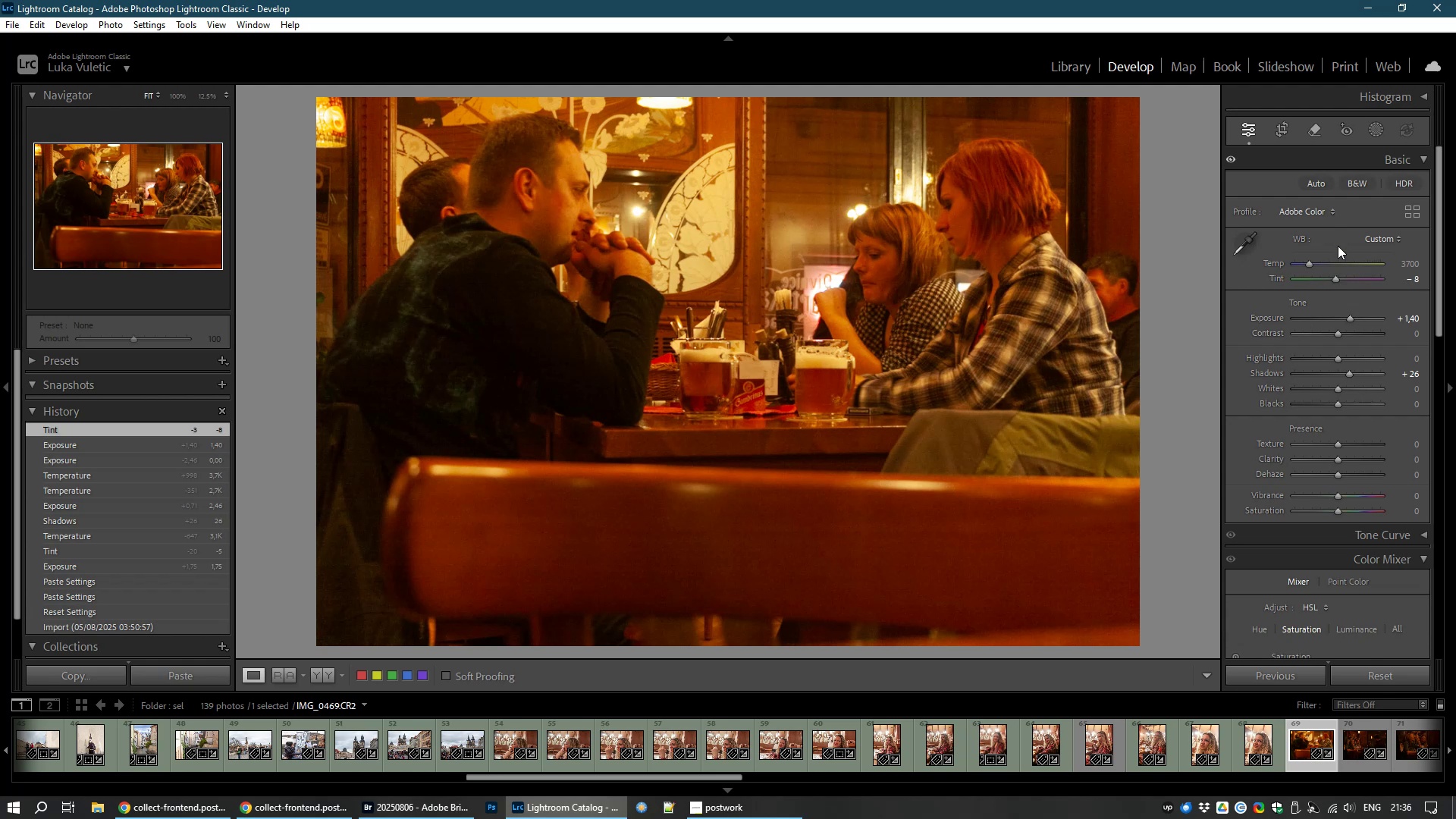 
wait(20.01)
 